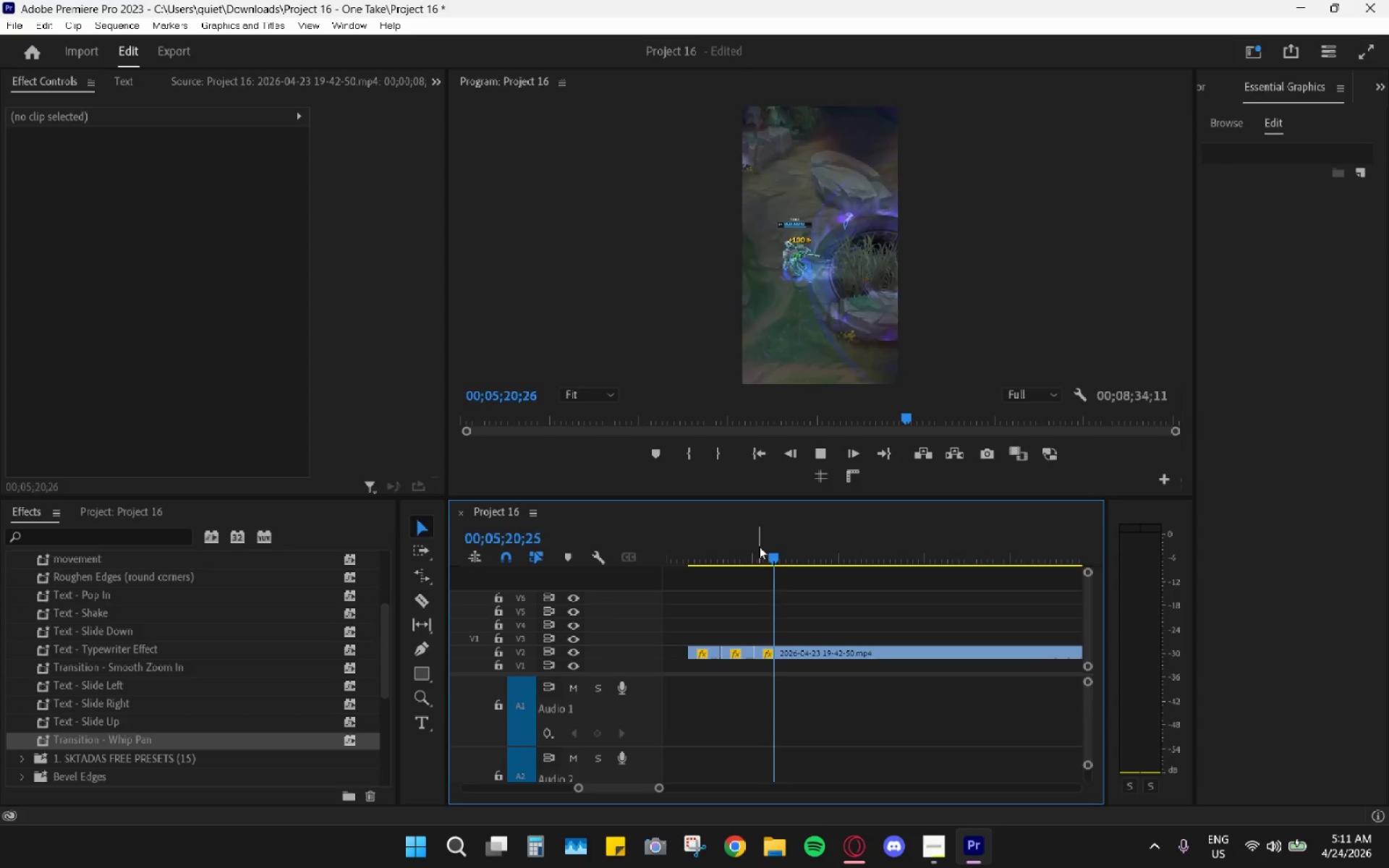 
key(Space)
 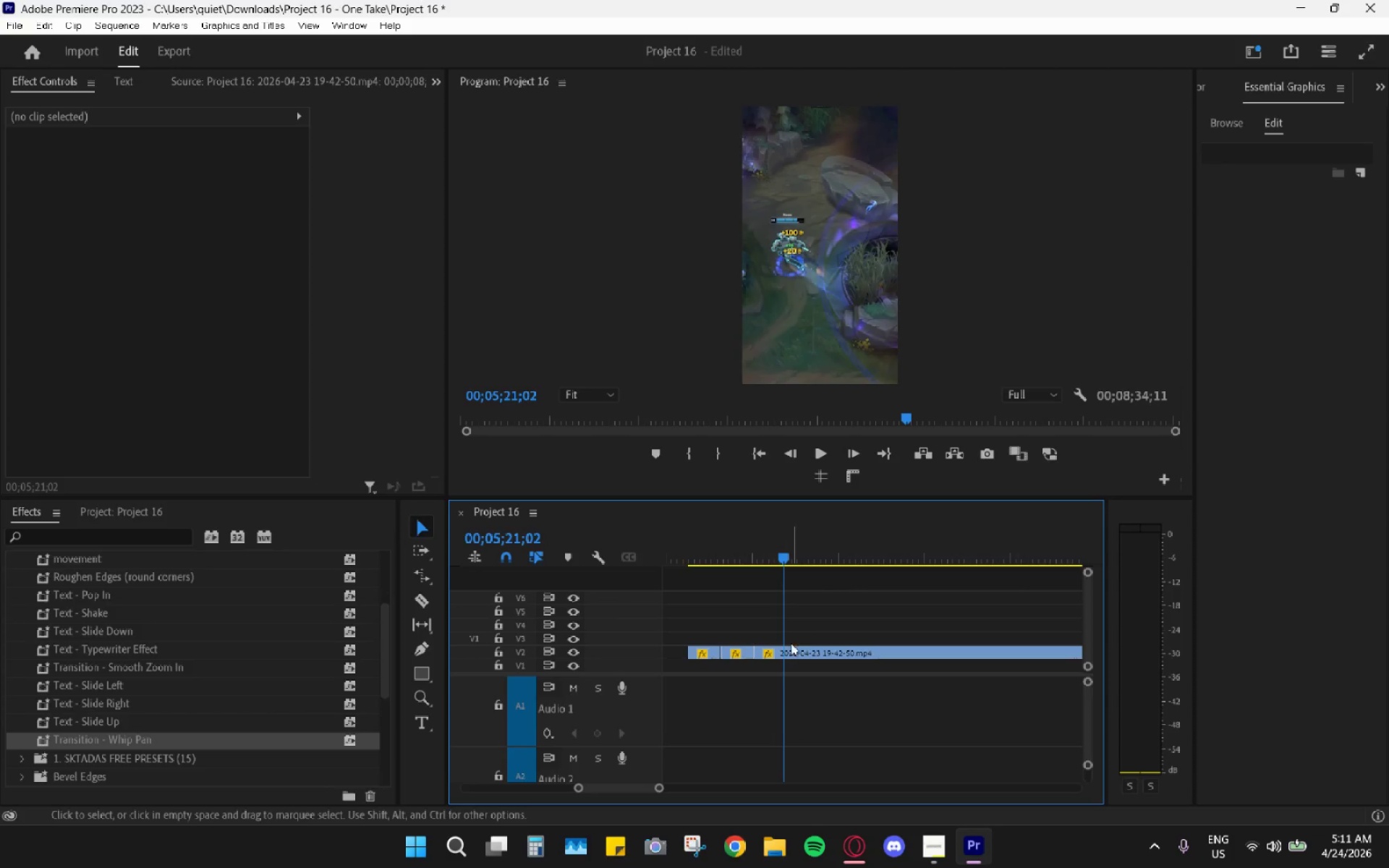 
type(cv)
 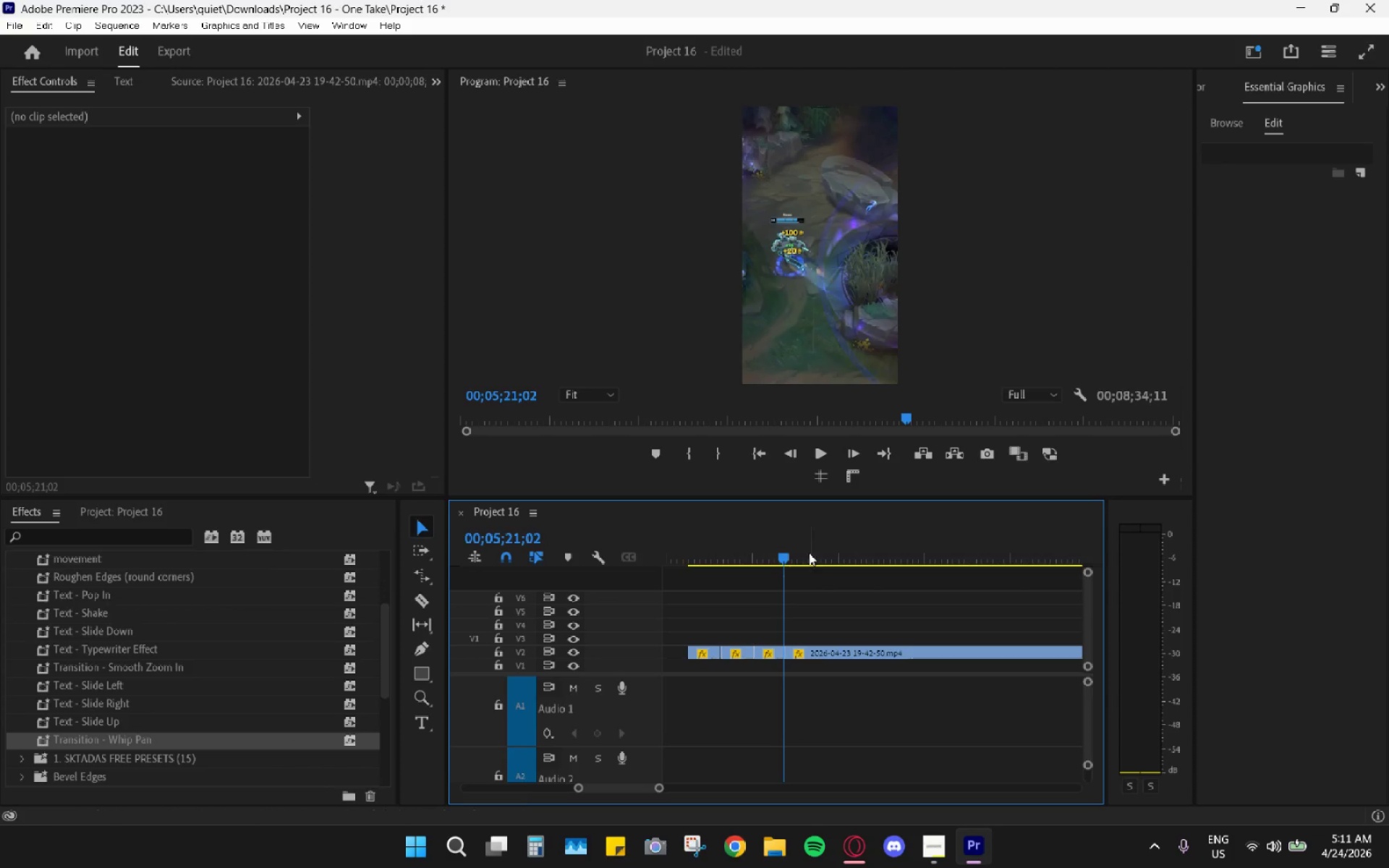 
hold_key(key=AltLeft, duration=0.53)
scroll: coordinate [812, 605], scroll_direction: down, amount: 8.0
 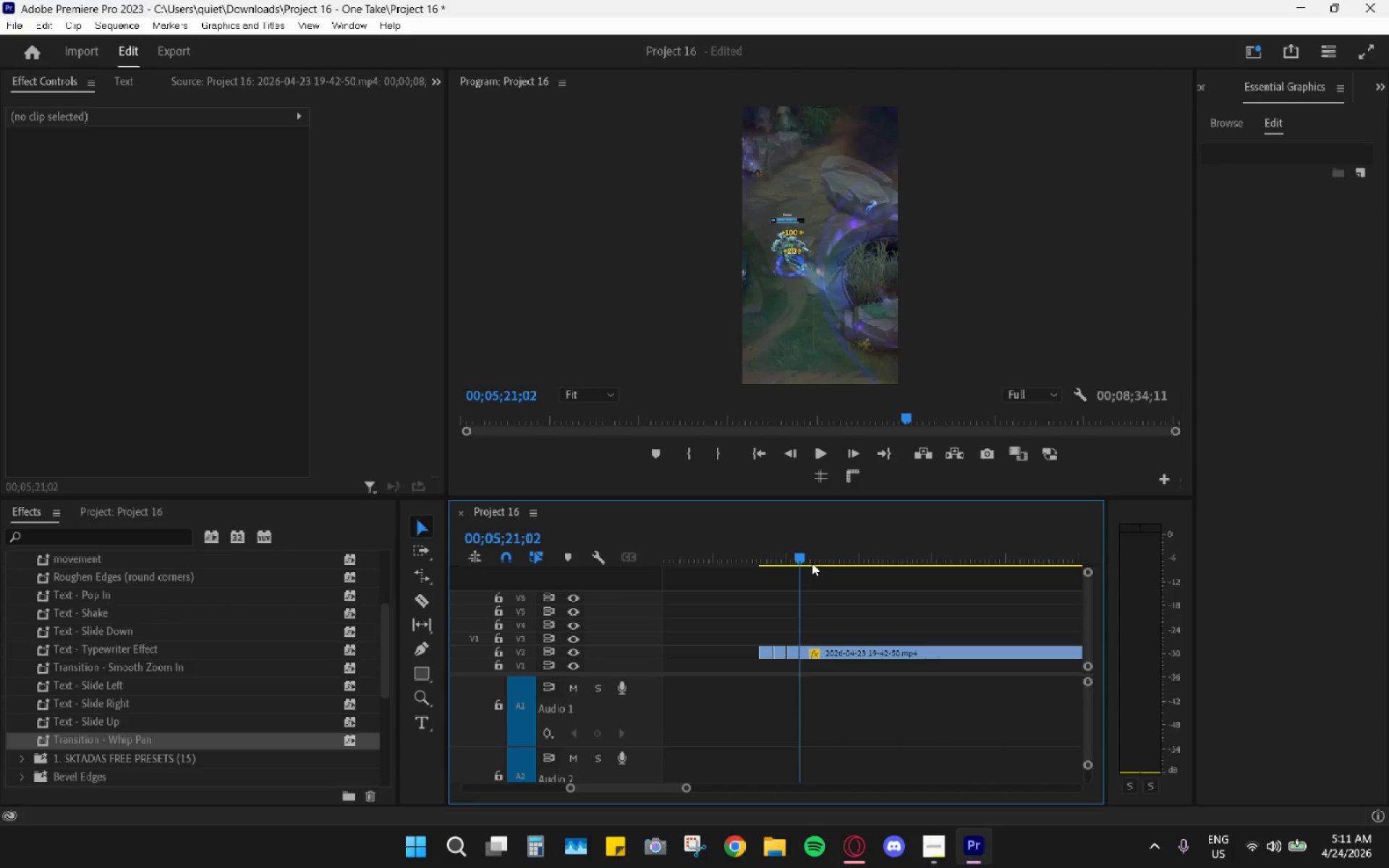 
left_click_drag(start_coordinate=[810, 558], to_coordinate=[960, 558])
 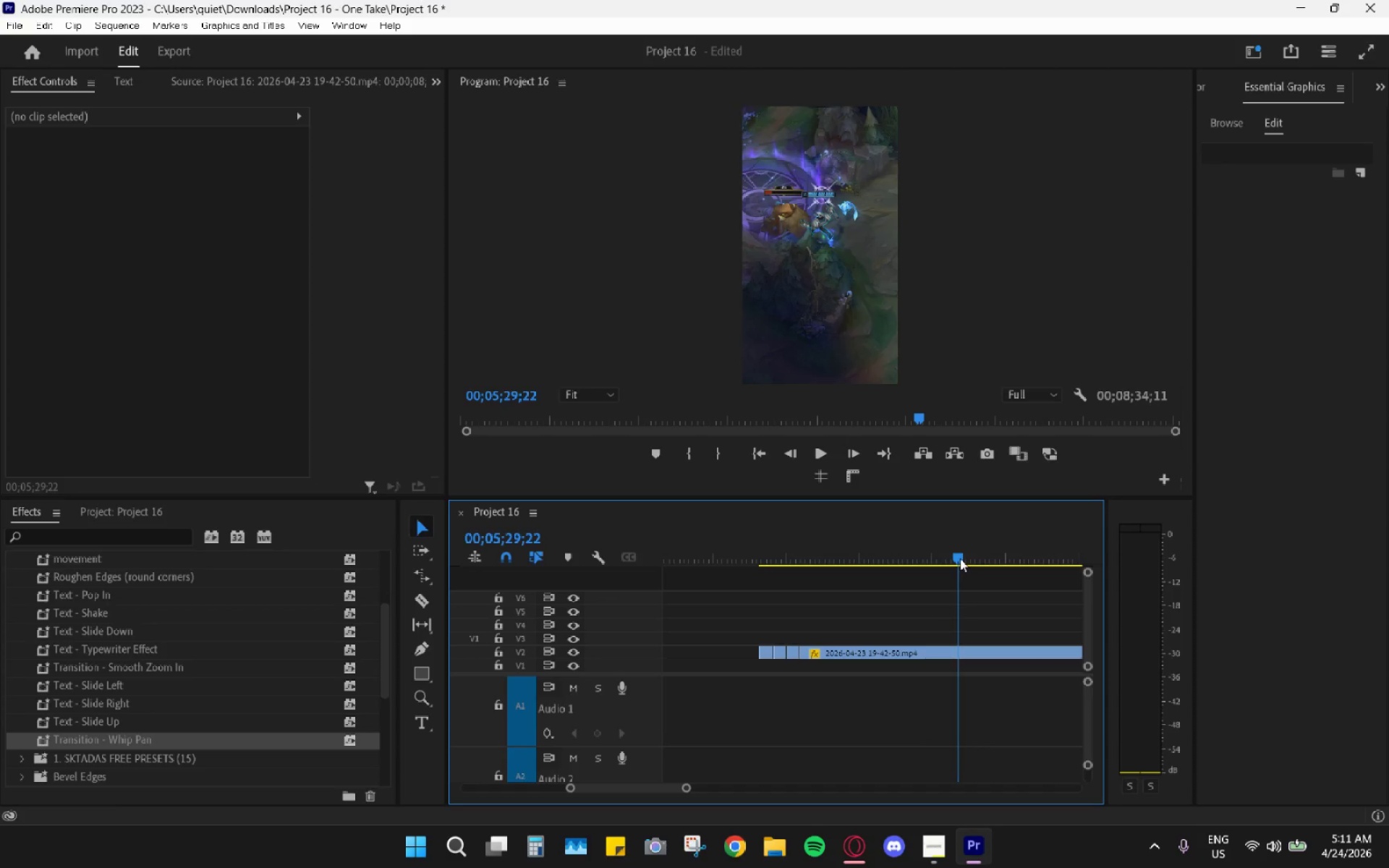 
key(C)
 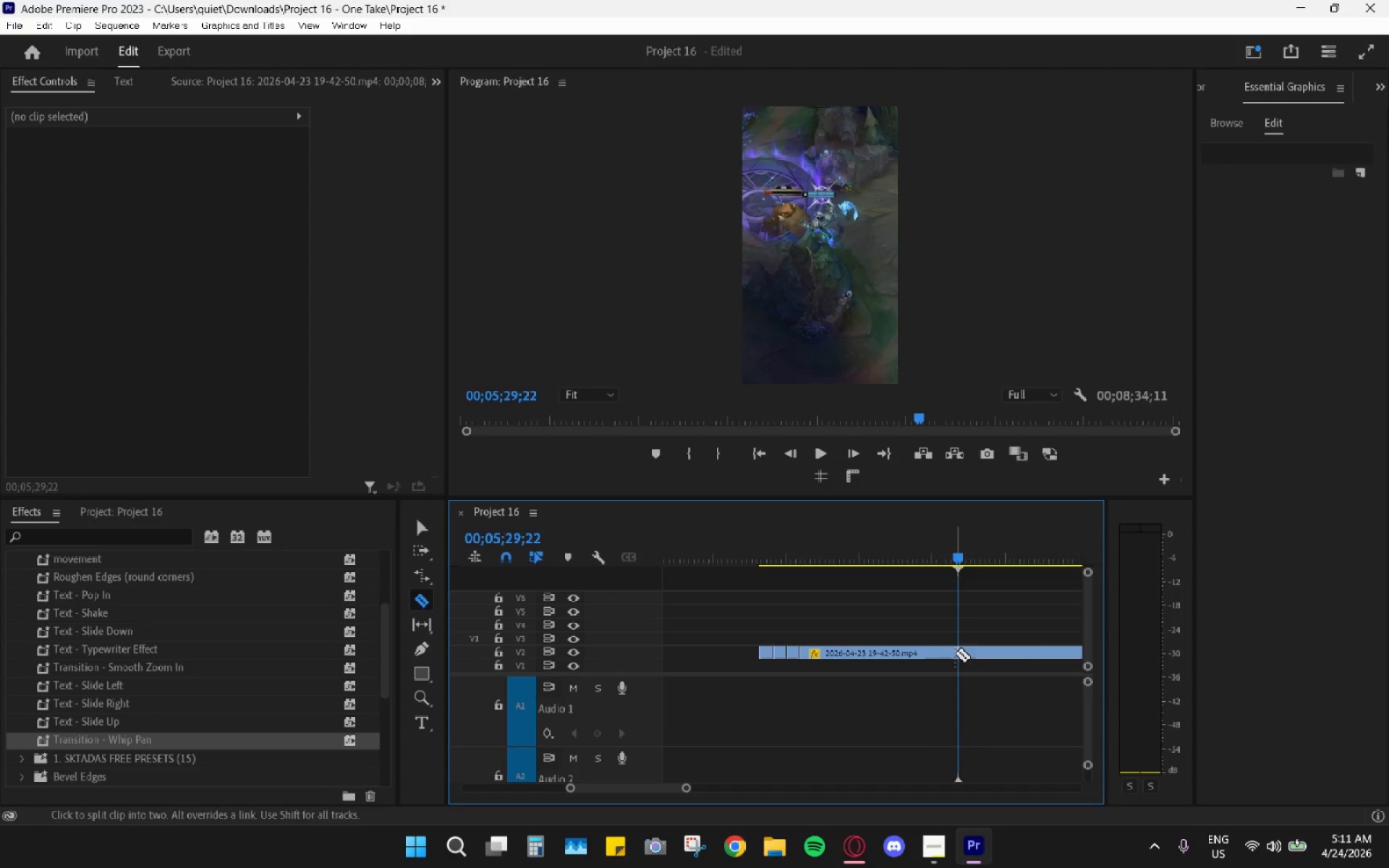 
key(V)
 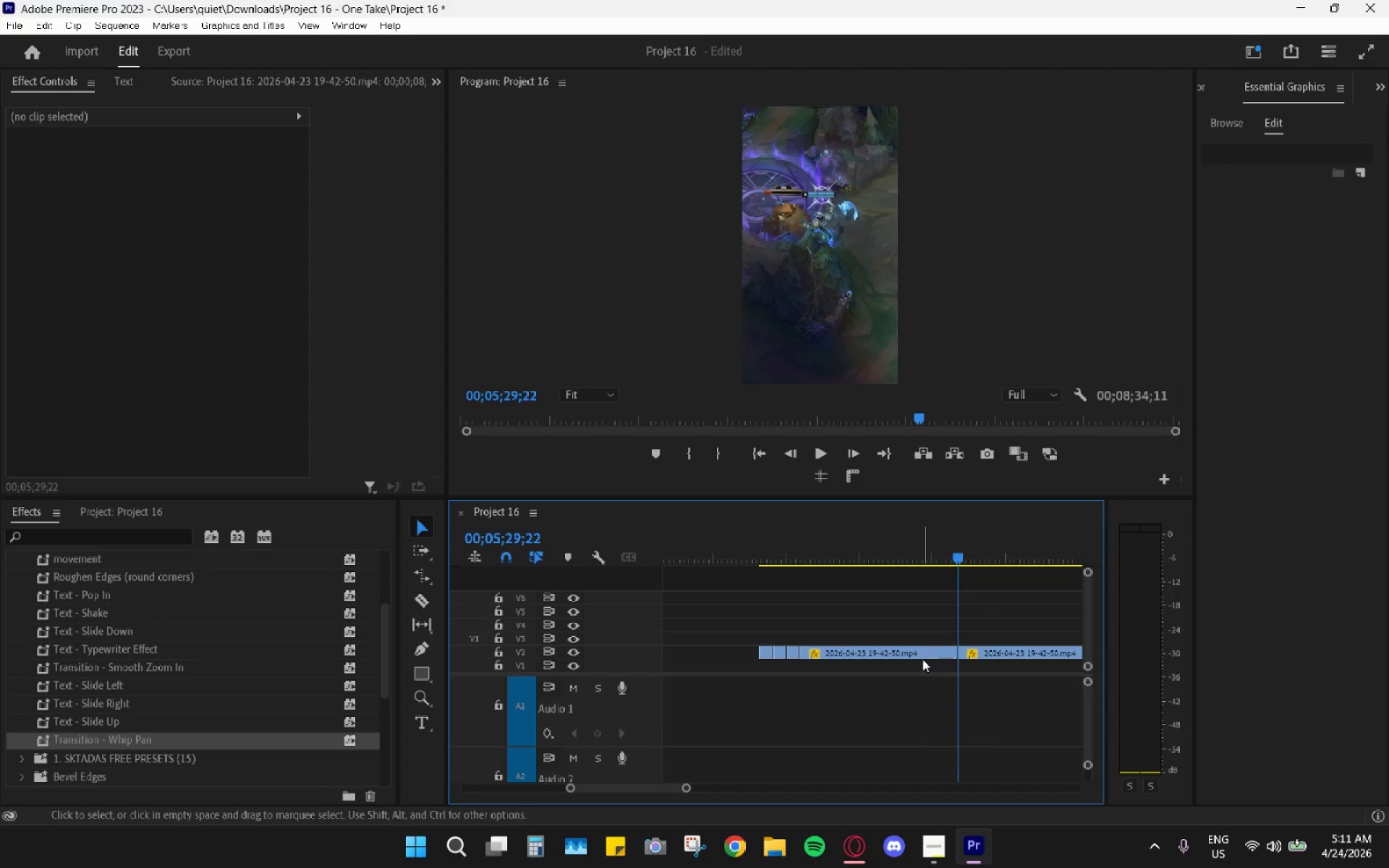 
double_click([917, 649])
 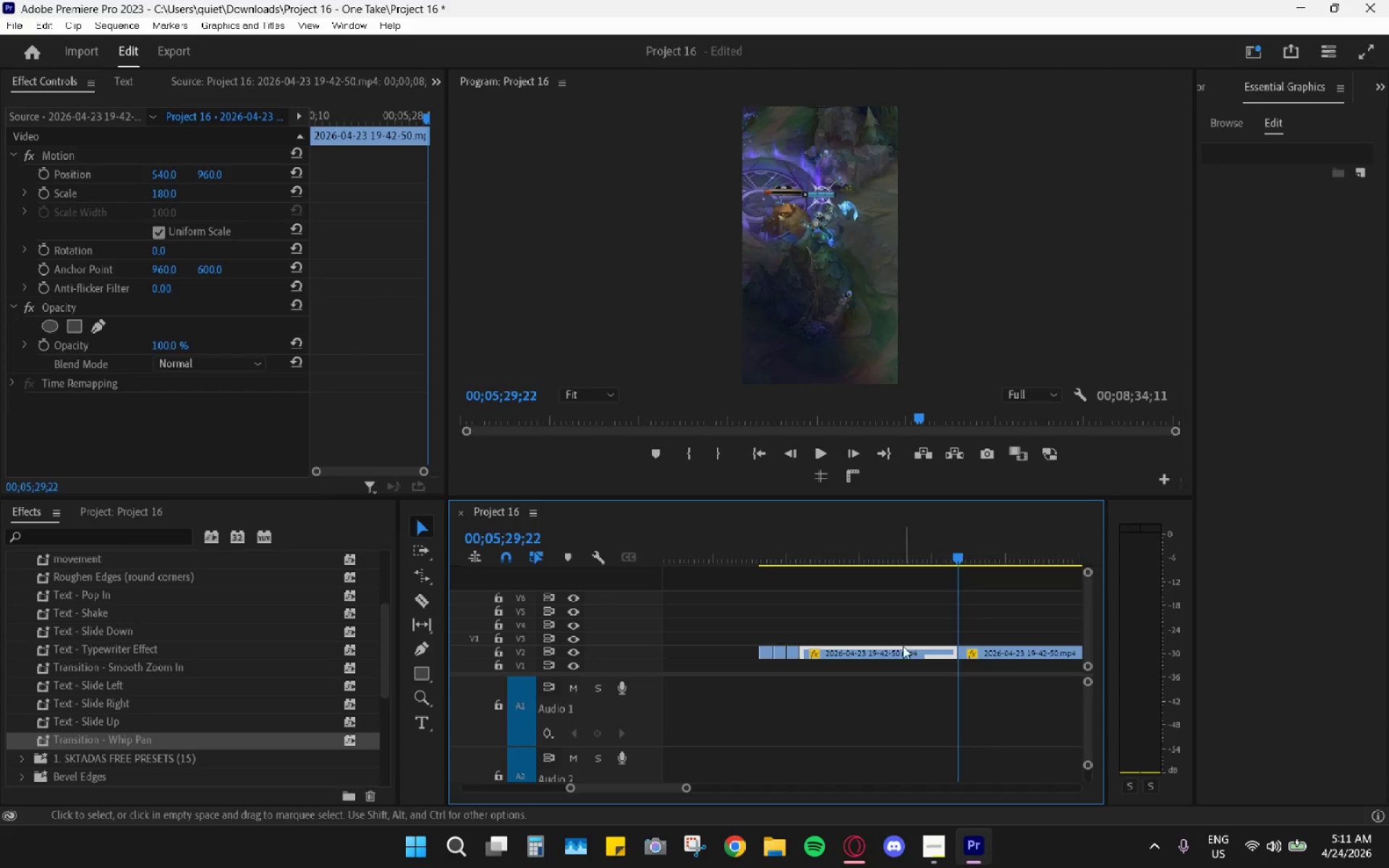 
type(hh)
 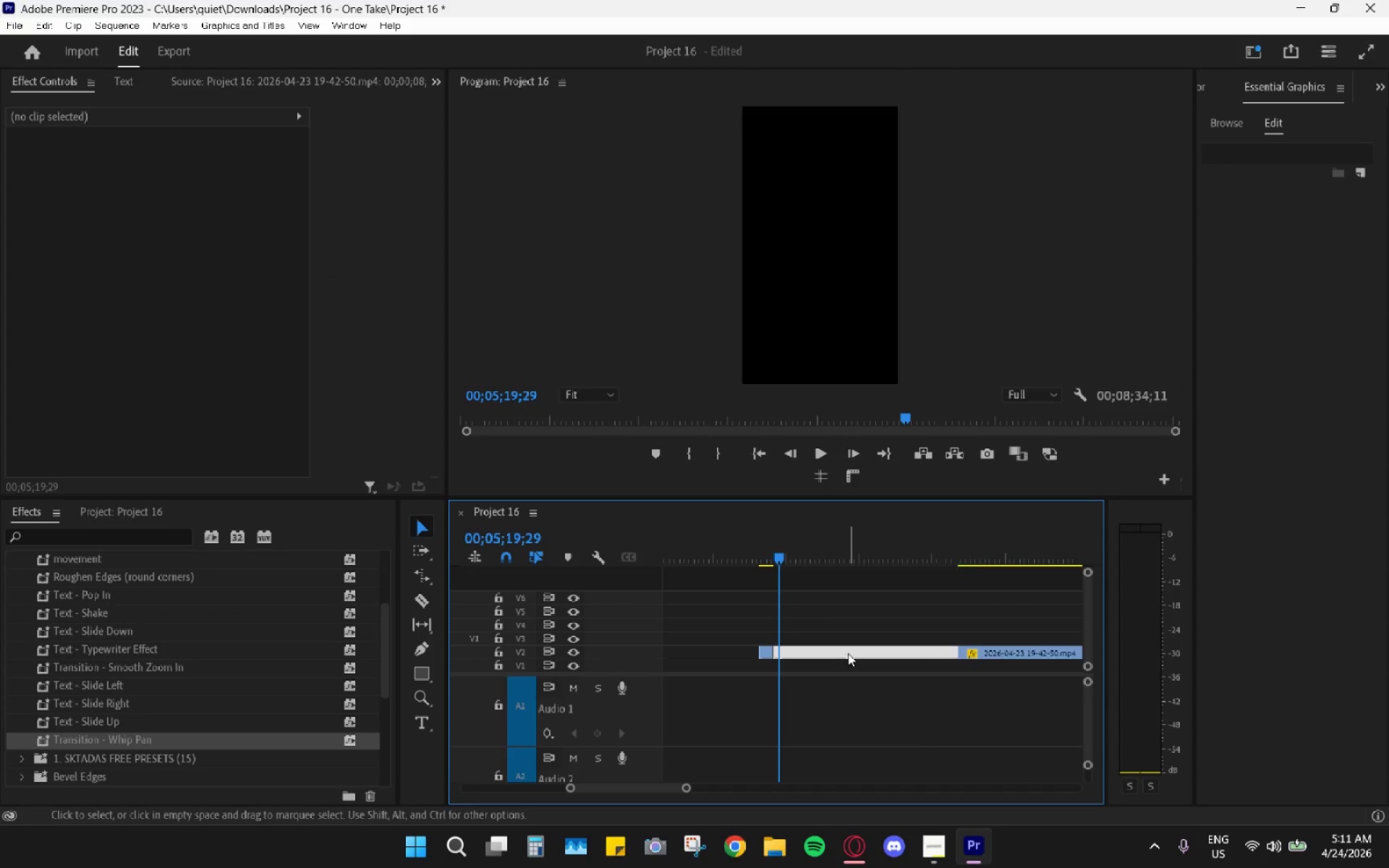 
left_click_drag(start_coordinate=[824, 621], to_coordinate=[784, 664])
 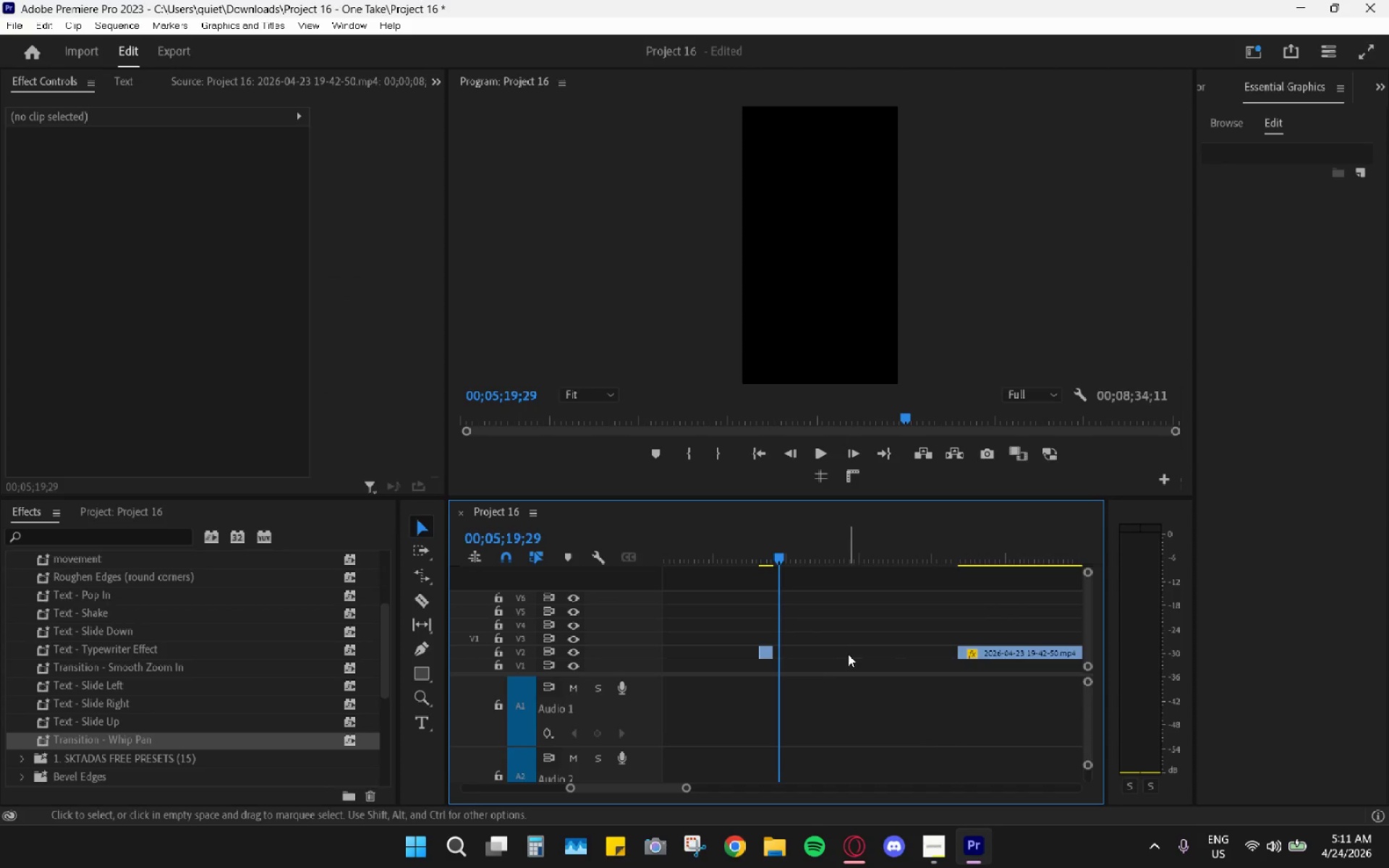 
left_click([848, 654])
 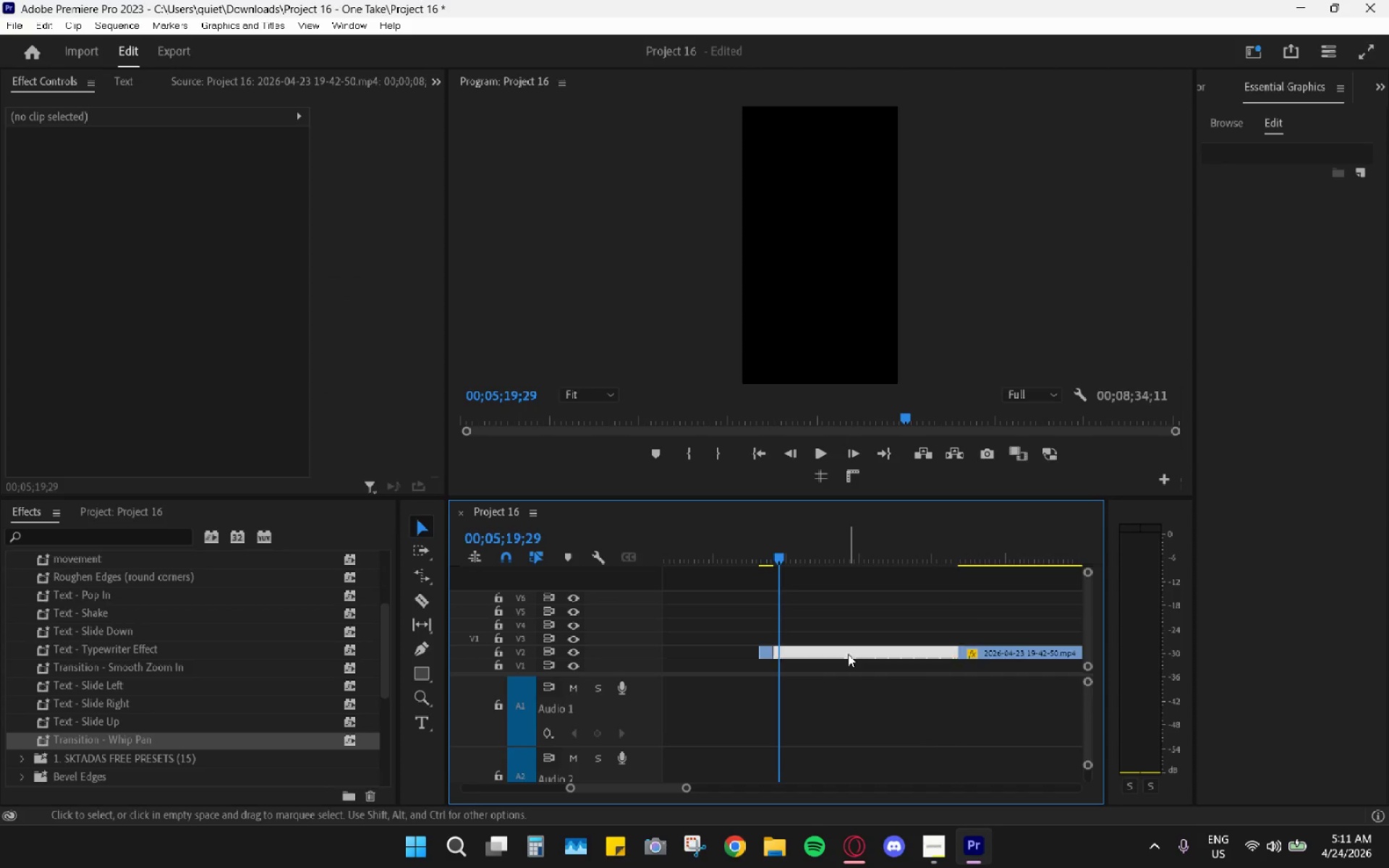 
key(H)
 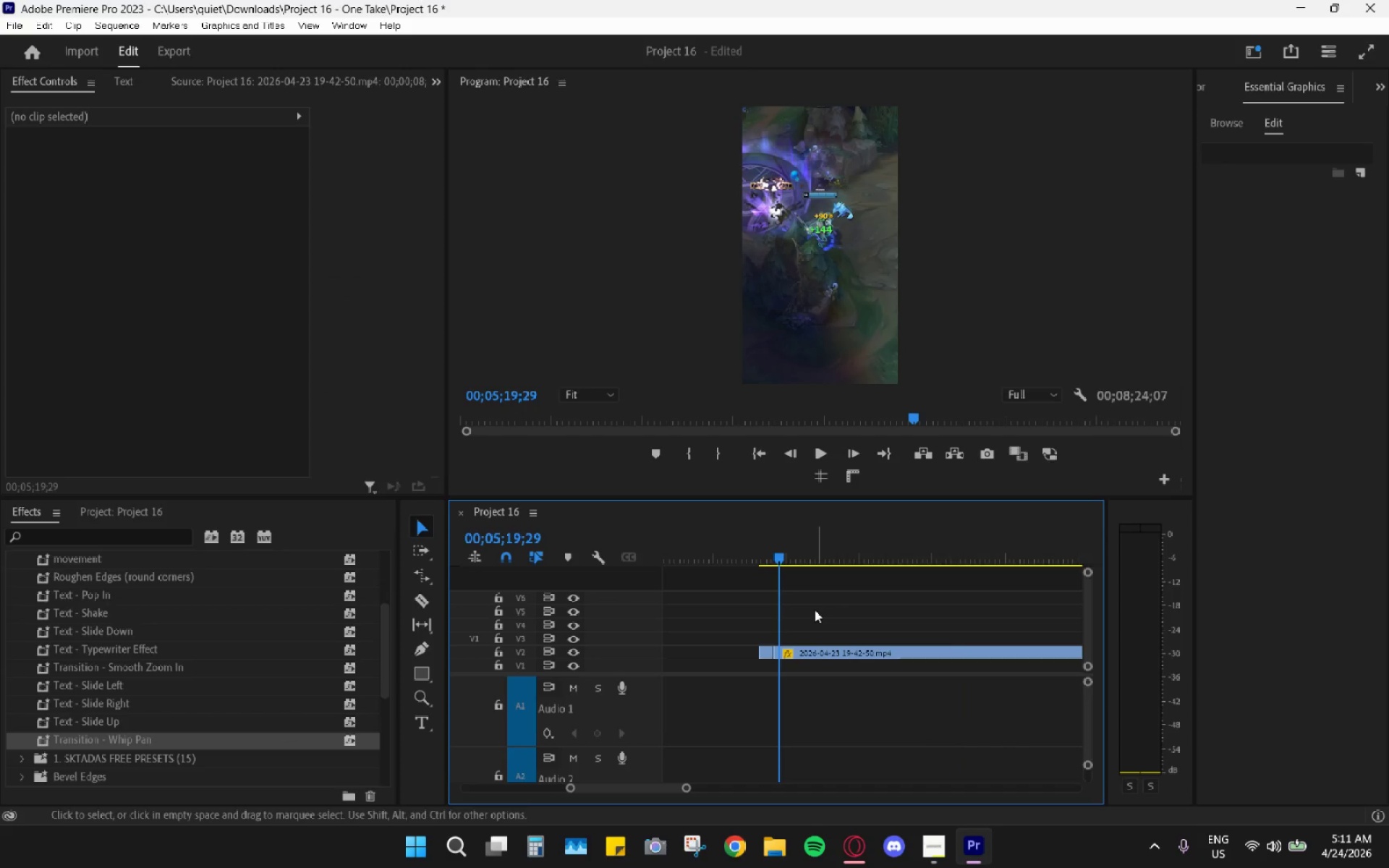 
left_click_drag(start_coordinate=[767, 553], to_coordinate=[763, 553])
 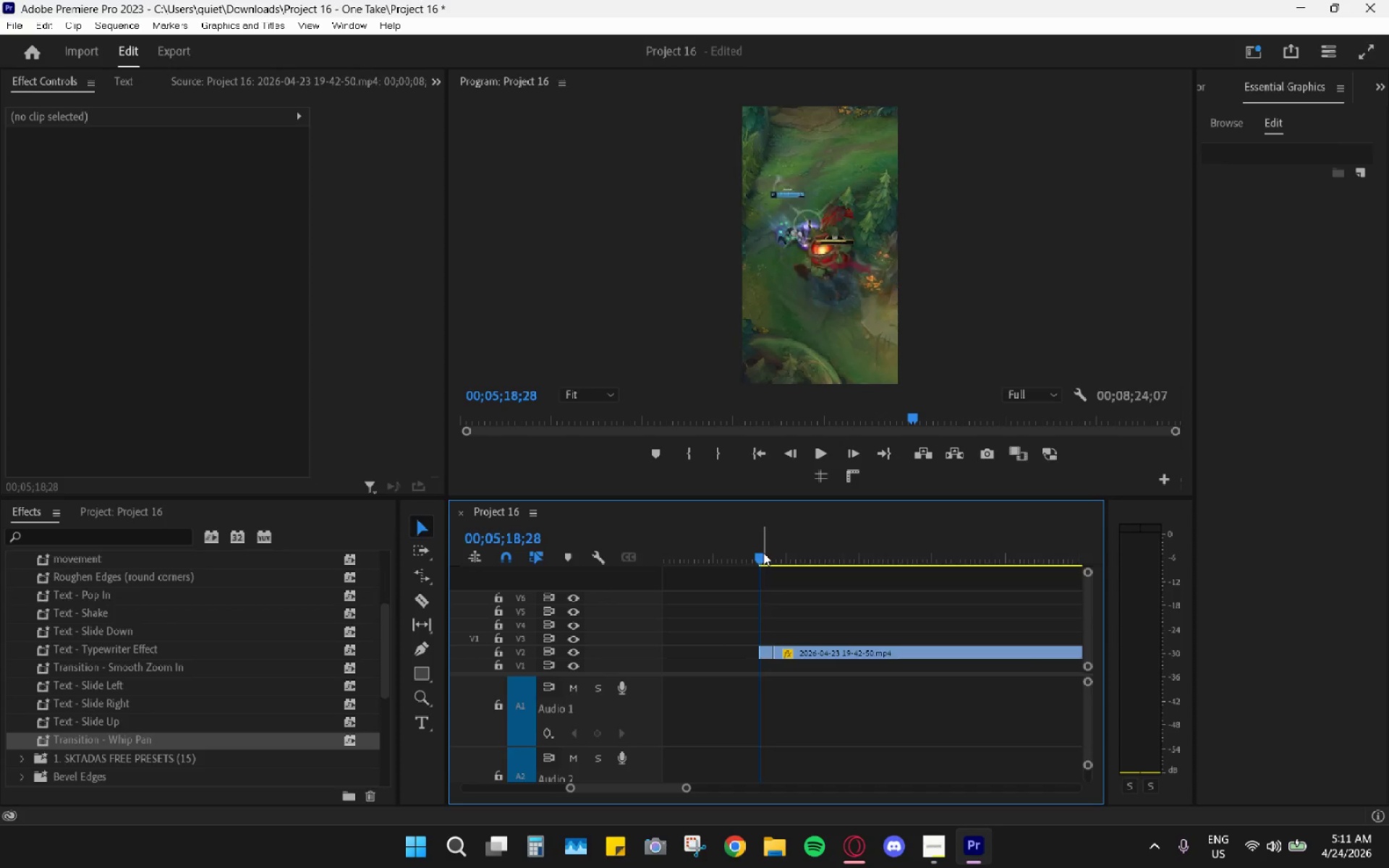 
key(Space)
 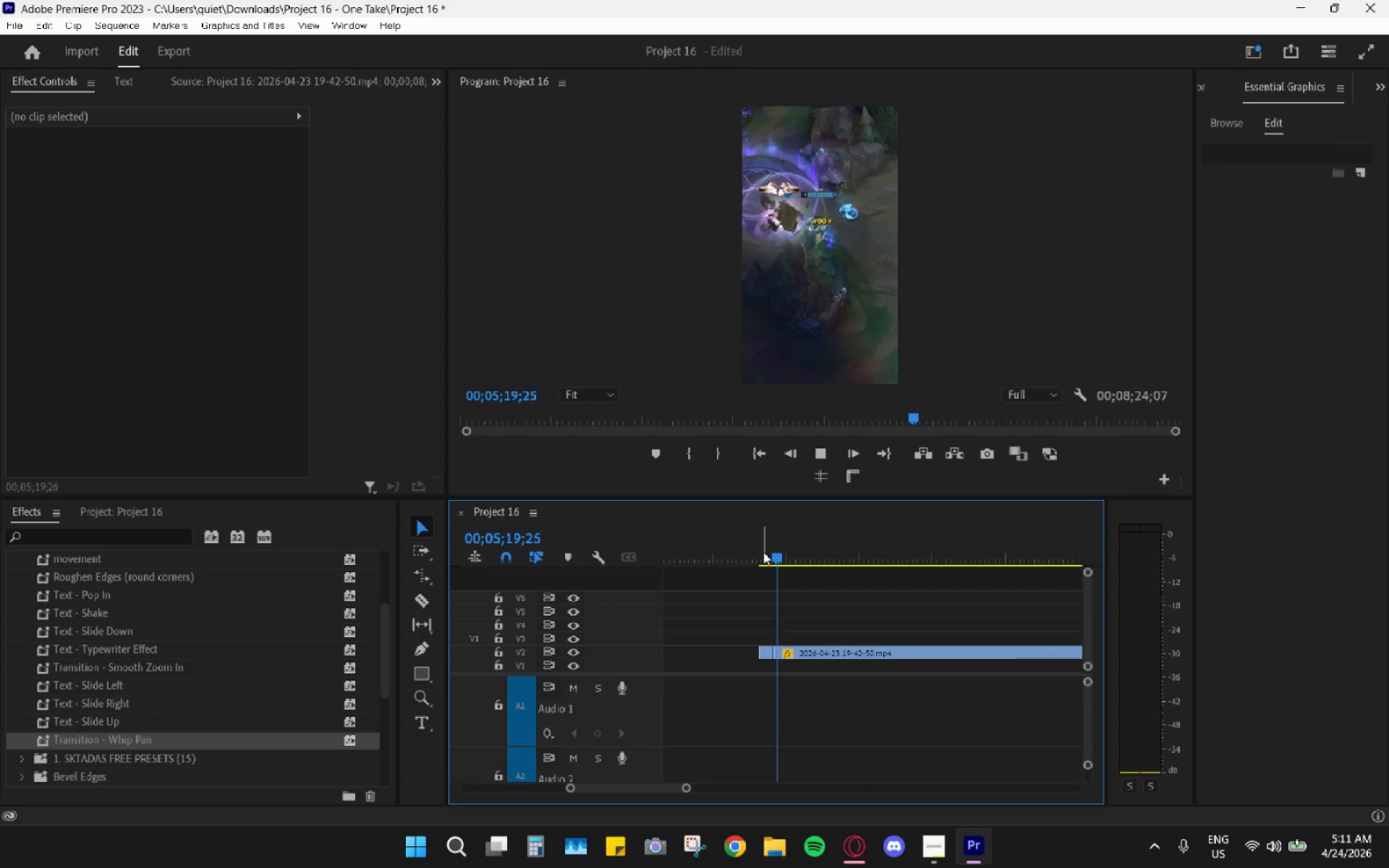 
key(Space)
 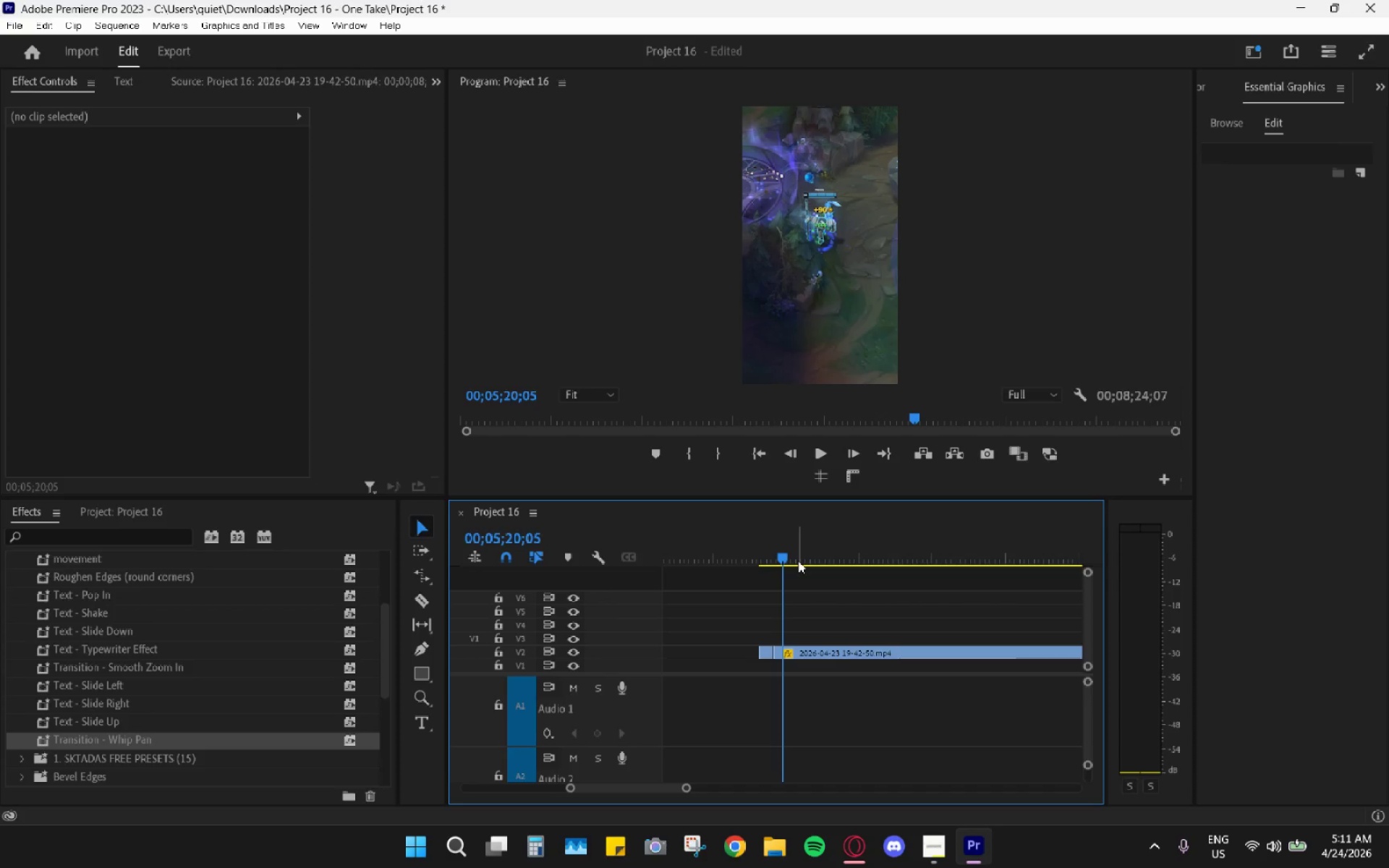 
key(Space)
 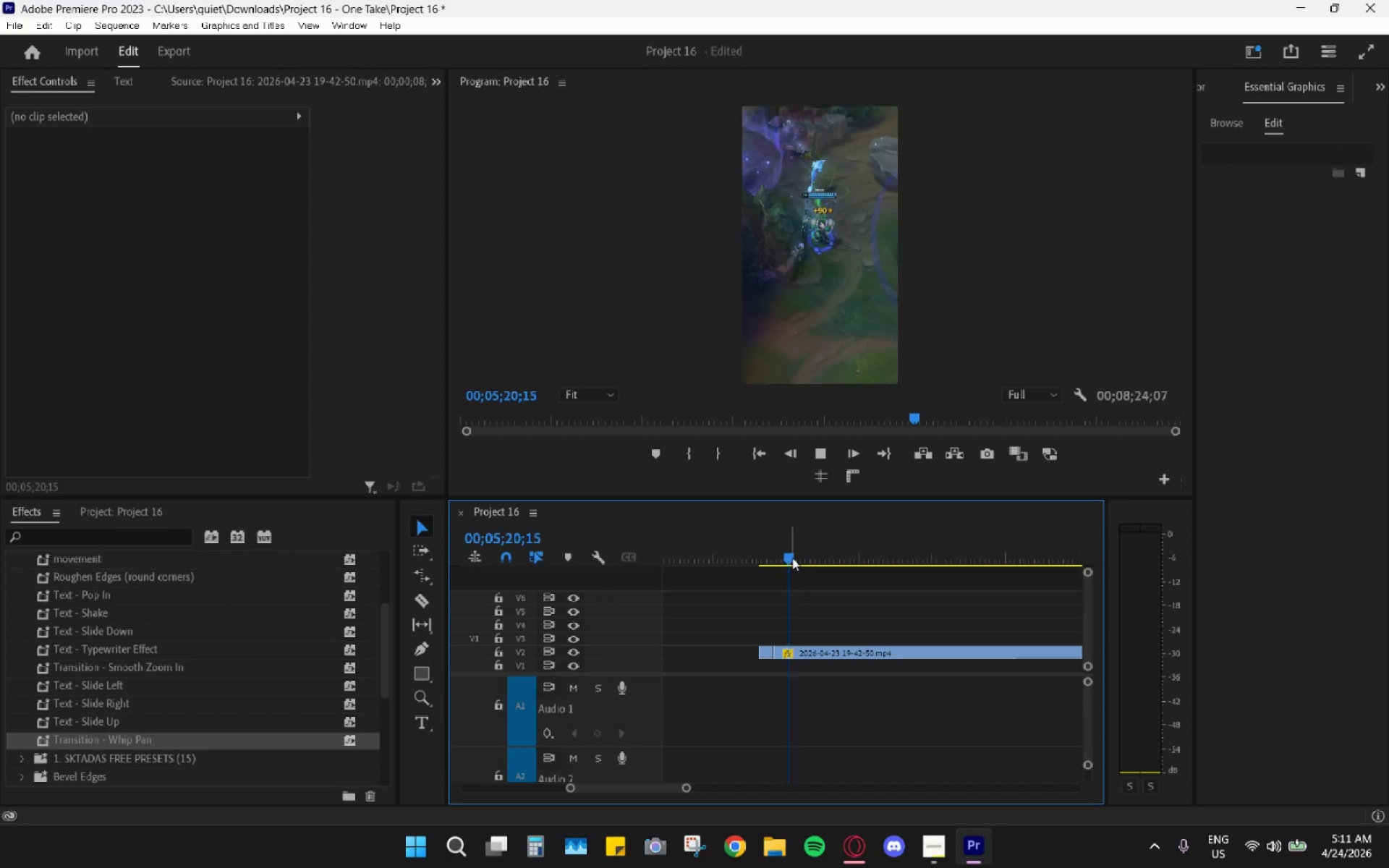 
key(Space)
 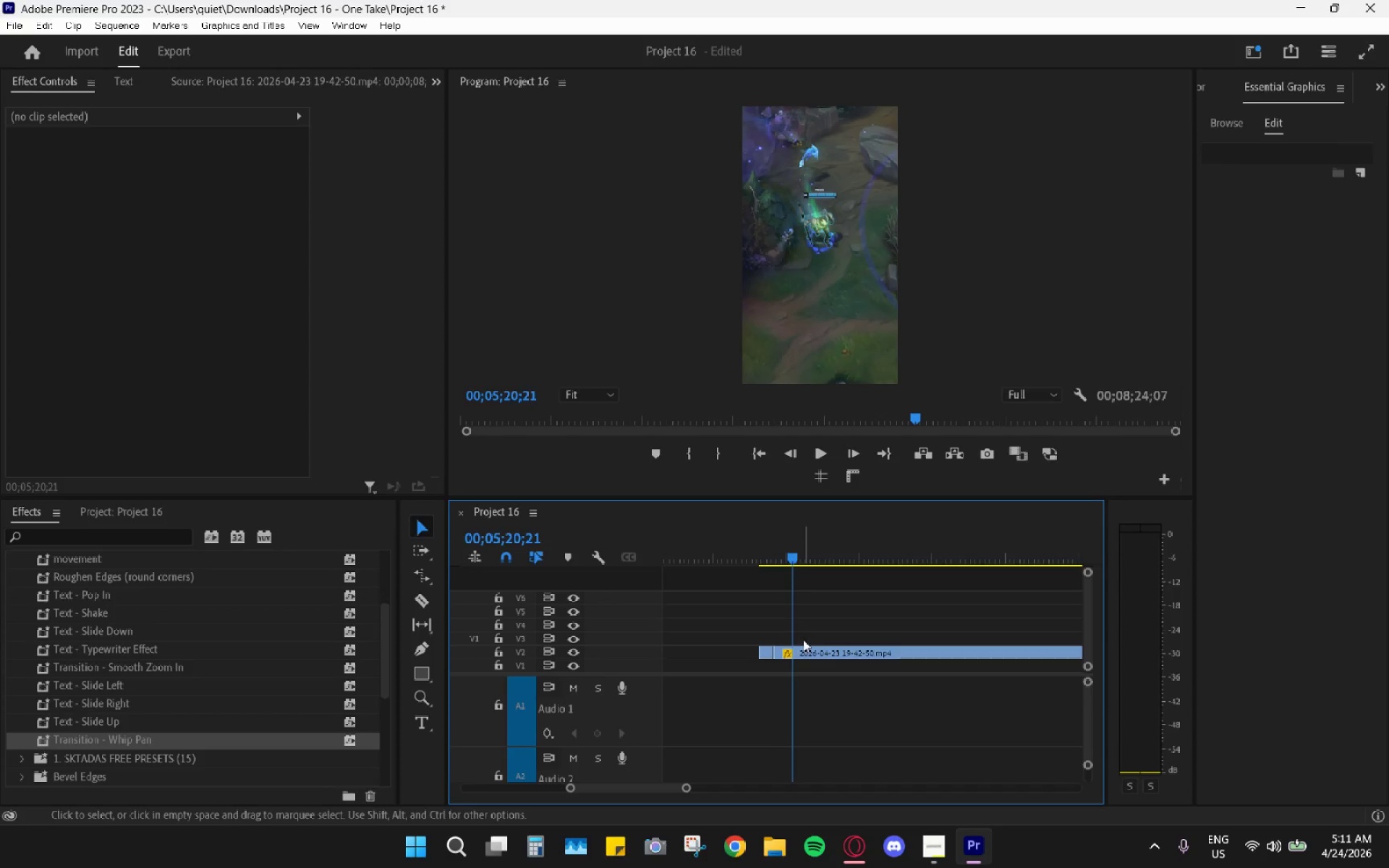 
key(C)
 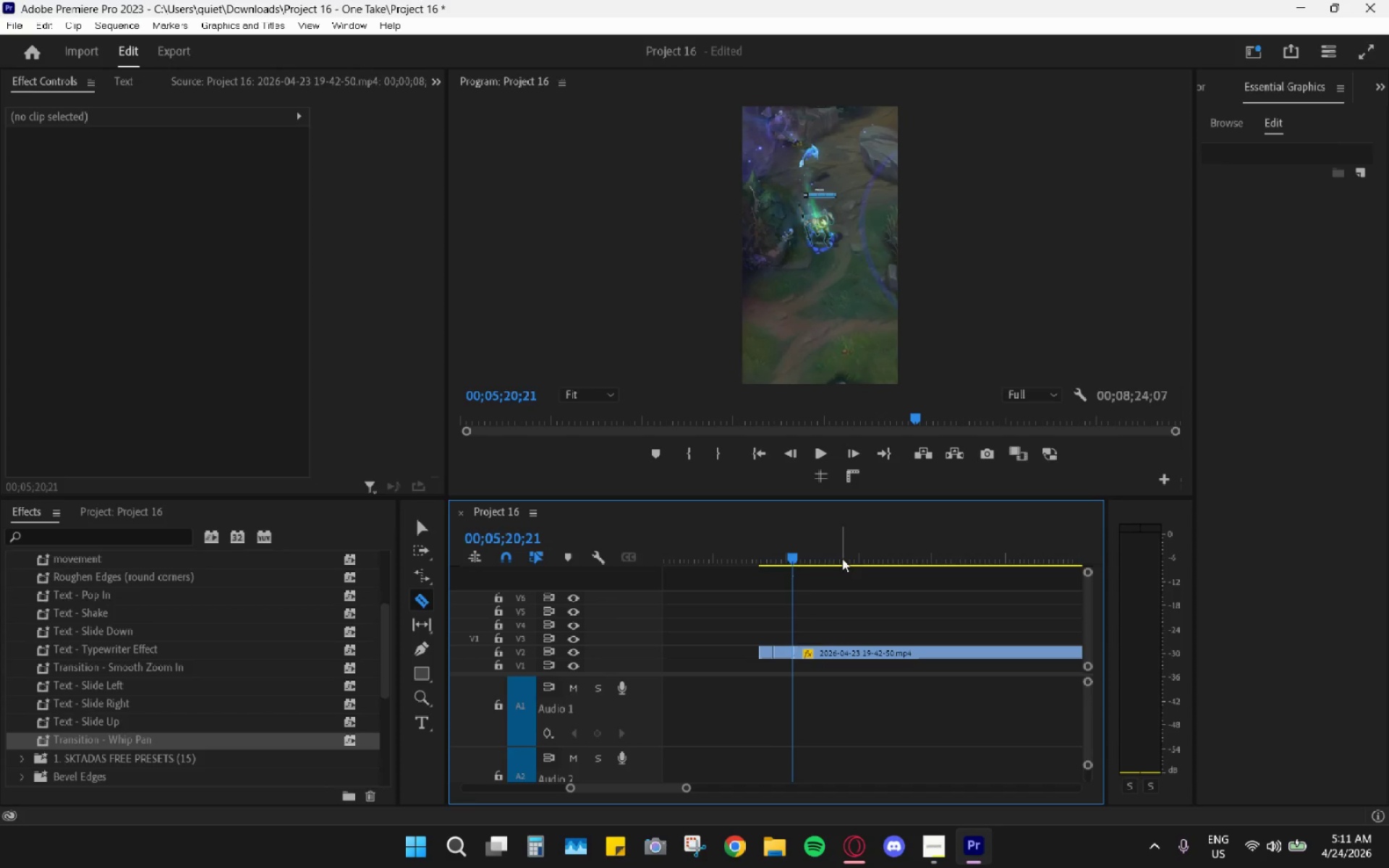 
hold_key(key=AltLeft, duration=1.3)
hold_key(key=AltLeft, duration=0.62)
scroll: coordinate [867, 626], scroll_direction: down, amount: 15.0
 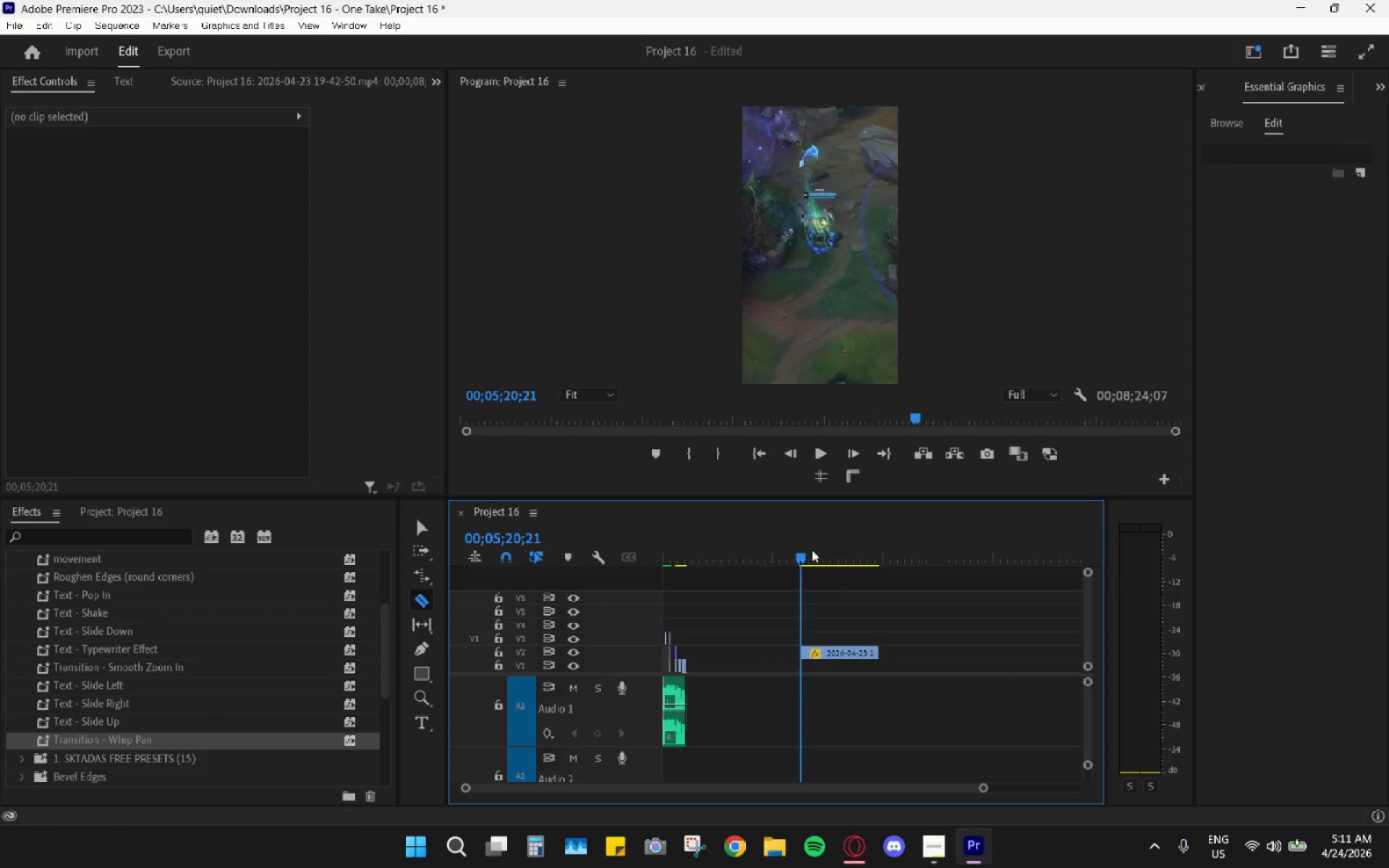 
left_click_drag(start_coordinate=[810, 553], to_coordinate=[843, 556])
 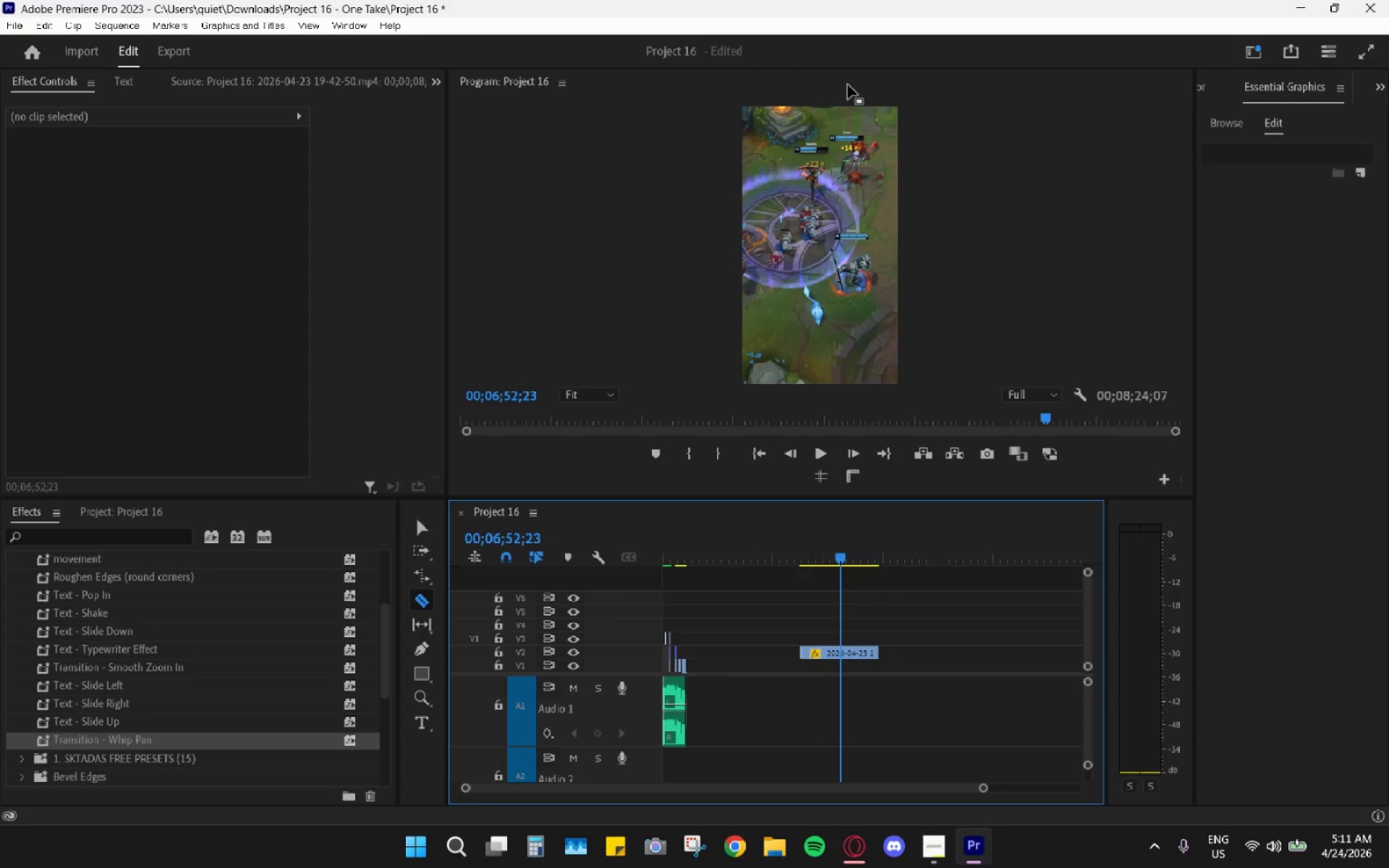 
double_click([848, 83])
 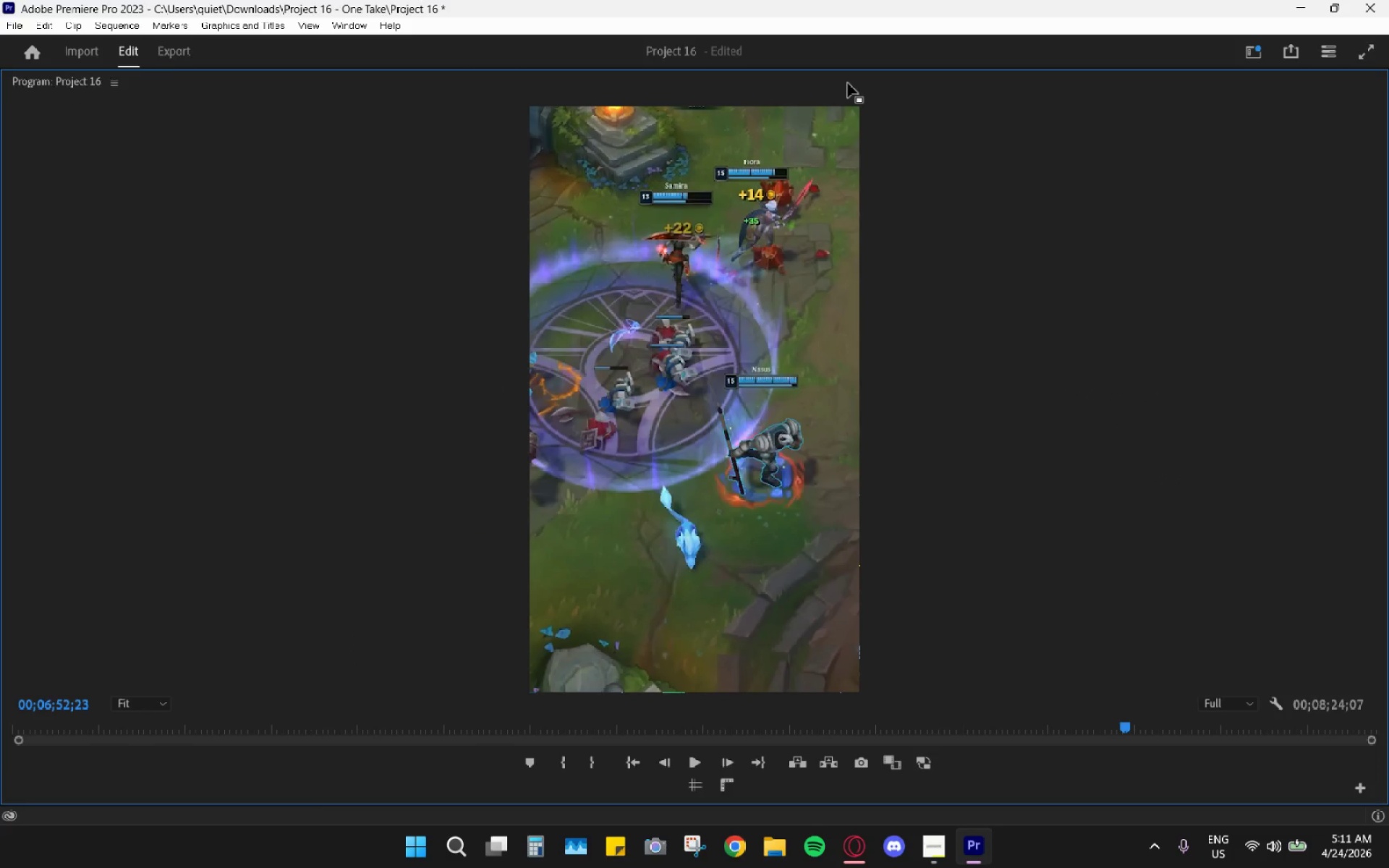 
double_click([848, 83])
 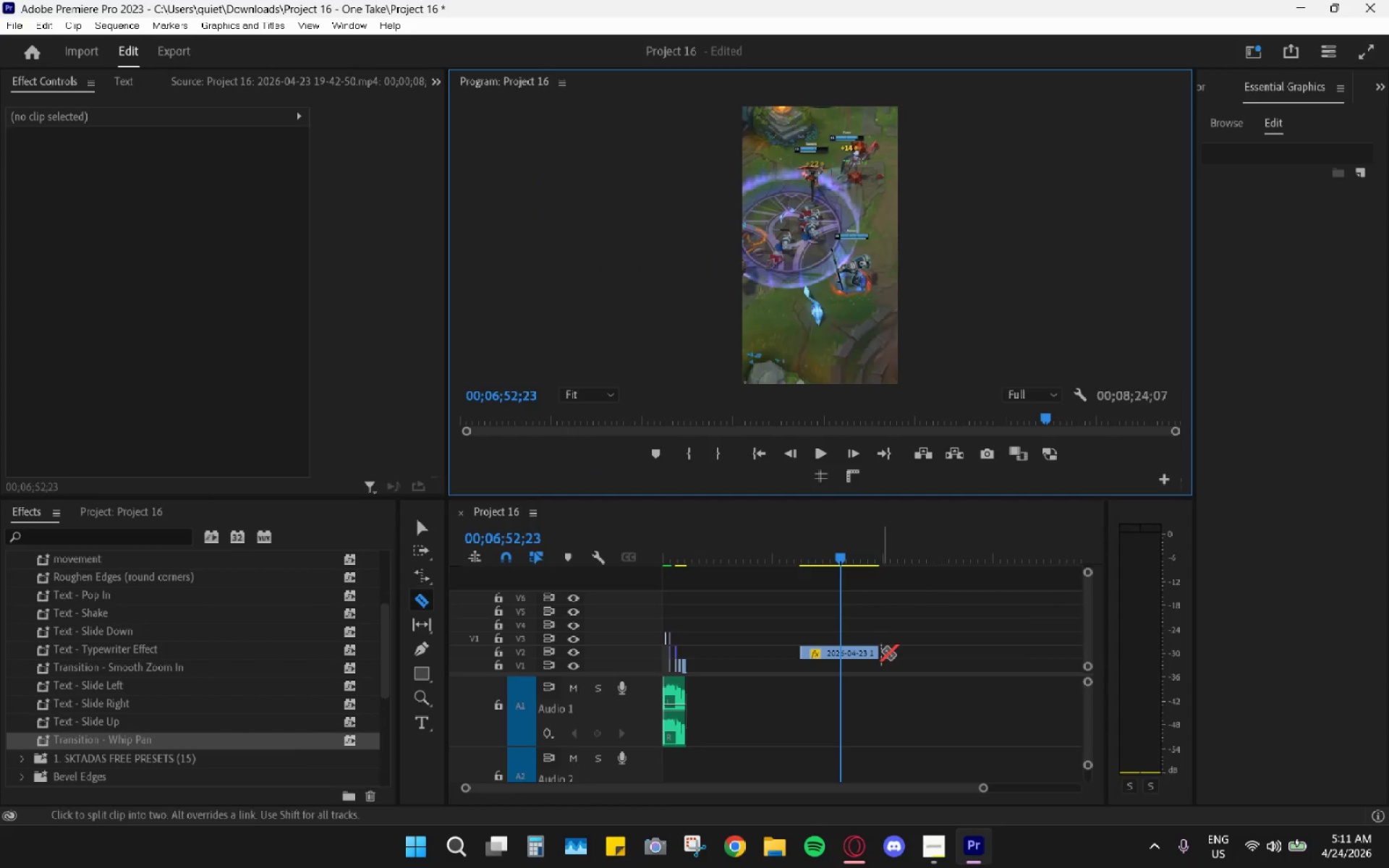 
key(V)
 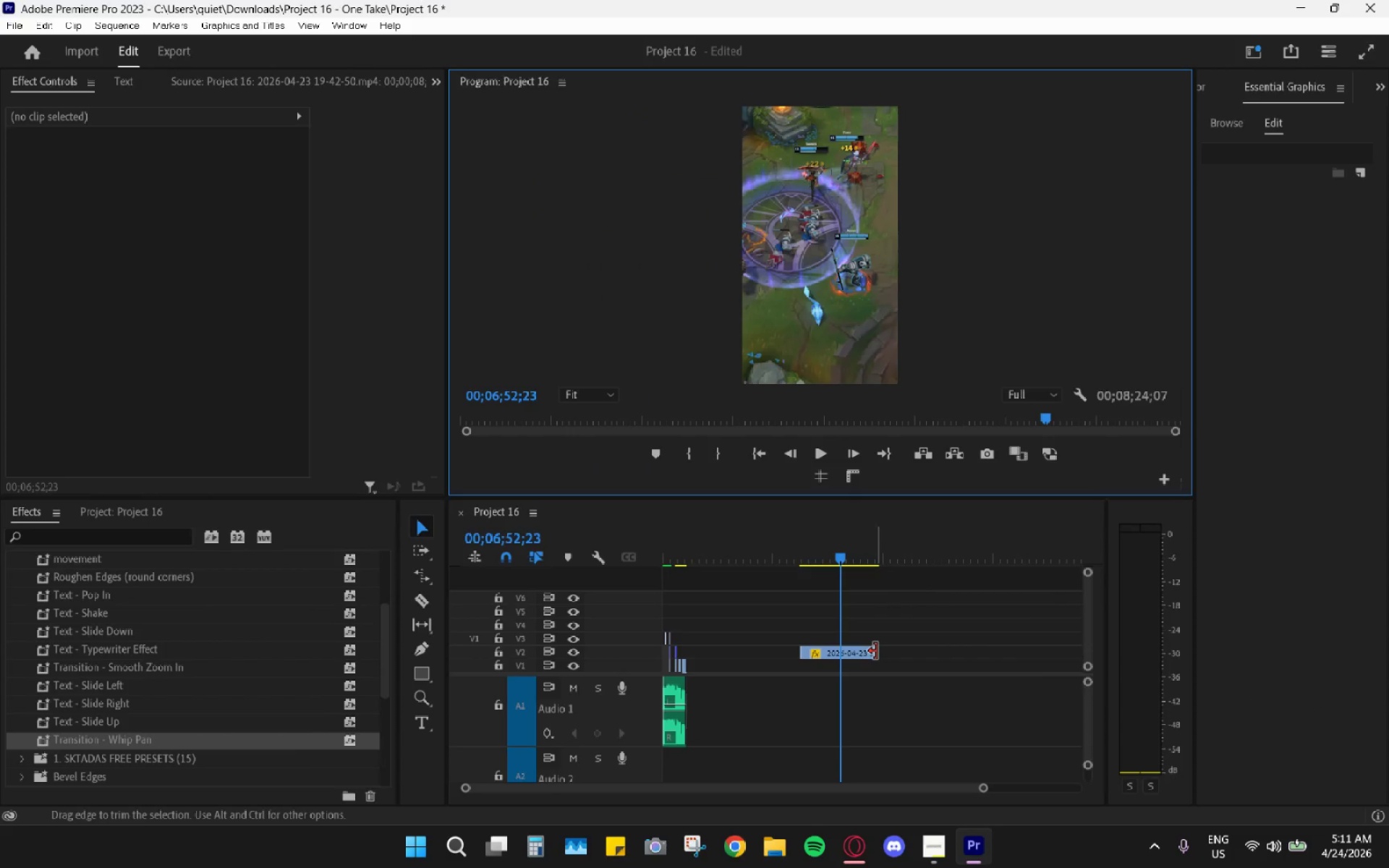 
left_click_drag(start_coordinate=[879, 651], to_coordinate=[1089, 637])
 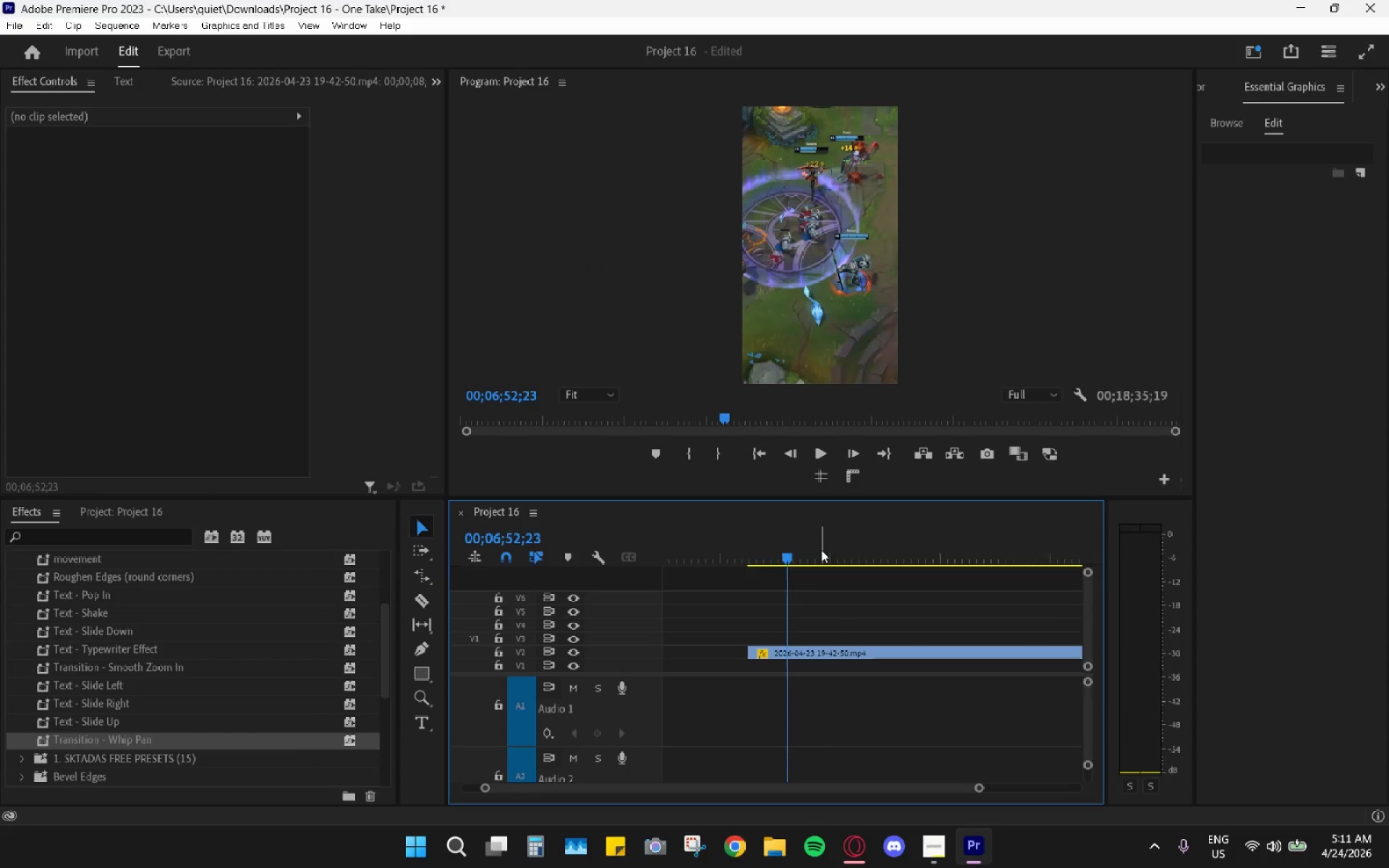 
left_click_drag(start_coordinate=[817, 550], to_coordinate=[851, 554])
 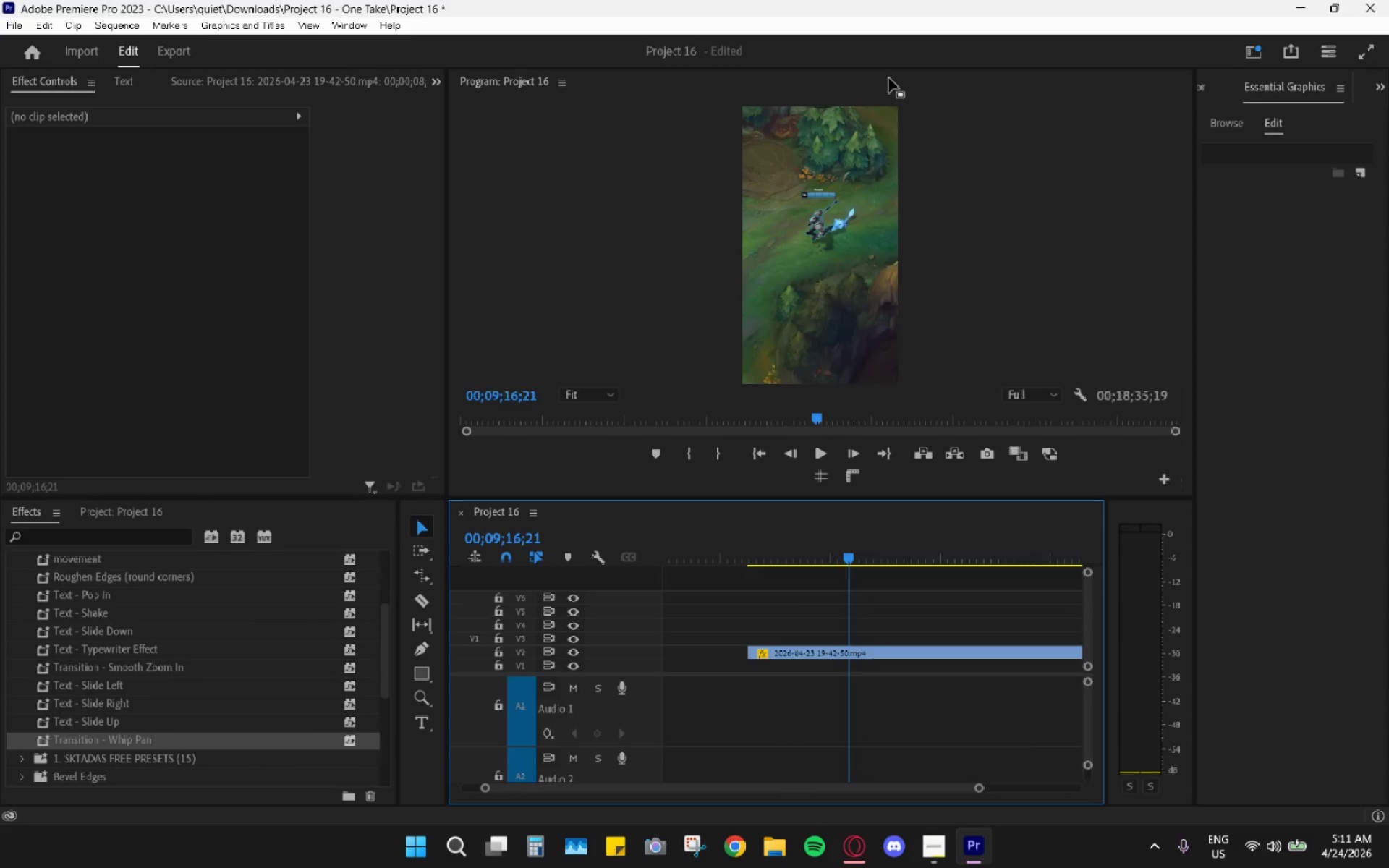 
double_click([889, 78])
 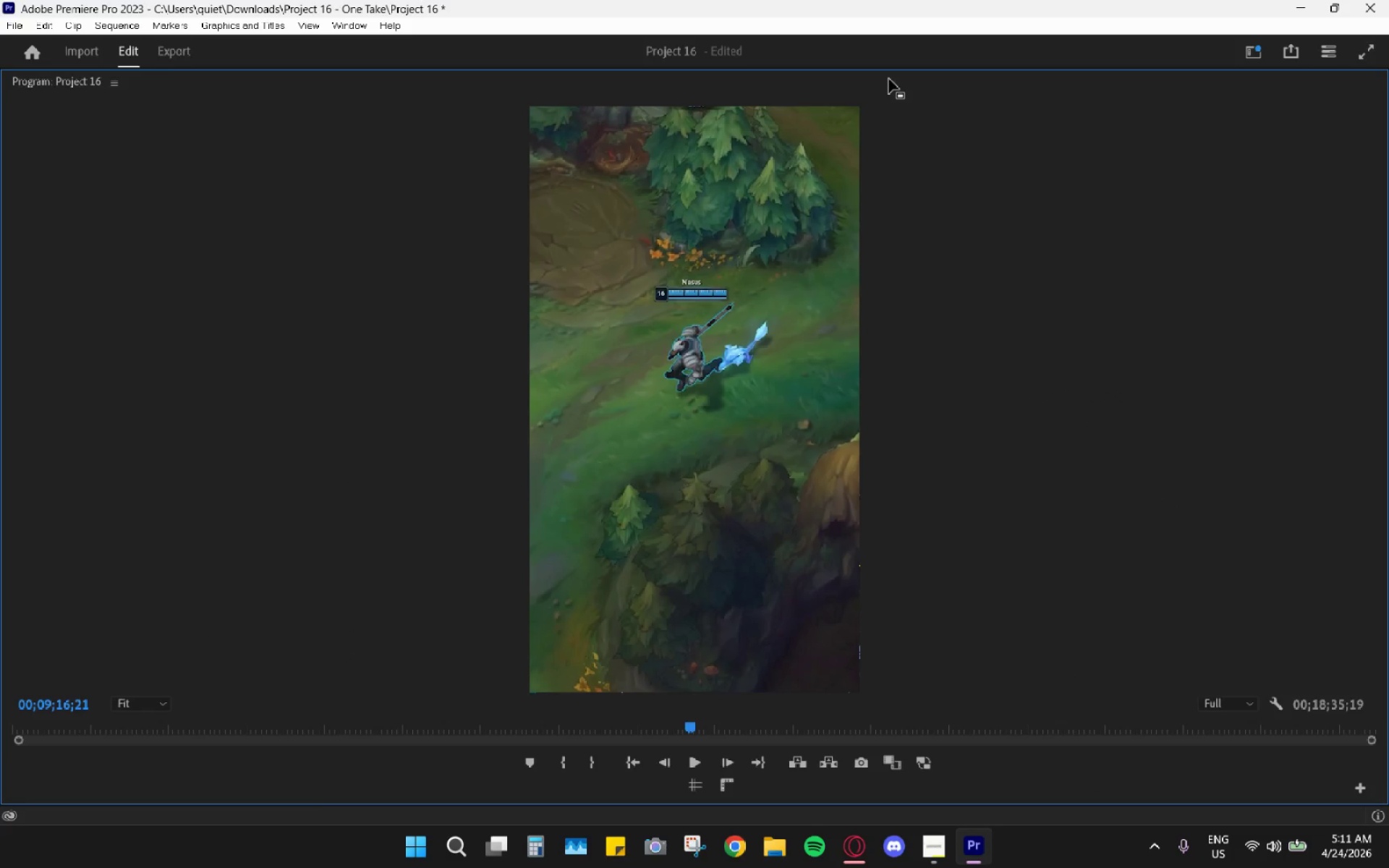 
double_click([889, 79])
 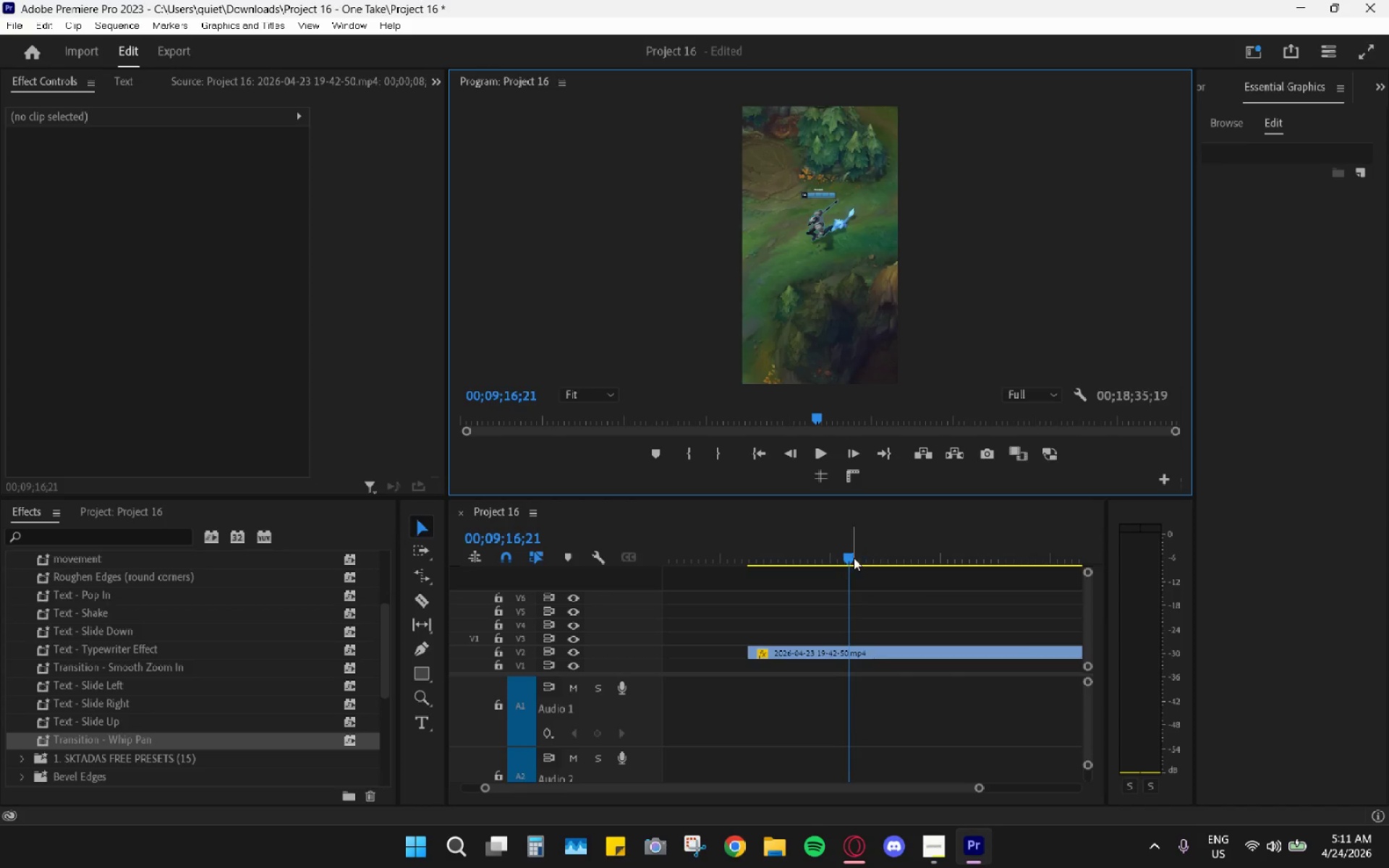 
left_click_drag(start_coordinate=[850, 560], to_coordinate=[854, 558])
 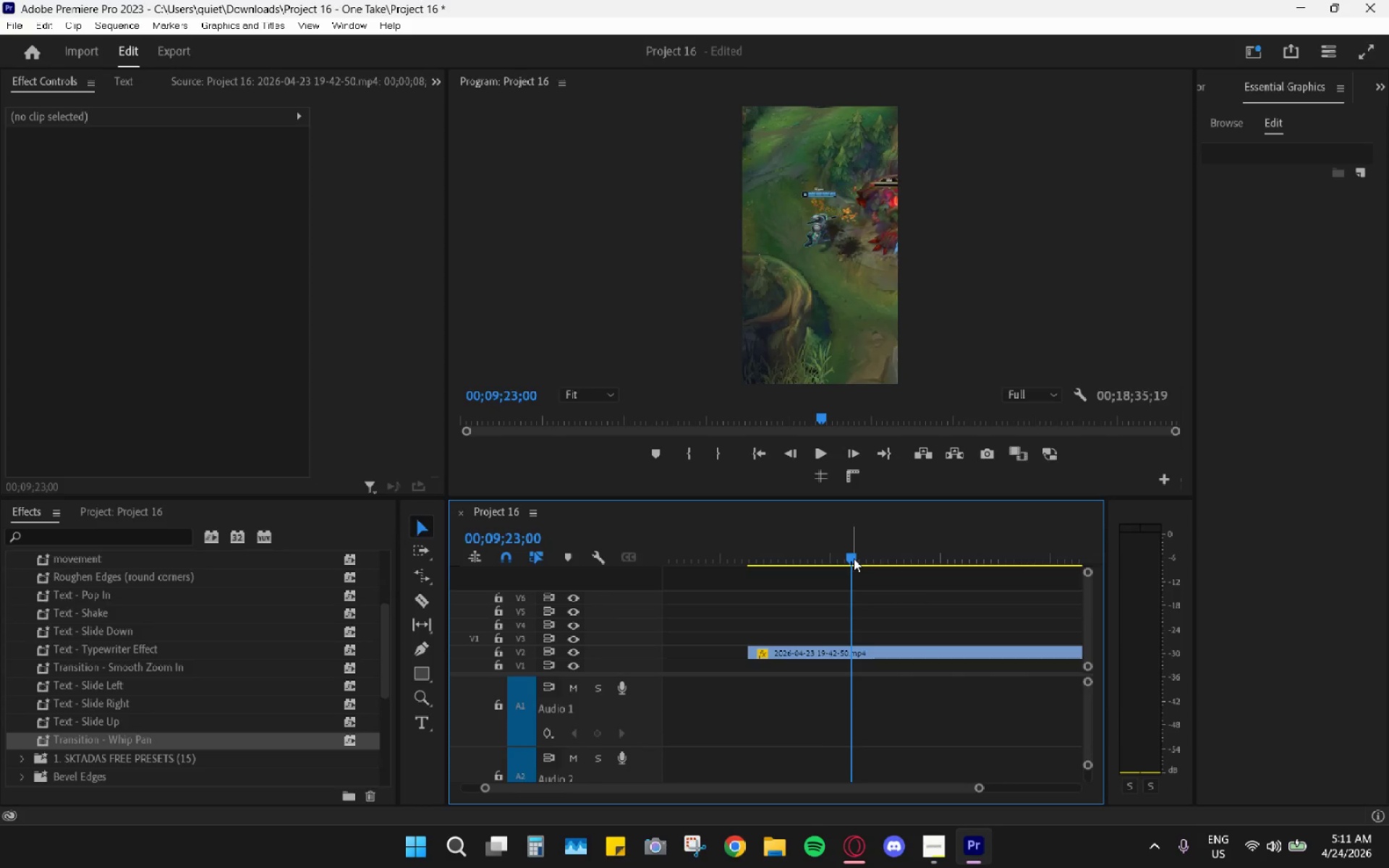 
key(Space)
 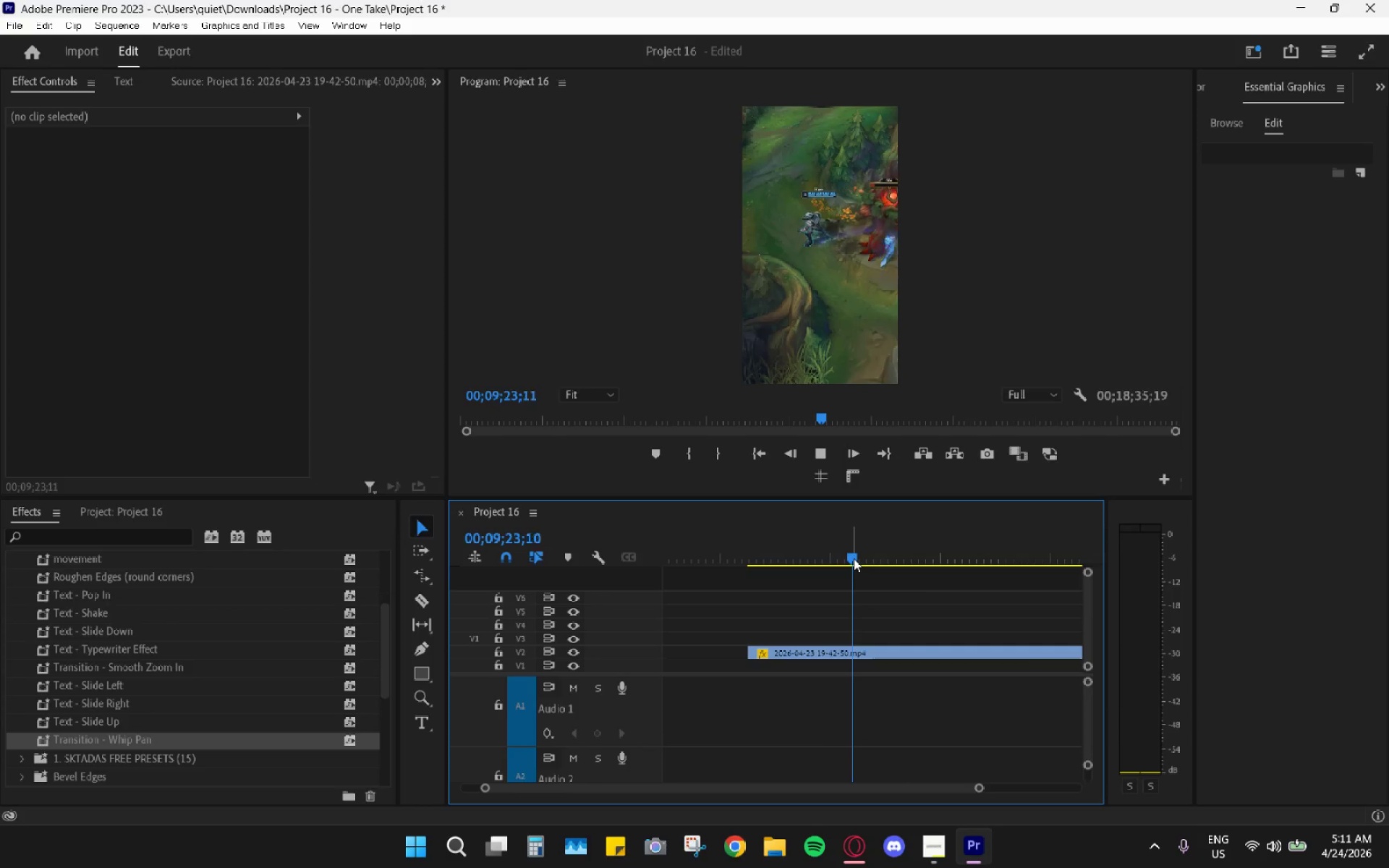 
key(Space)
 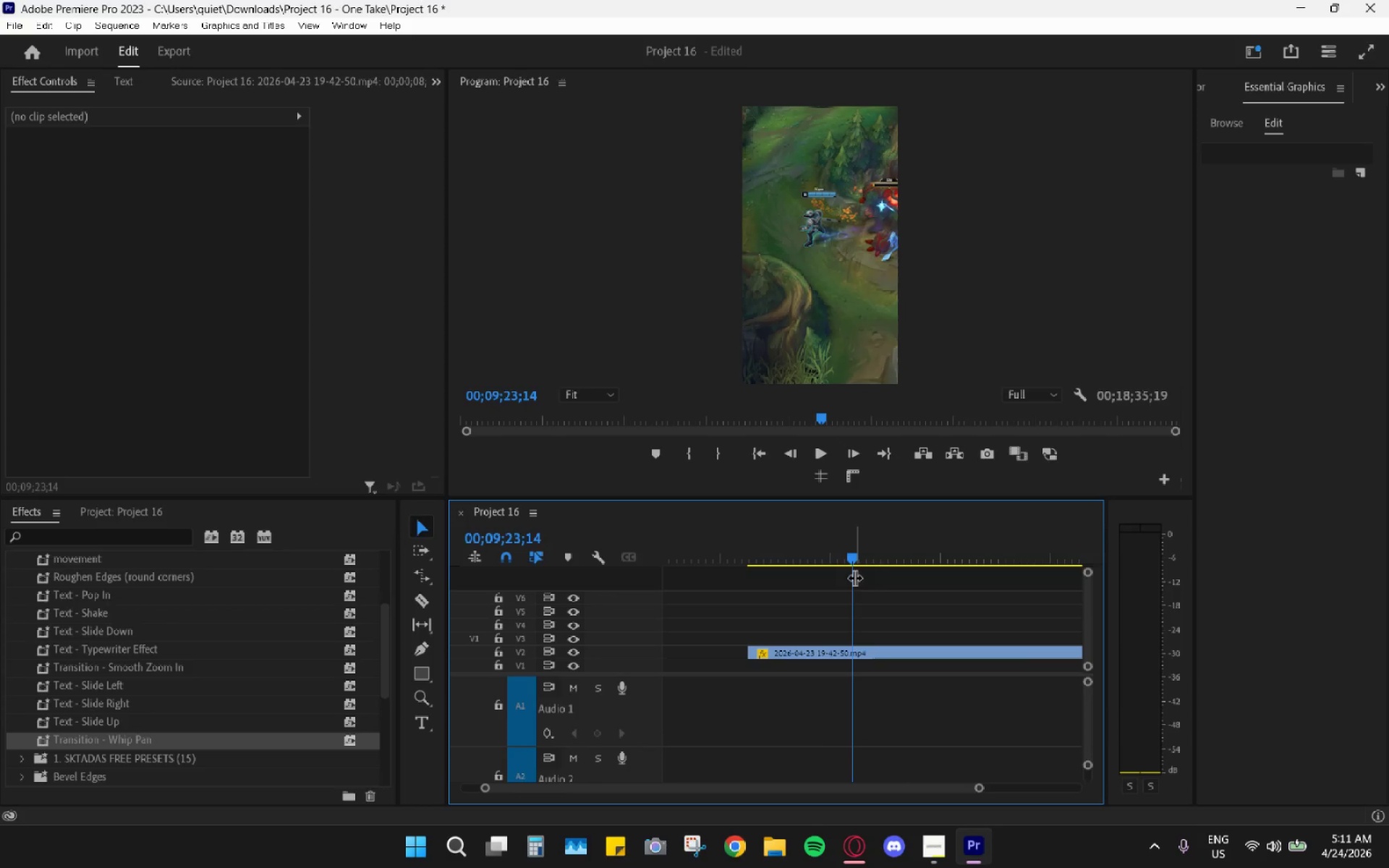 
key(C)
 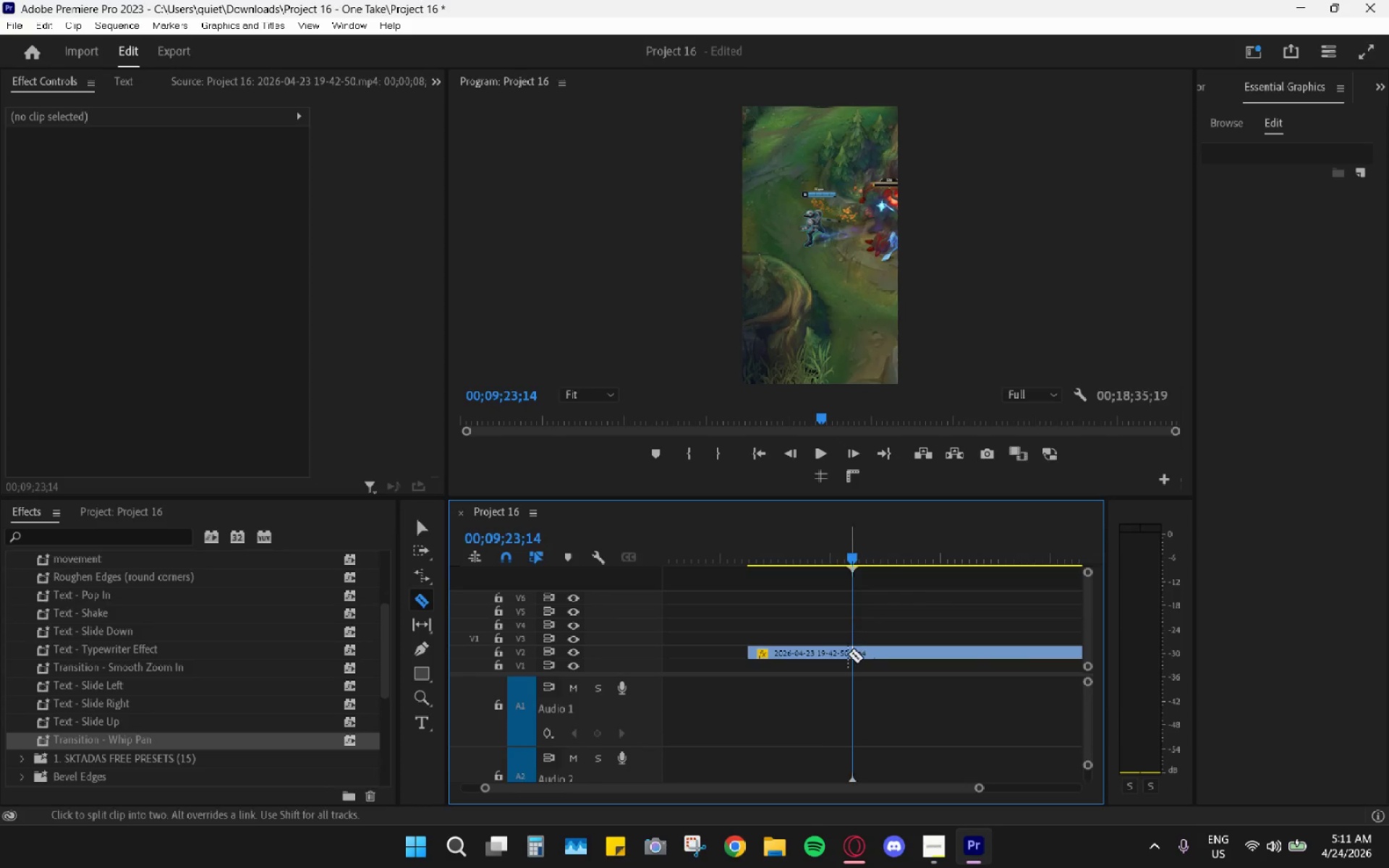 
left_click([848, 654])
 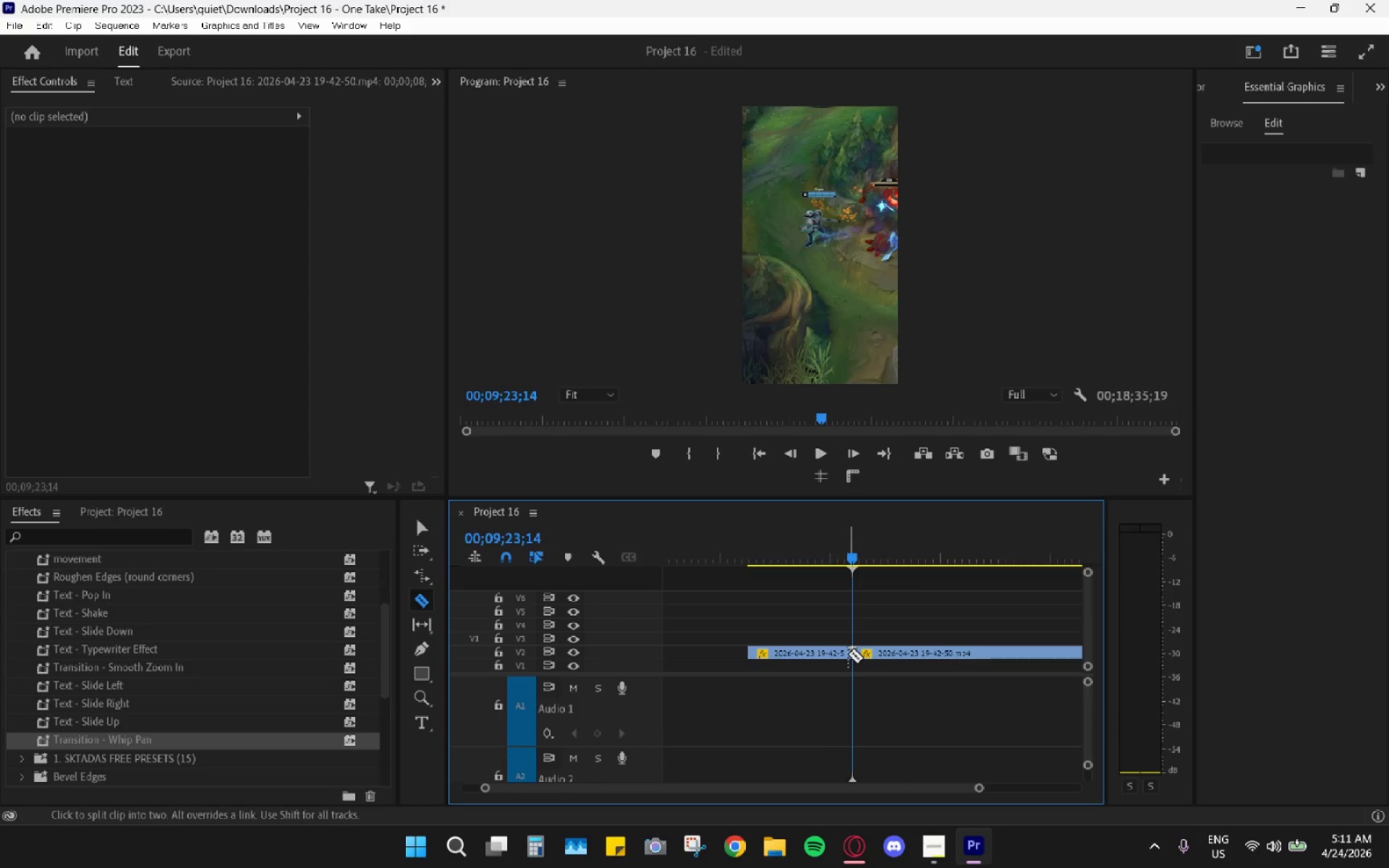 
key(V)
 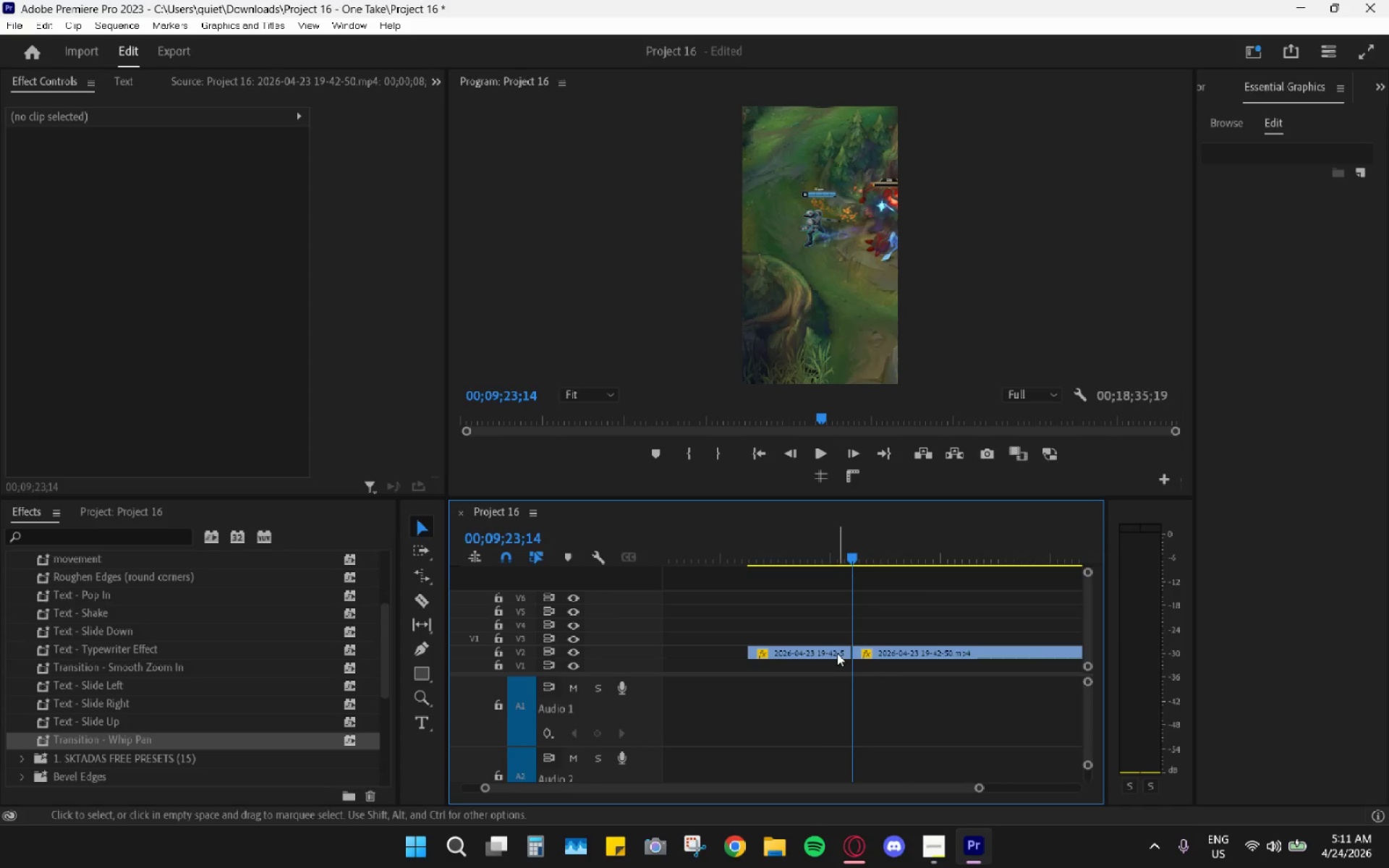 
left_click([837, 652])
 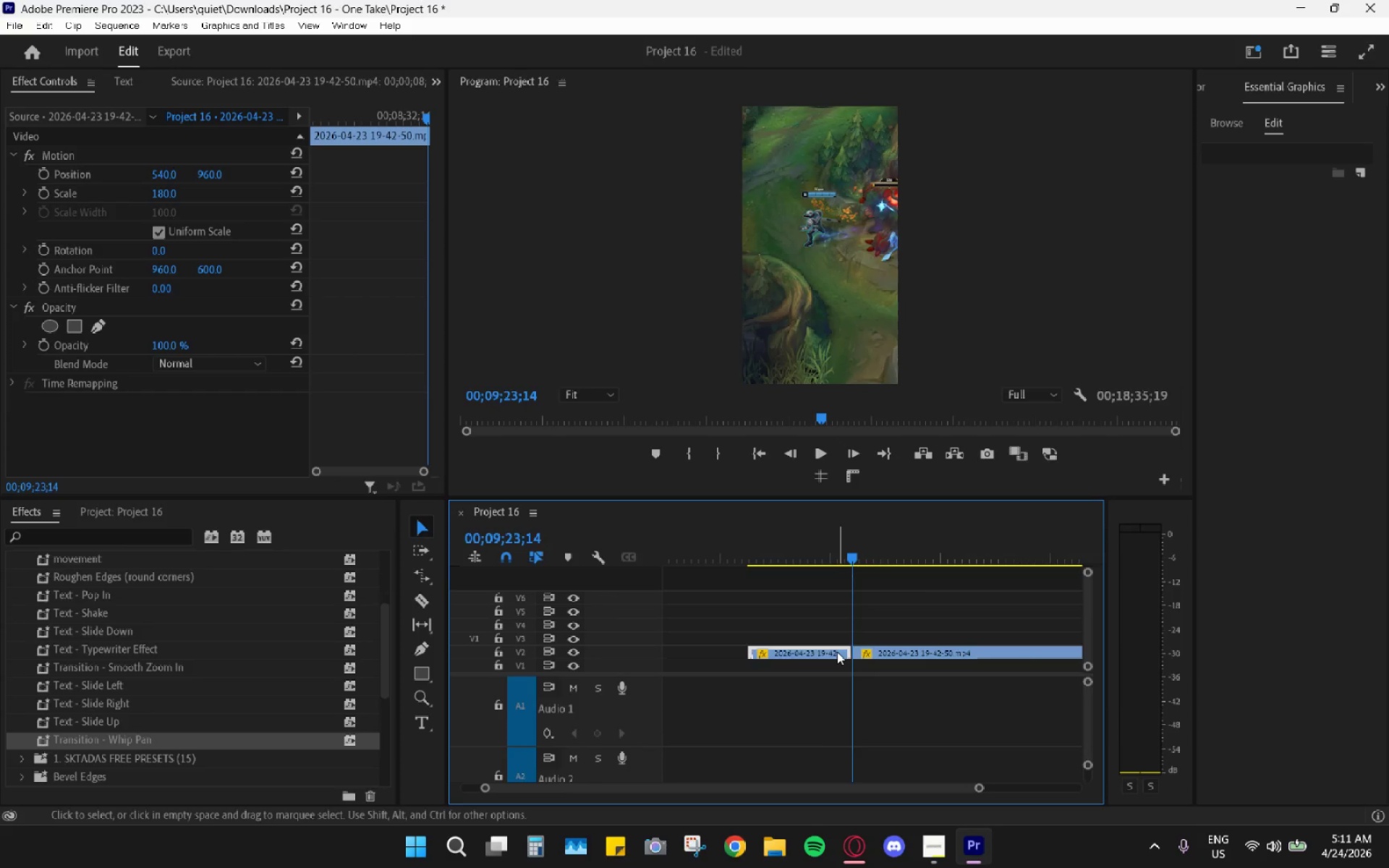 
key(H)
 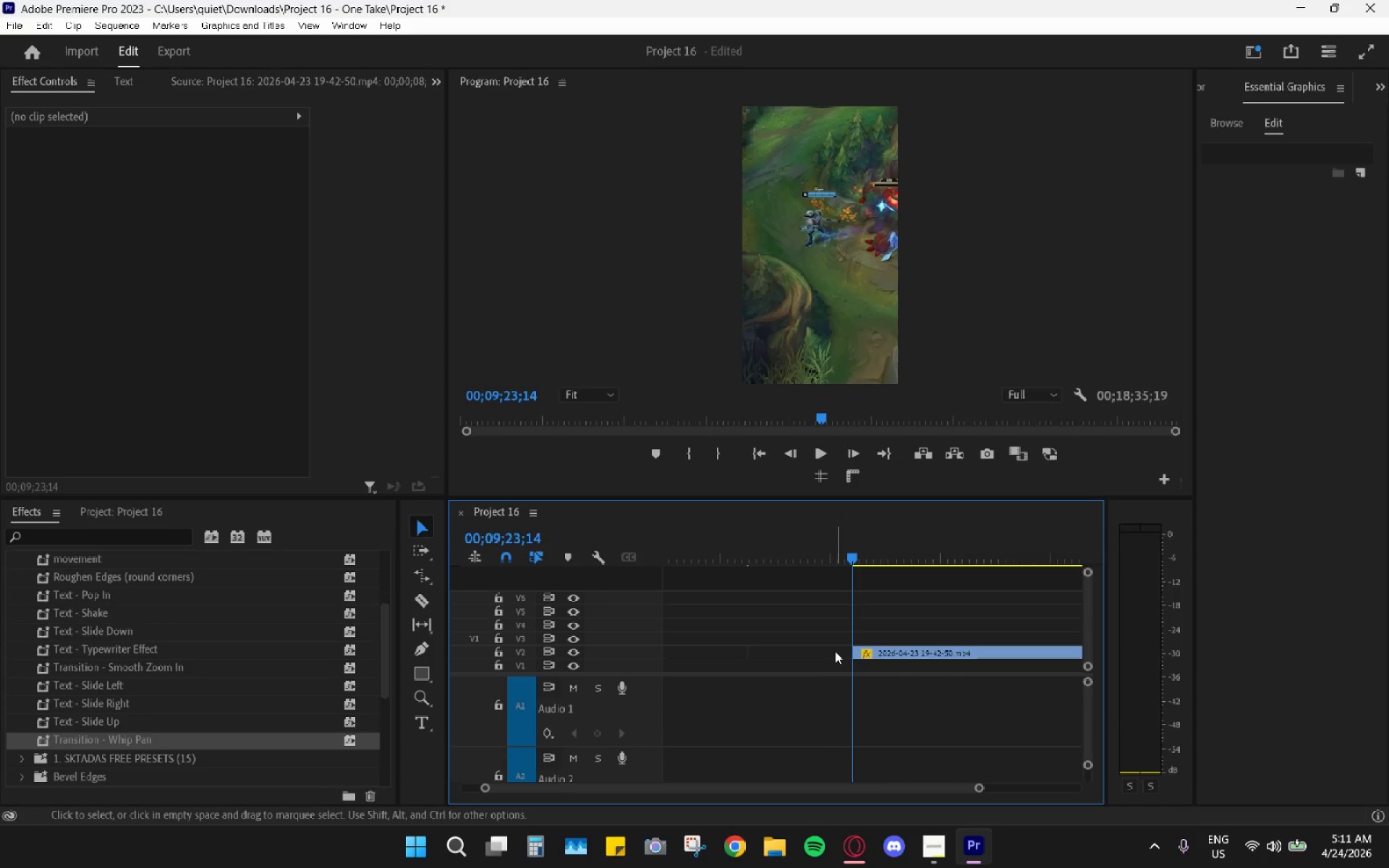 
hold_key(key=AltLeft, duration=0.88)
 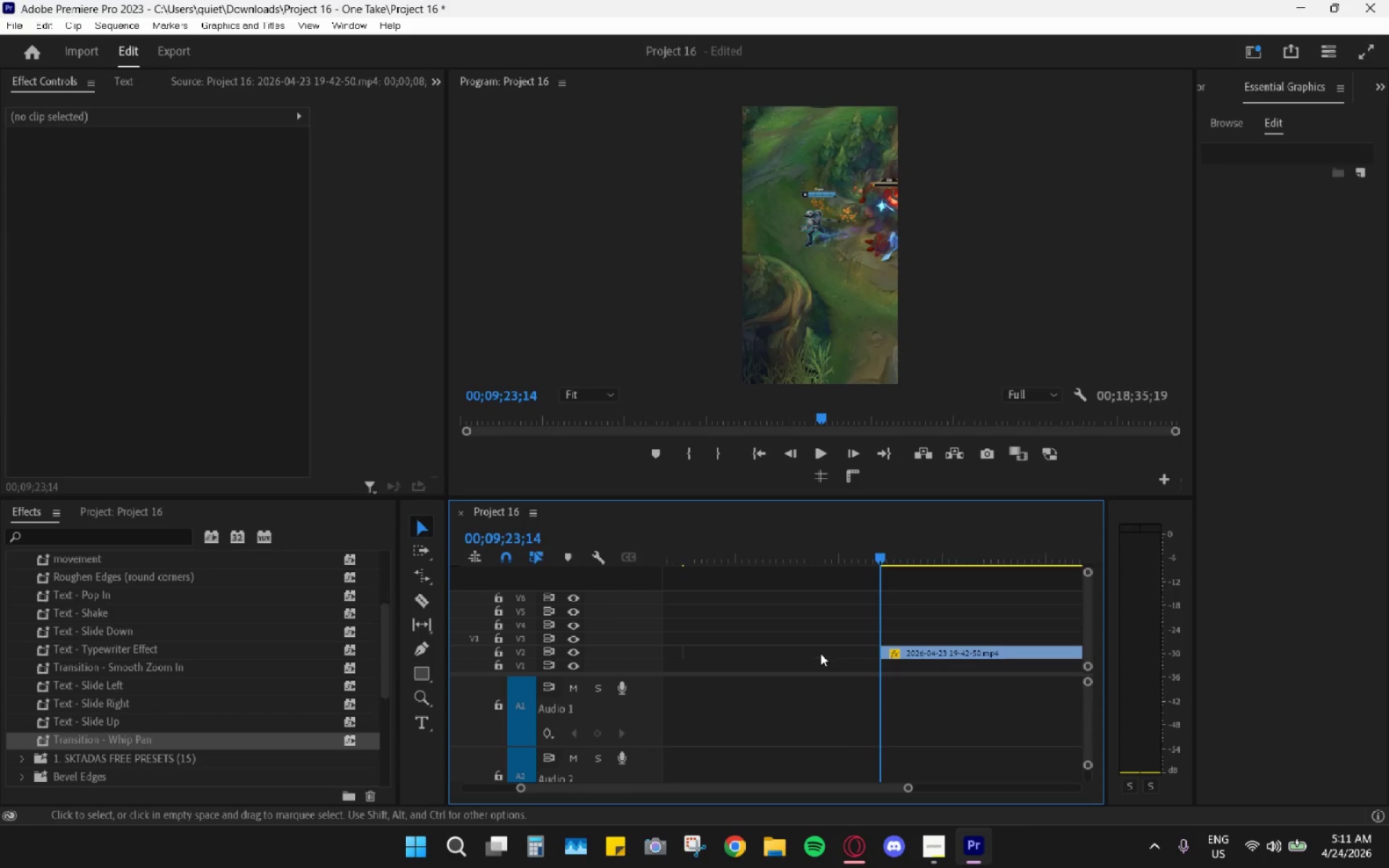 
left_click([820, 655])
 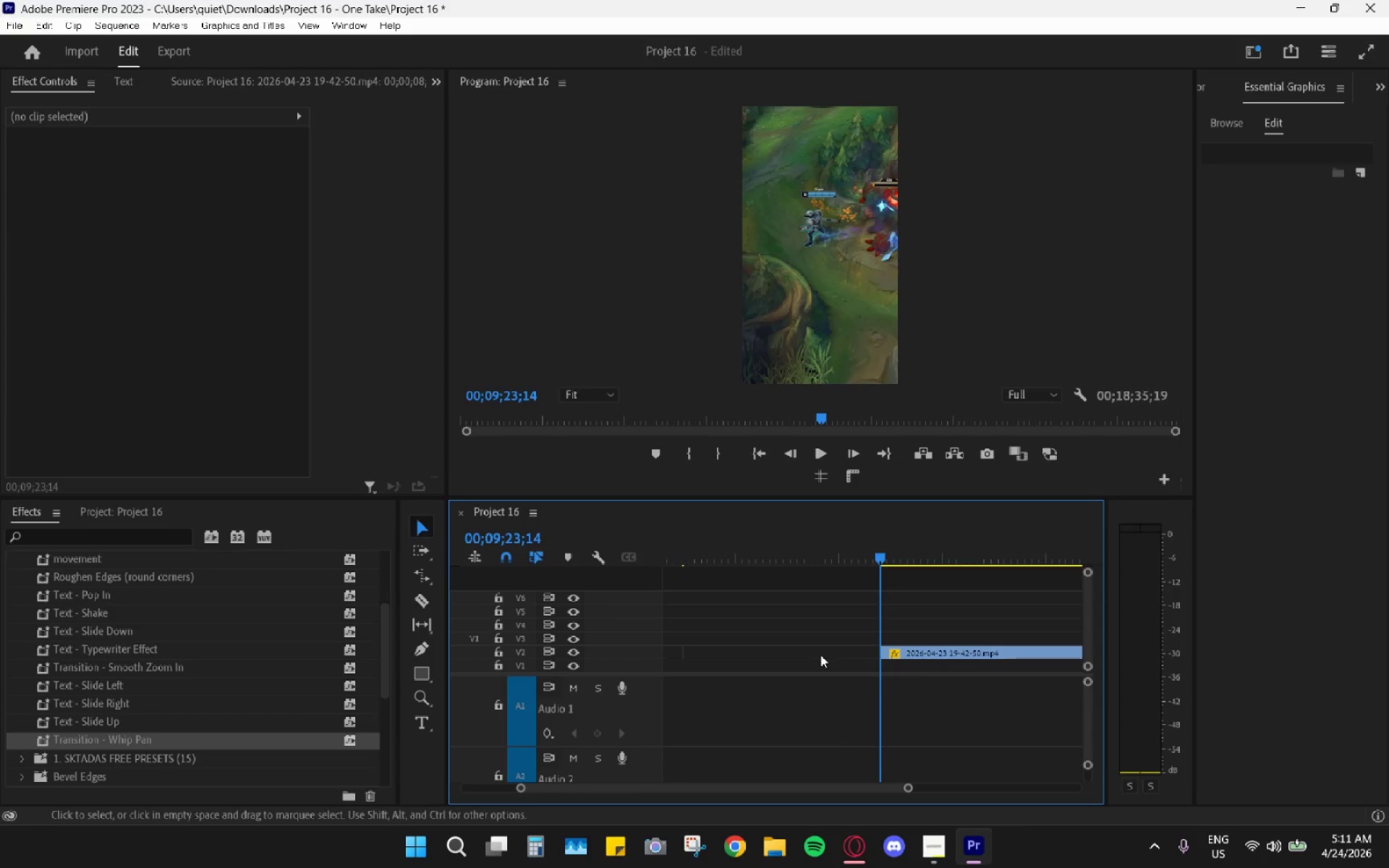 
scroll: coordinate [820, 655], scroll_direction: up, amount: 6.0
 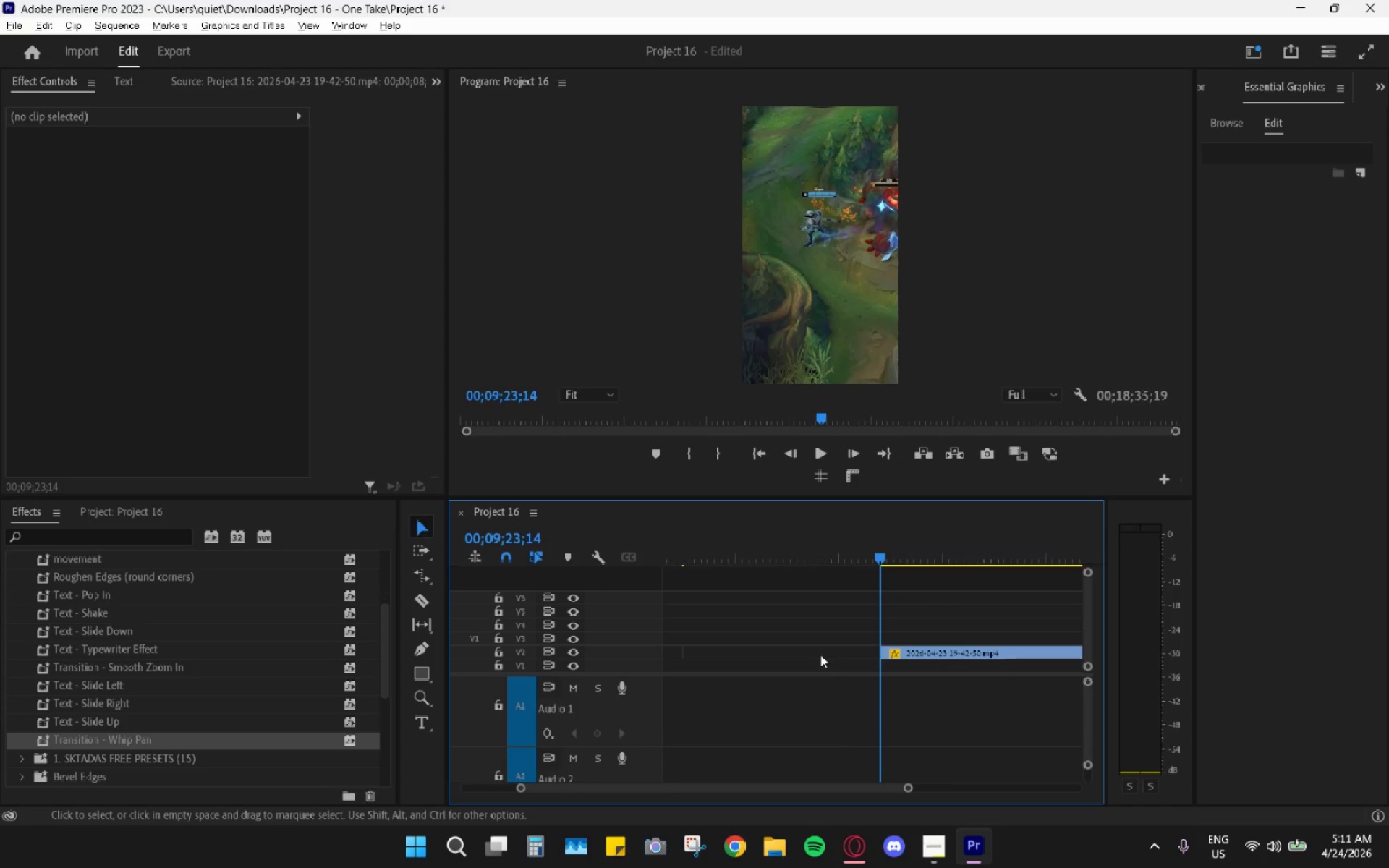 
double_click([821, 653])
 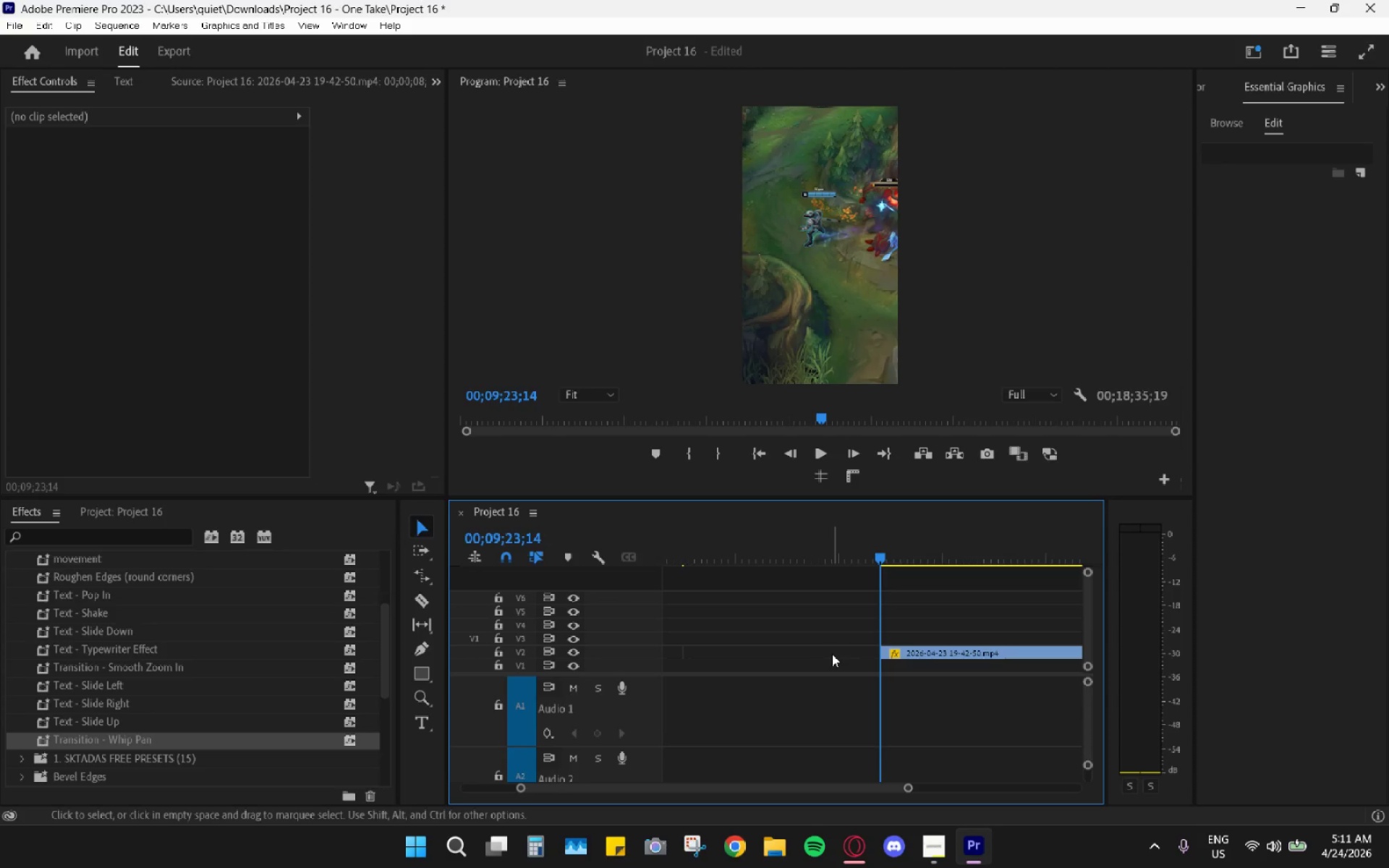 
double_click([832, 650])
 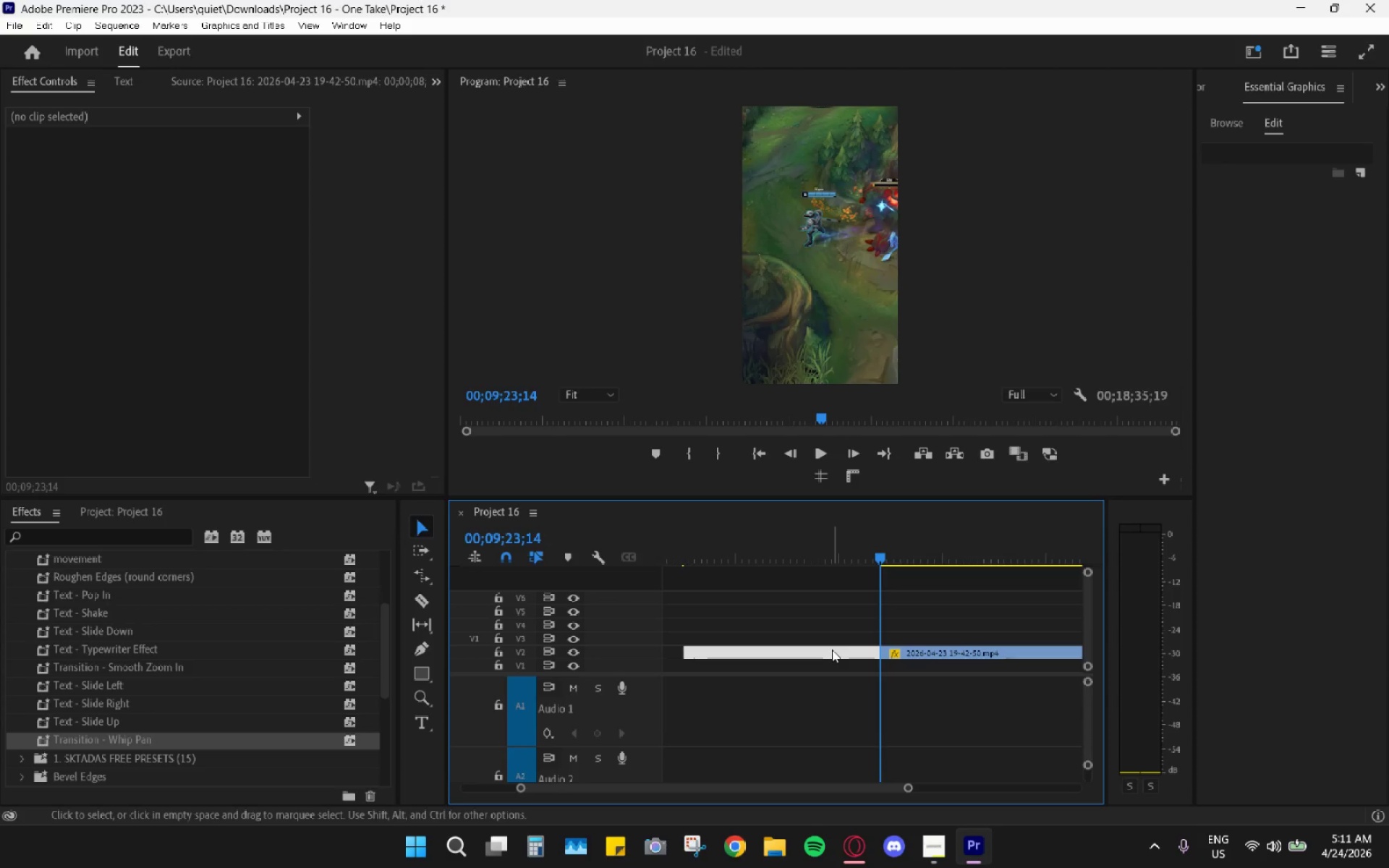 
key(H)
 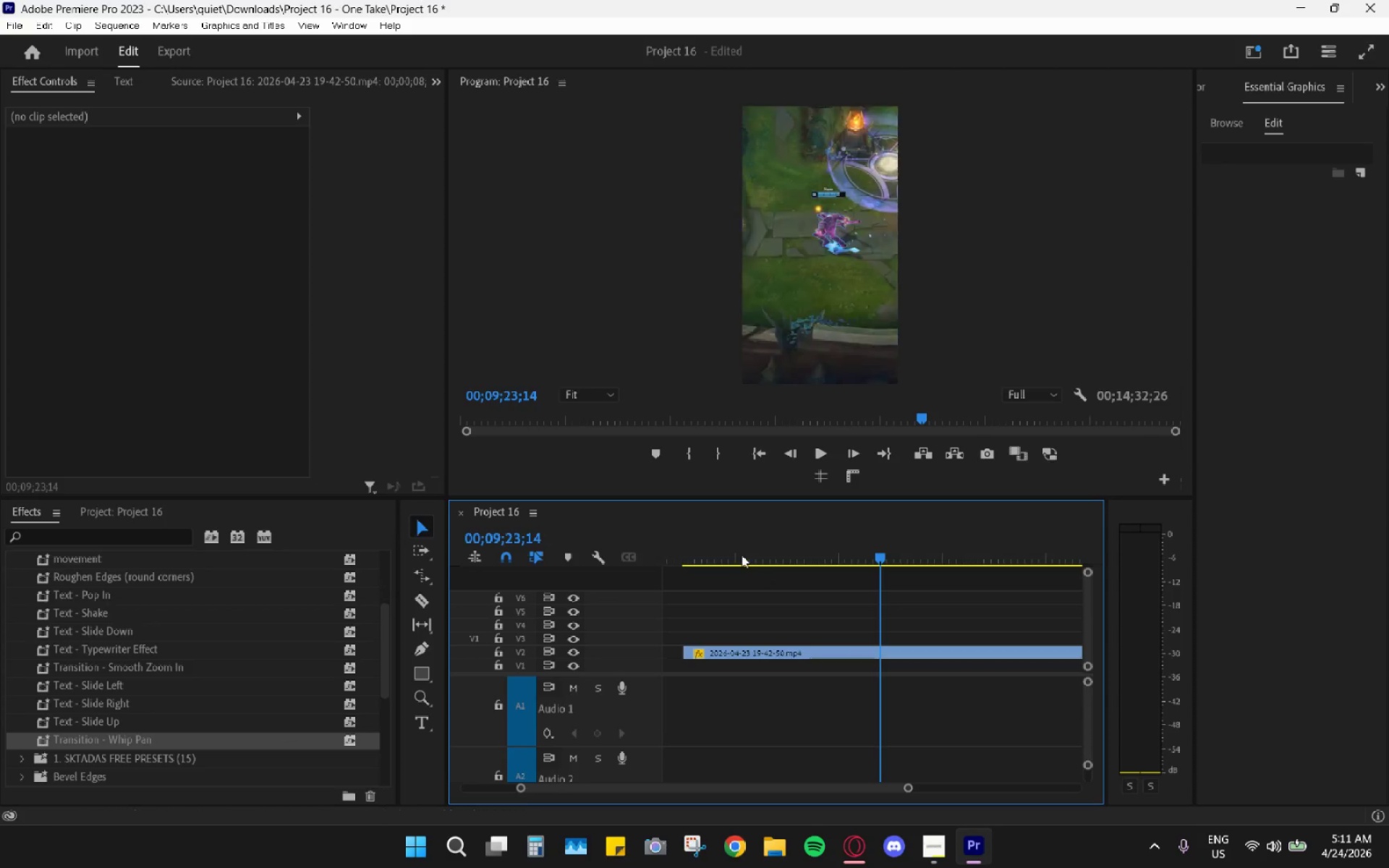 
left_click_drag(start_coordinate=[741, 555], to_coordinate=[680, 551])
 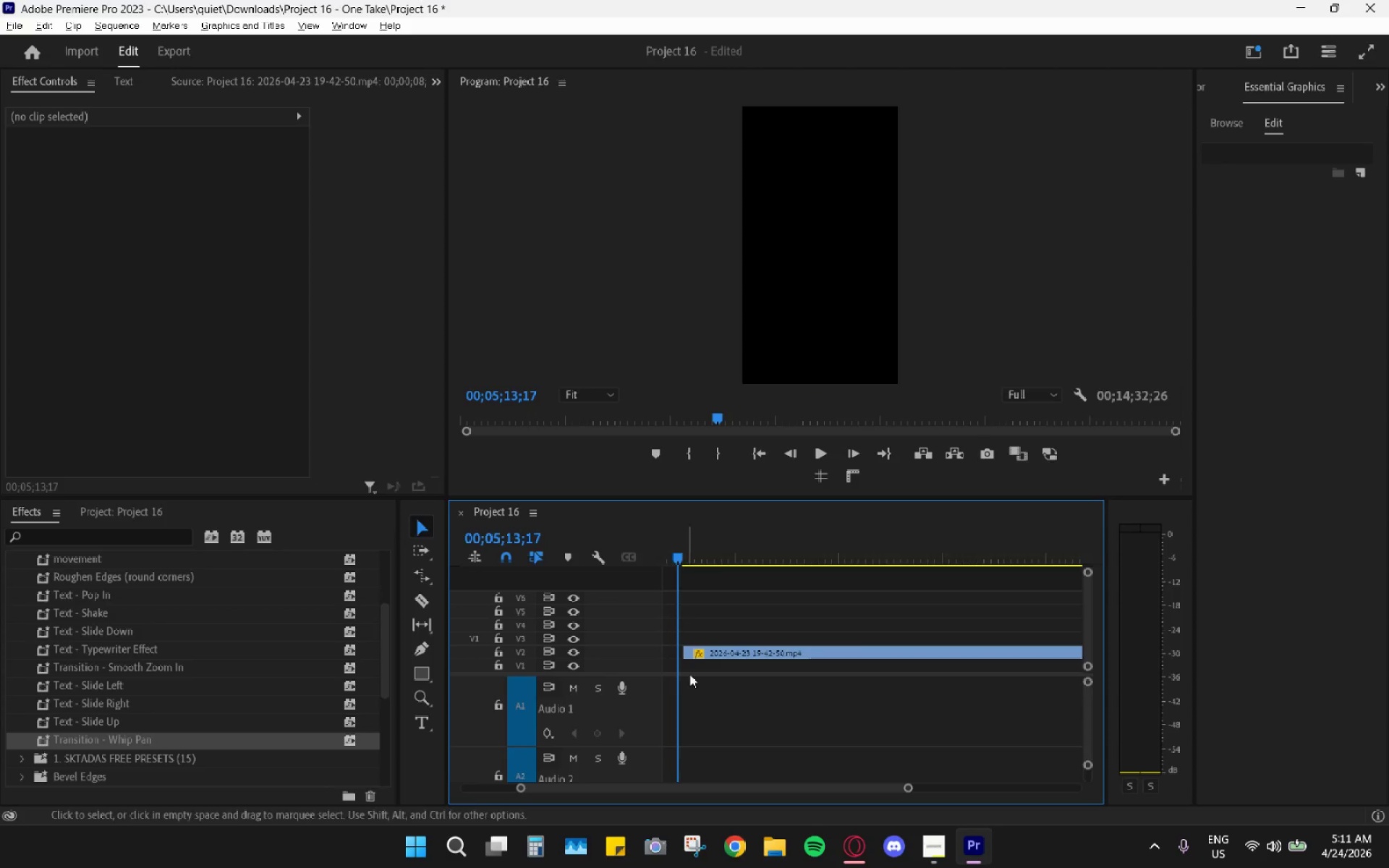 
hold_key(key=AltLeft, duration=1.3)
scroll: coordinate [705, 696], scroll_direction: up, amount: 45.0
 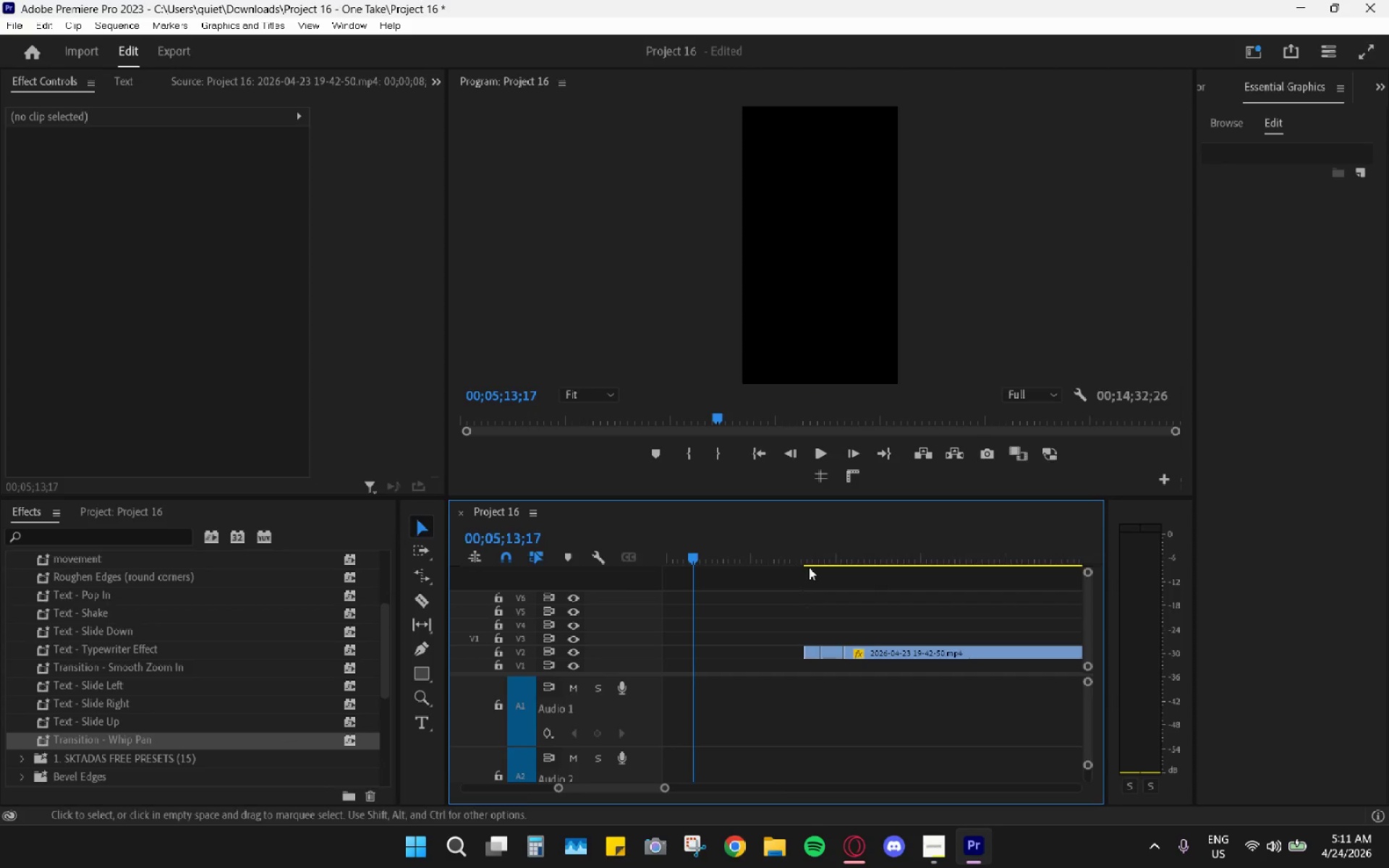 
left_click([812, 547])
 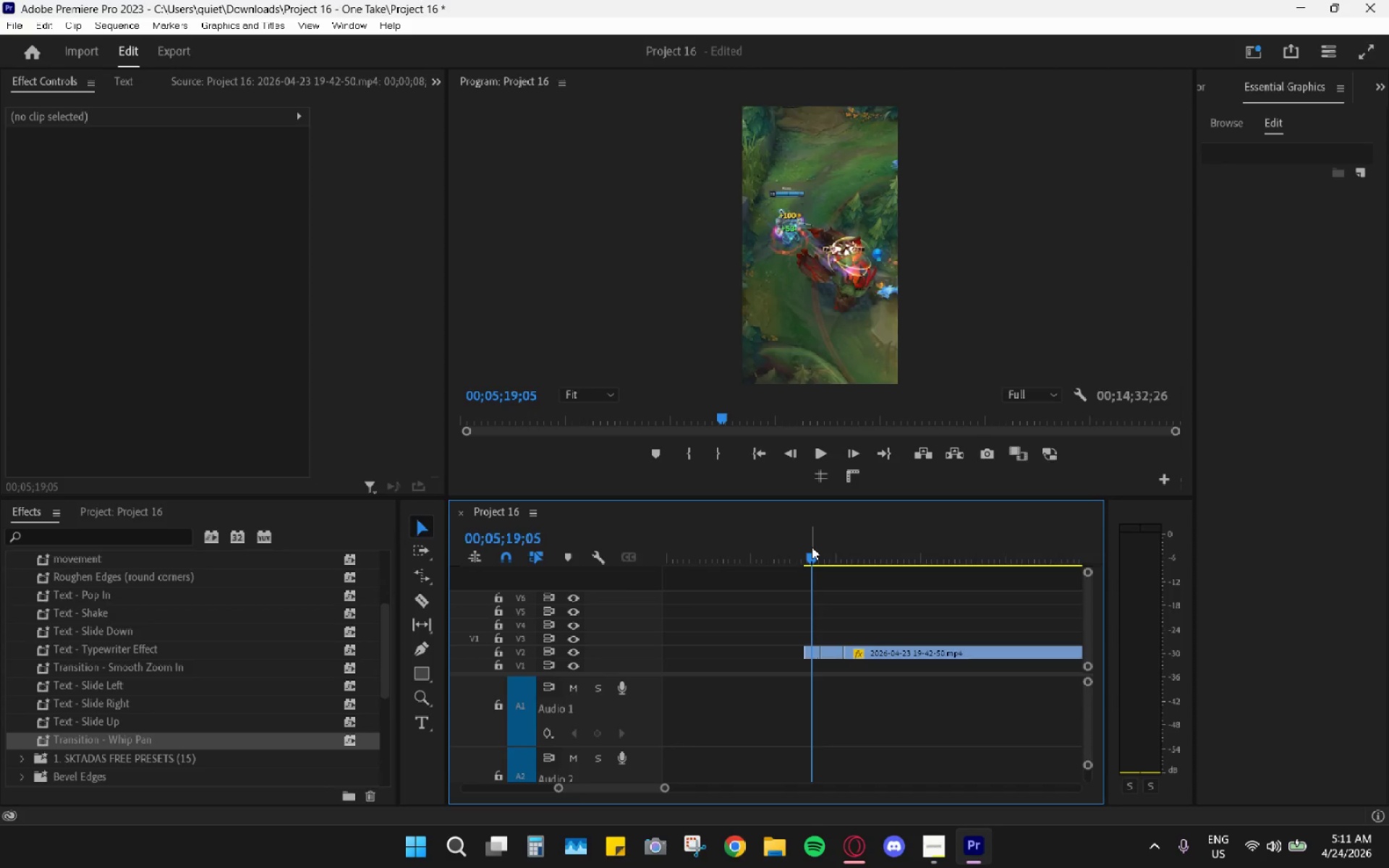 
key(Space)
 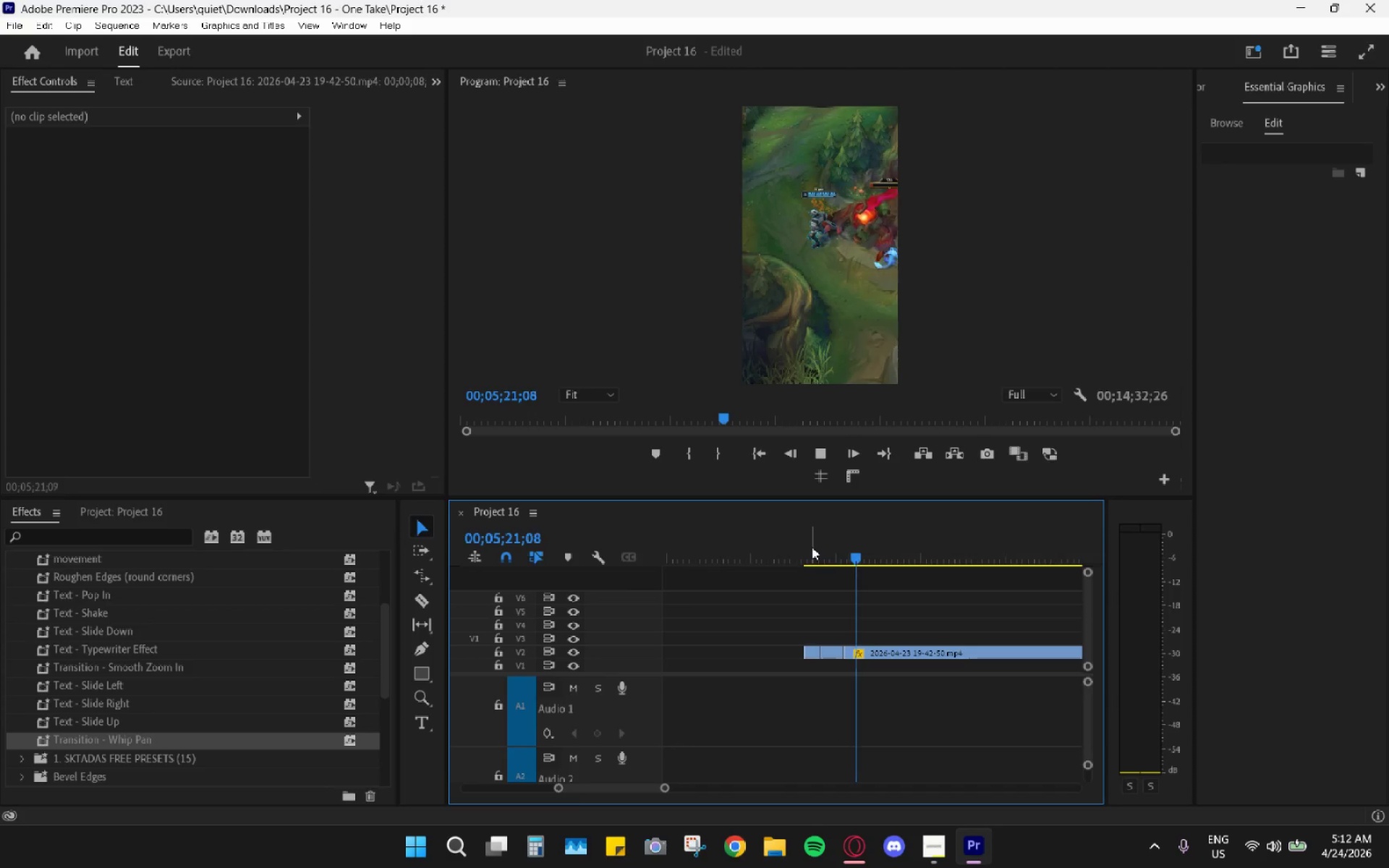 
key(Space)
 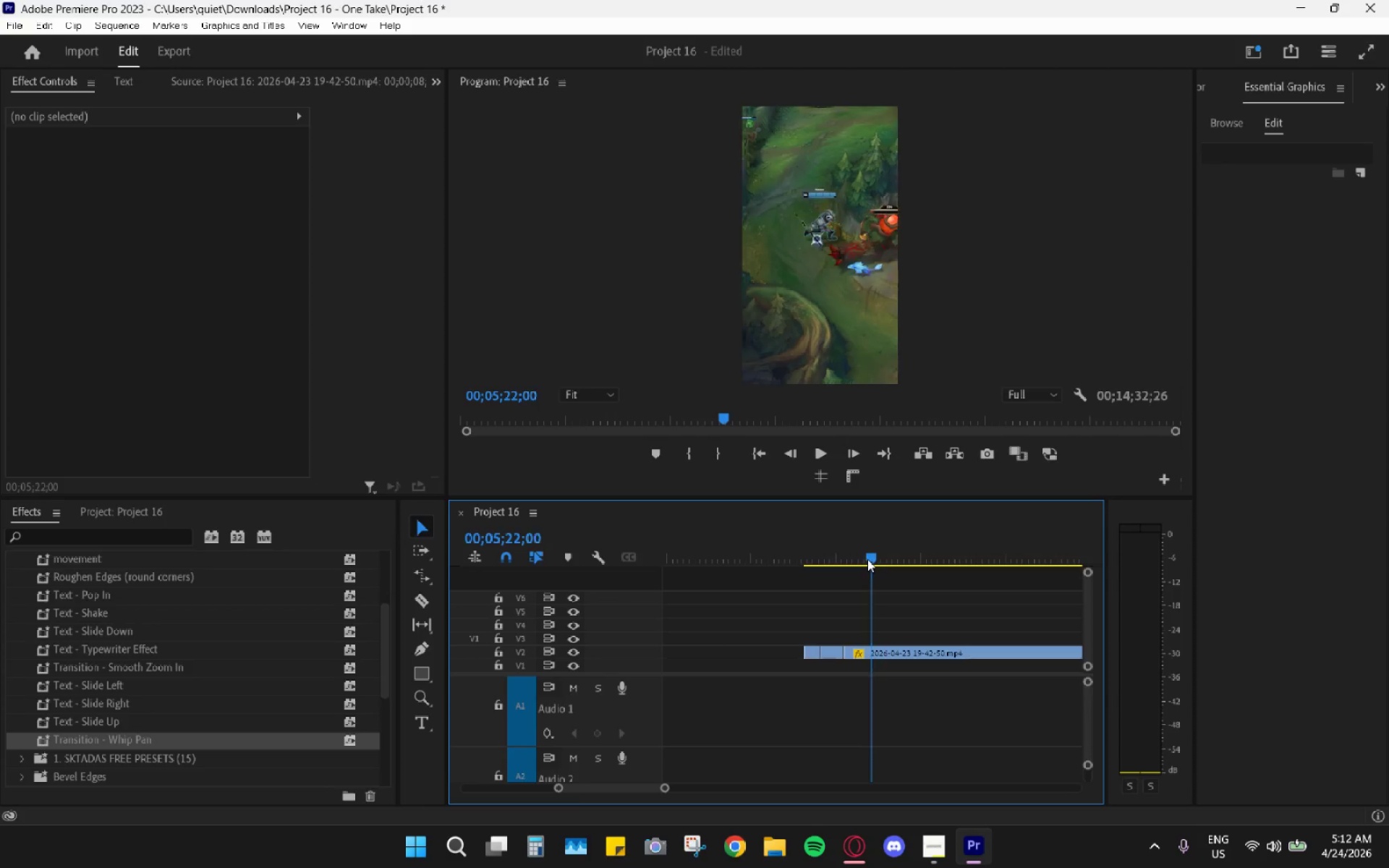 
key(C)
 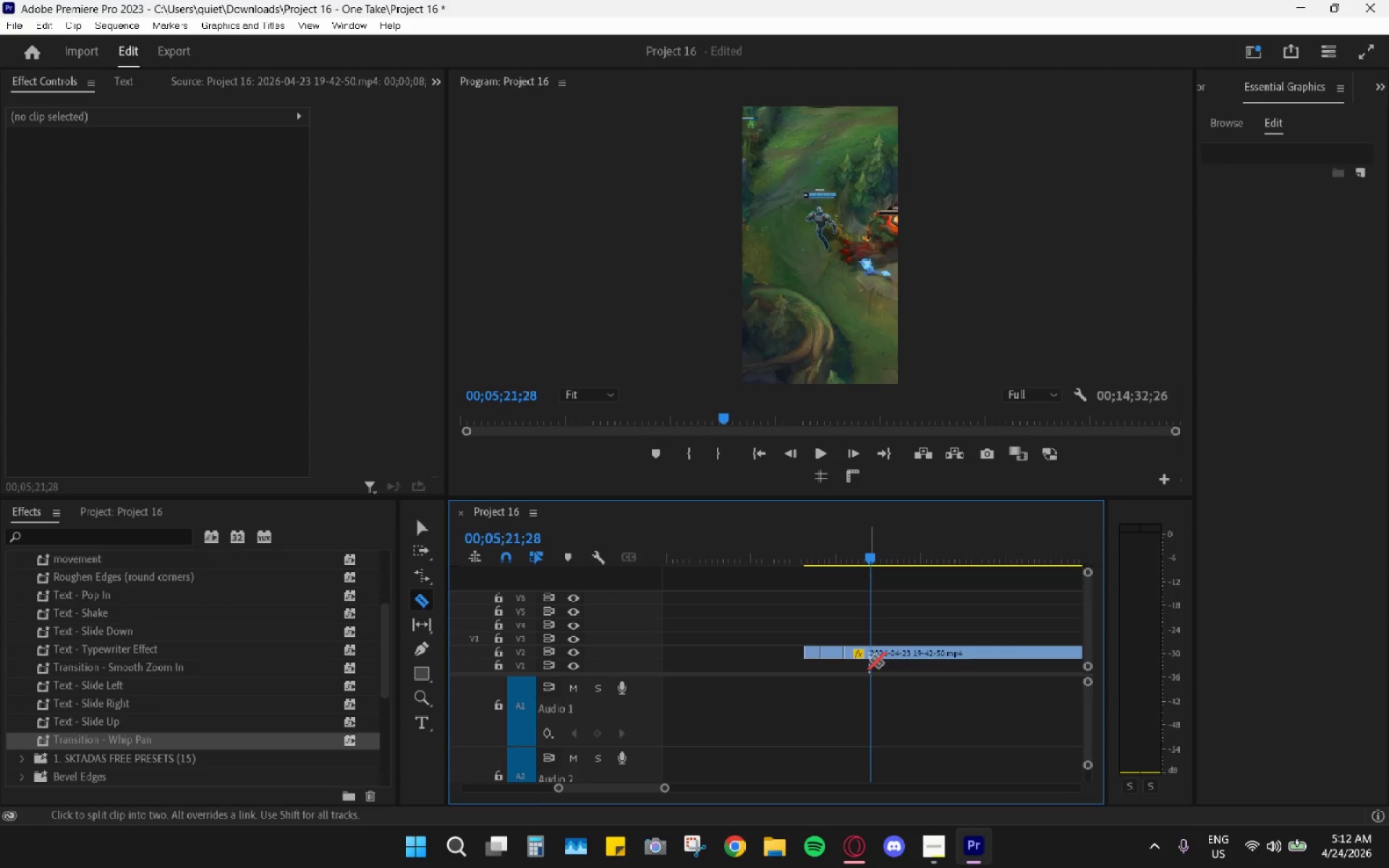 
double_click([867, 651])
 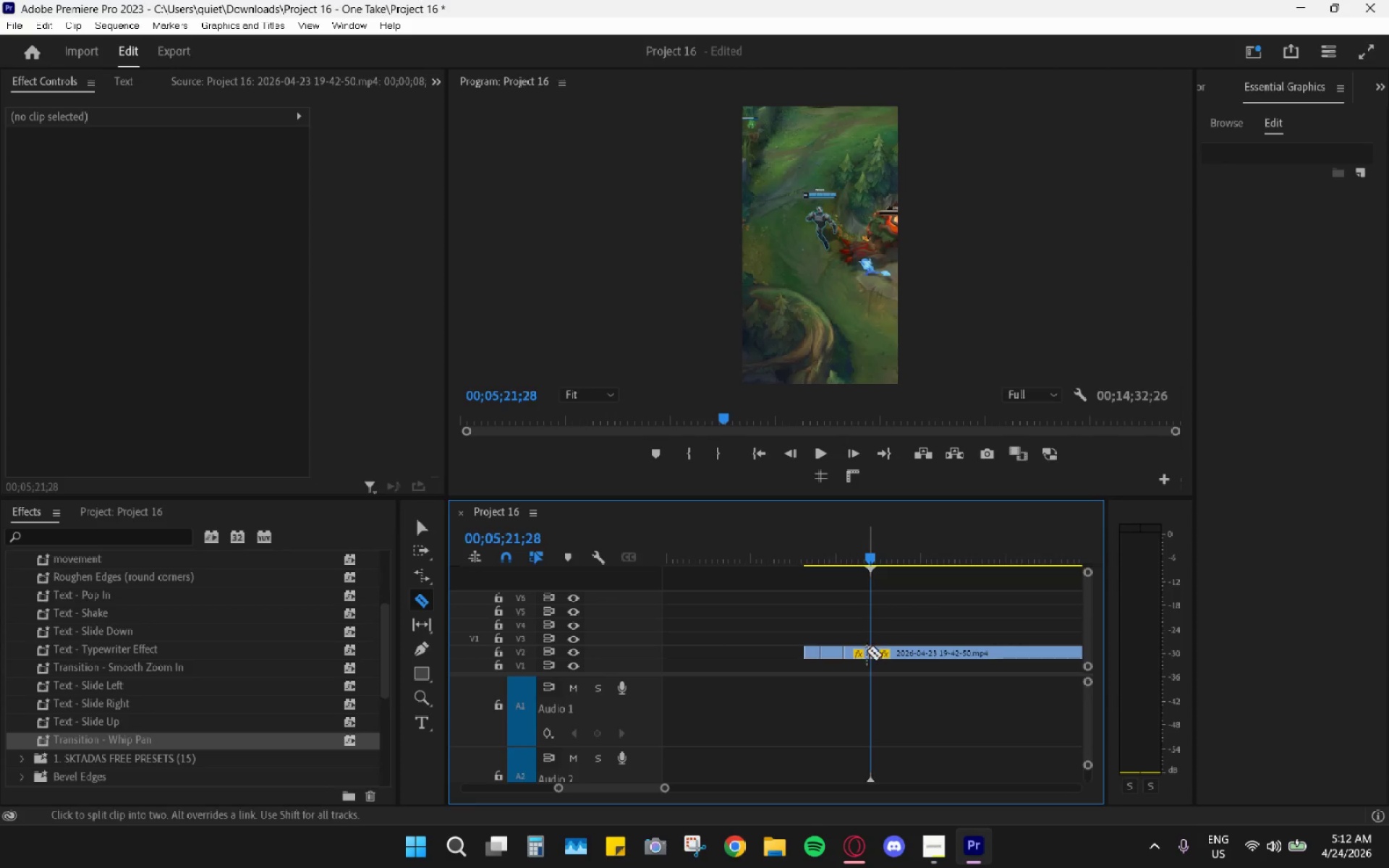 
key(V)
 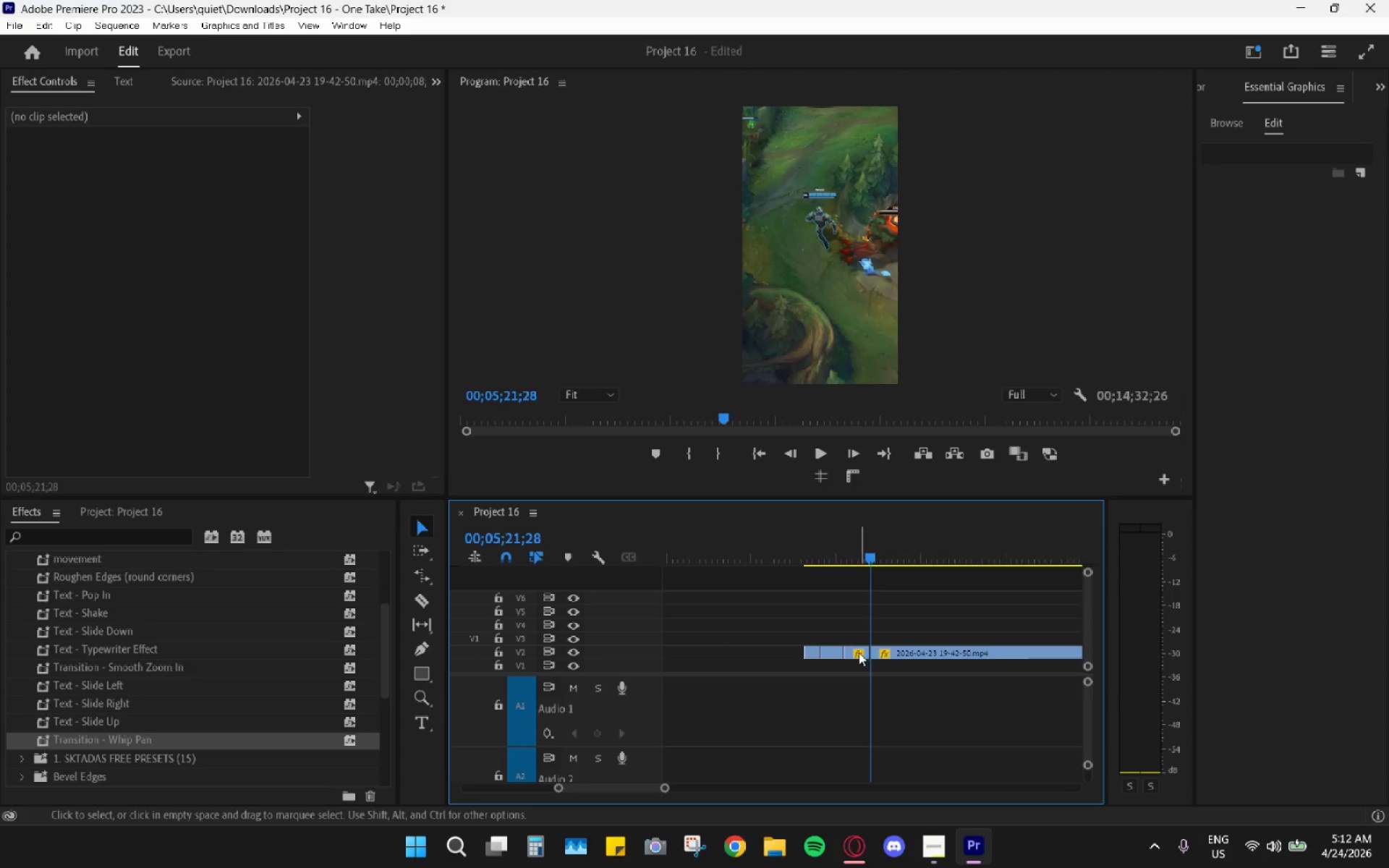 
triple_click([859, 652])
 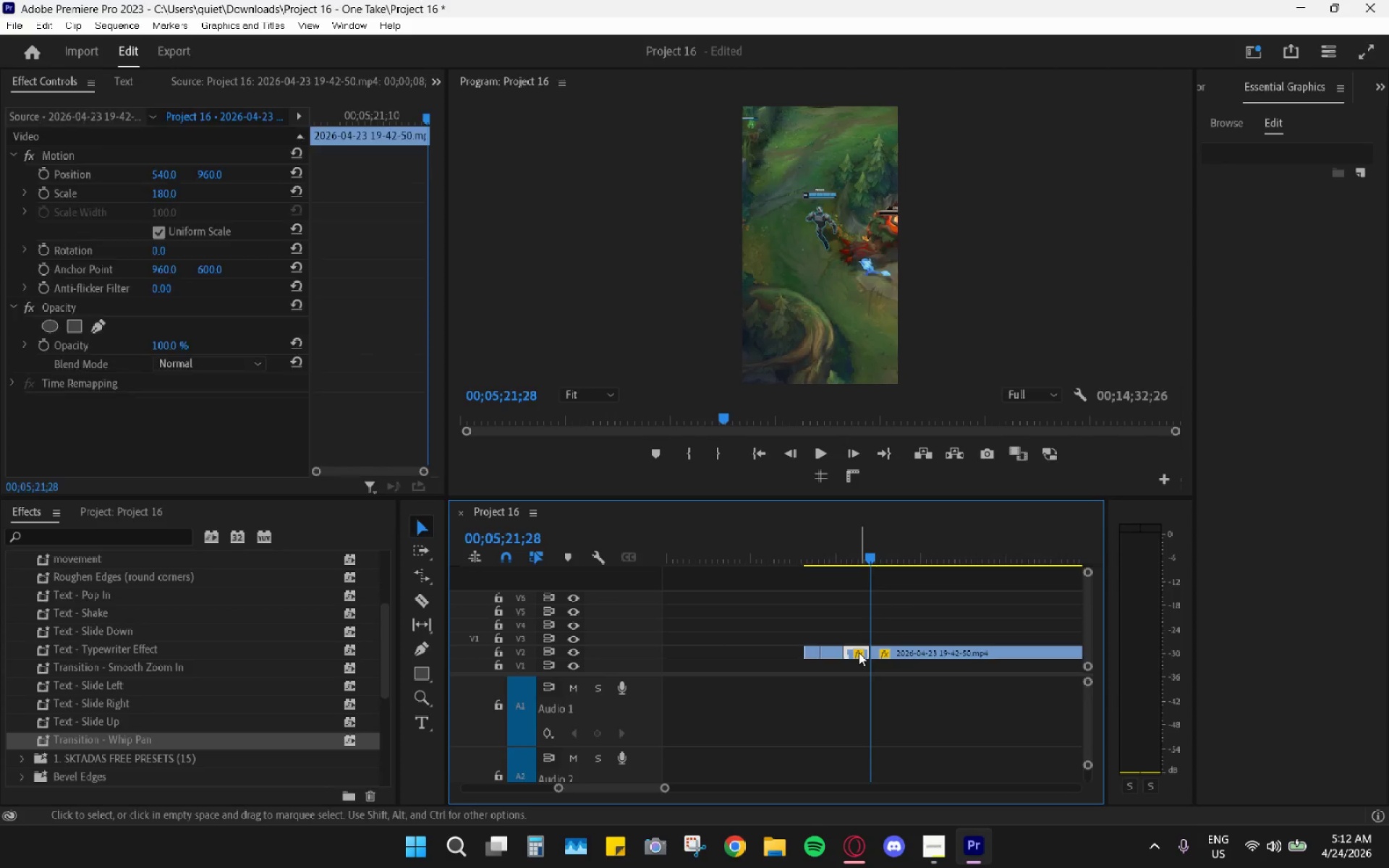 
key(H)
 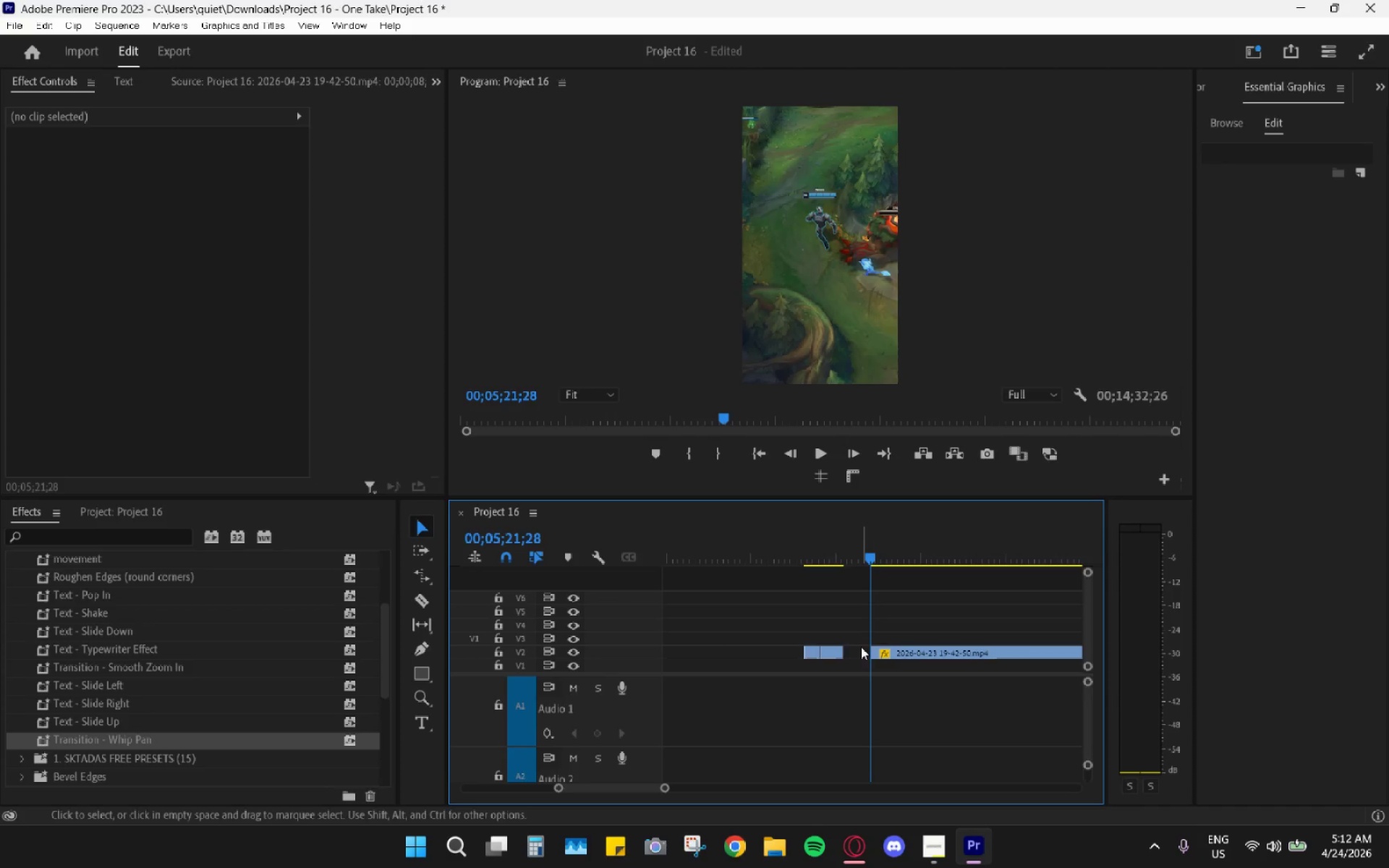 
key(H)
 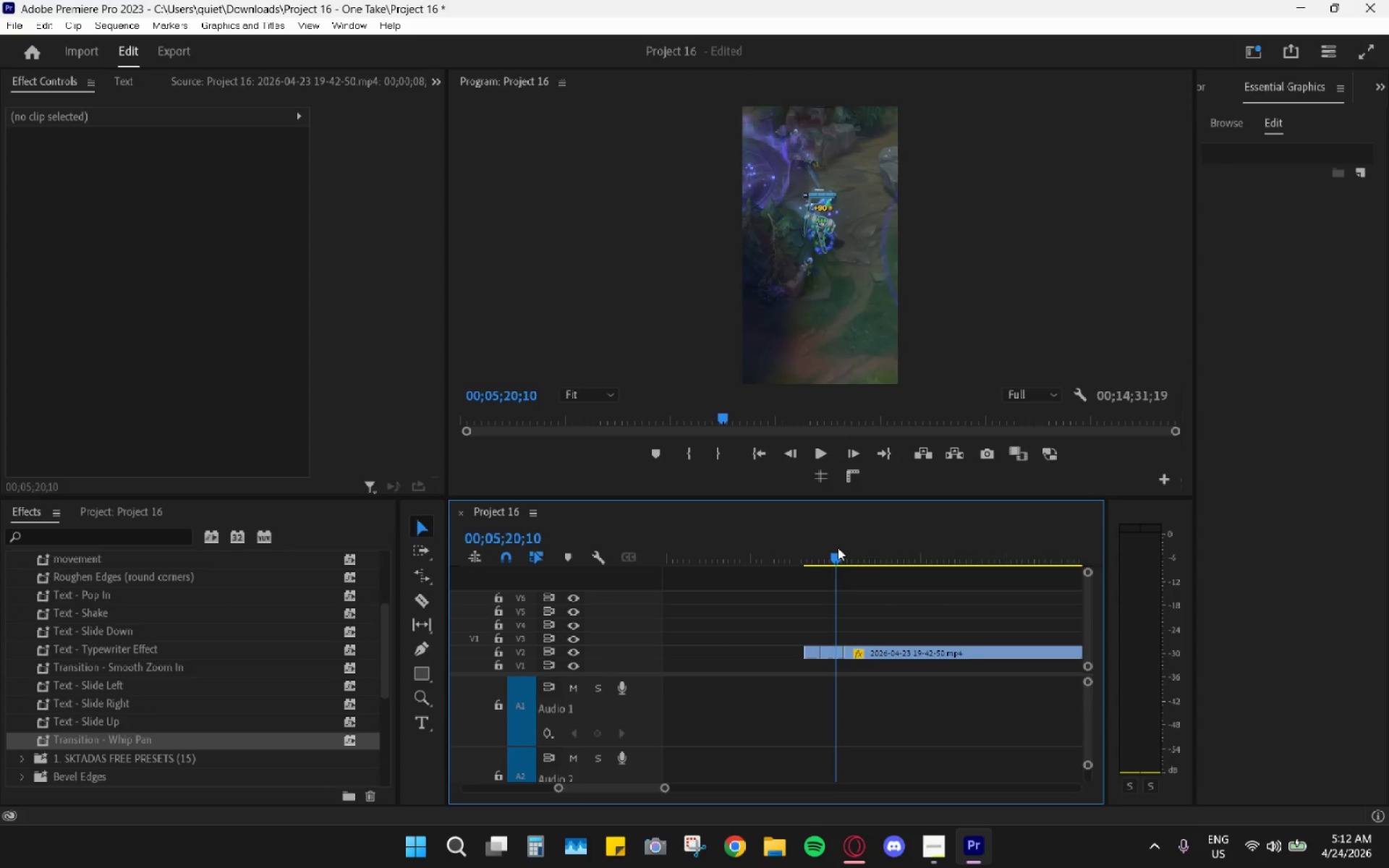 
key(Space)
 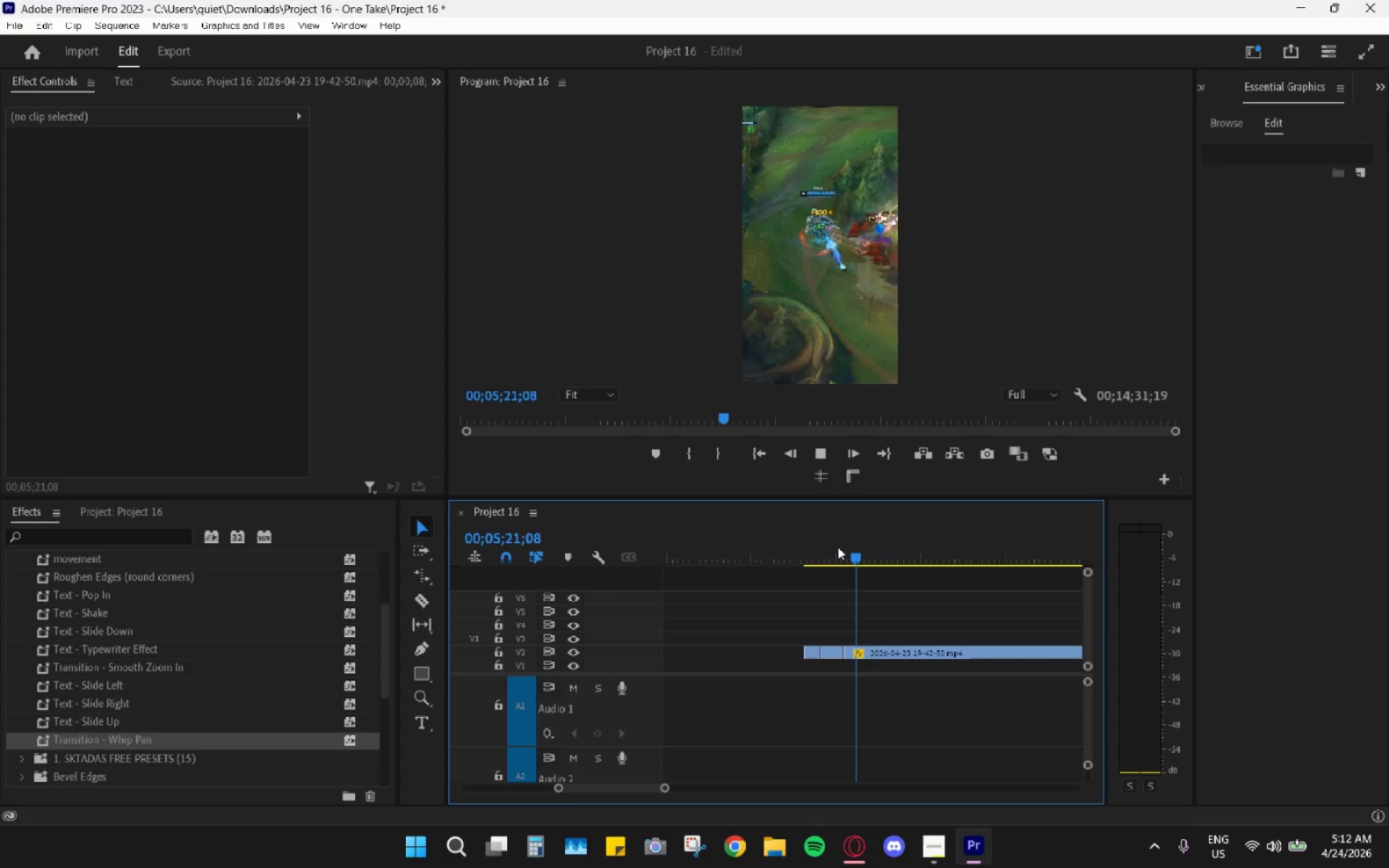 
key(Space)
 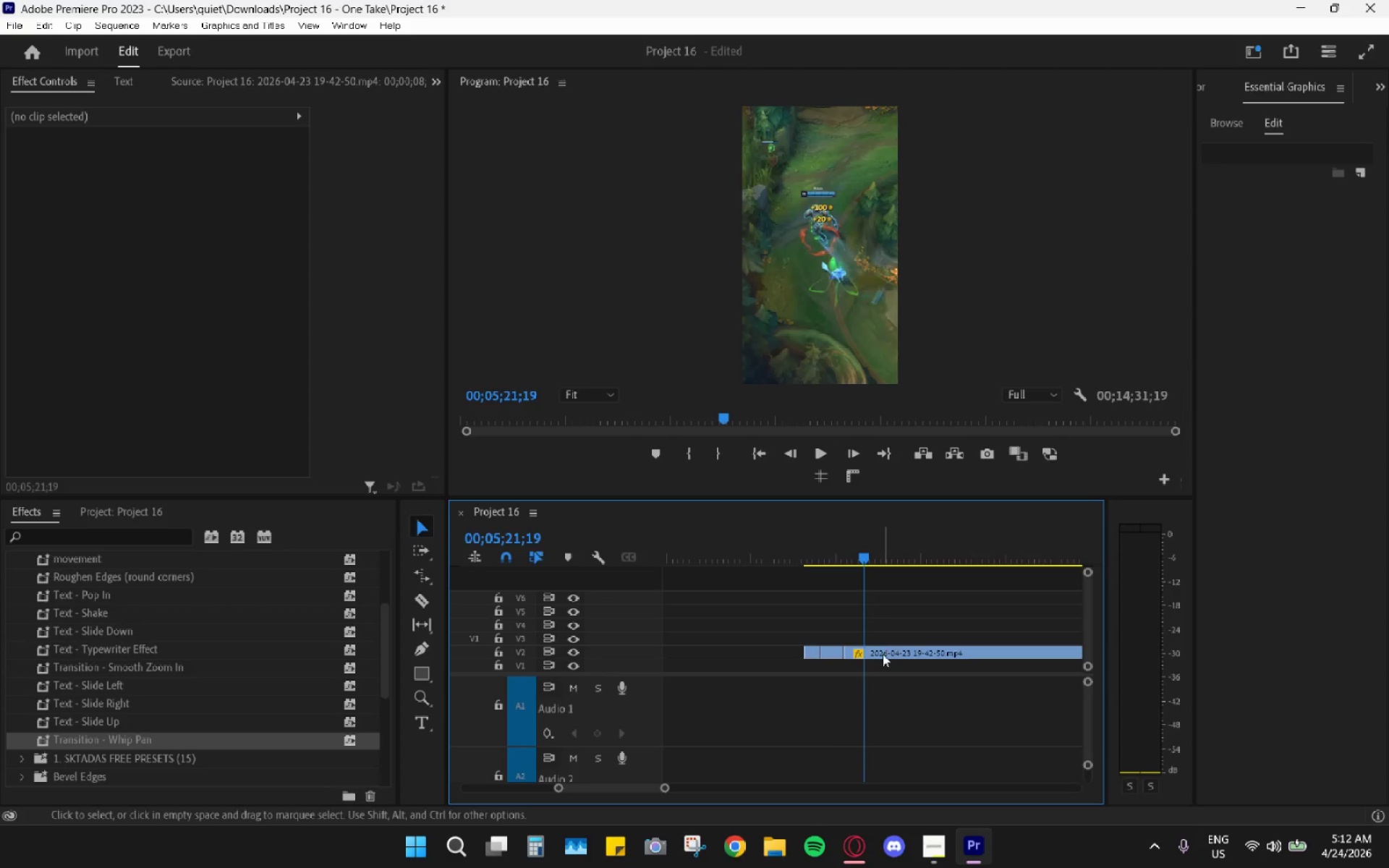 
key(C)
 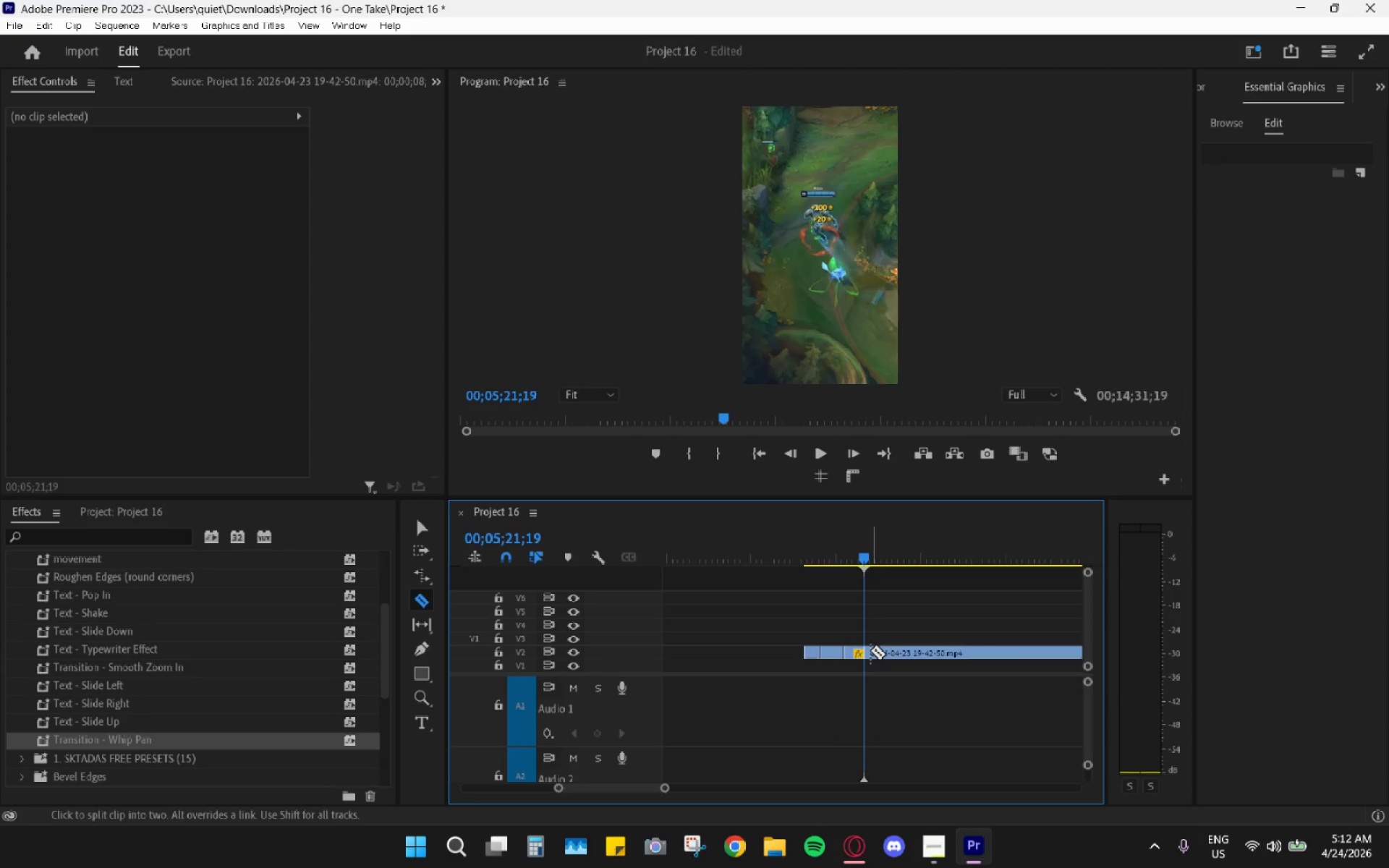 
key(Space)
 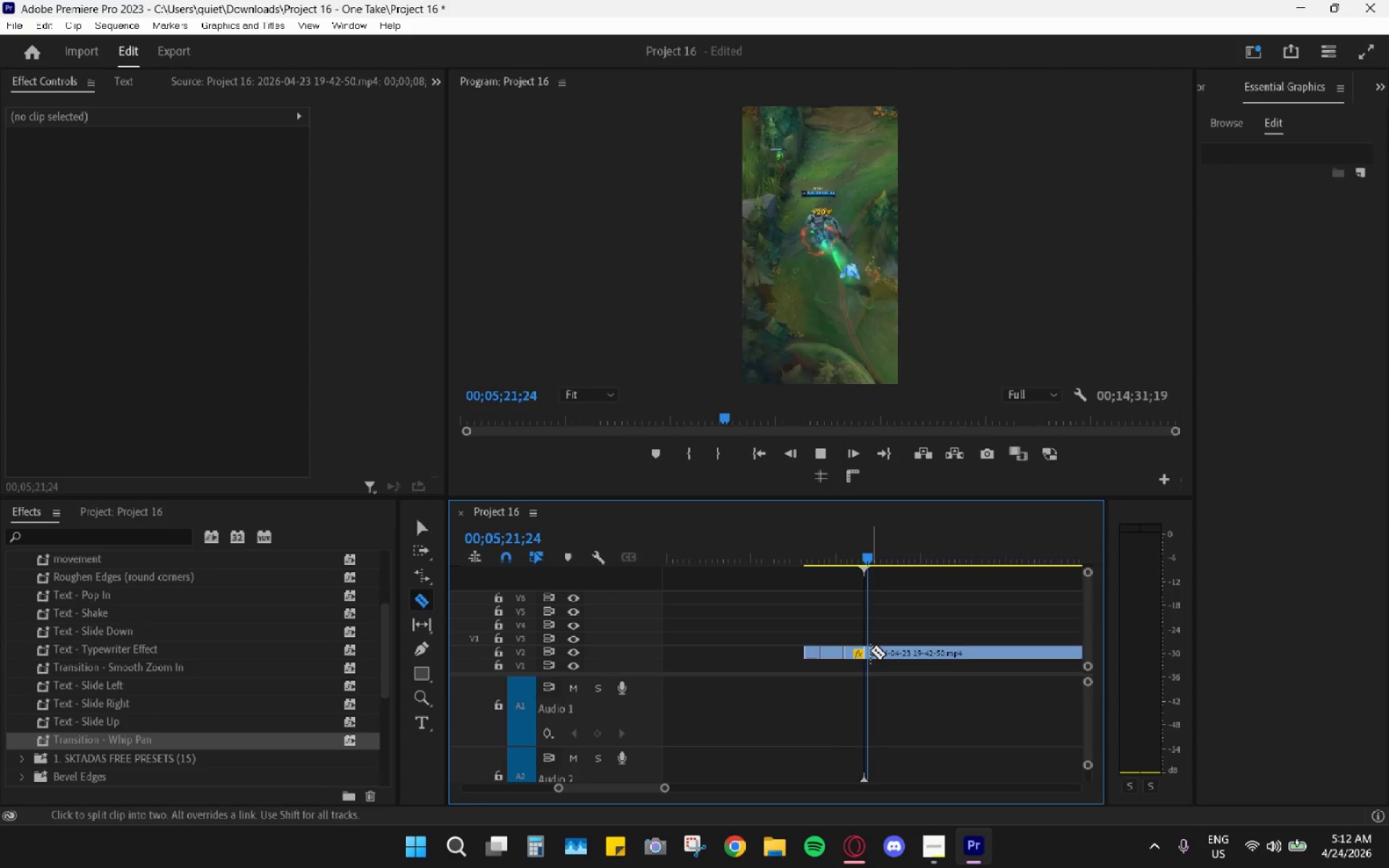 
key(Space)
 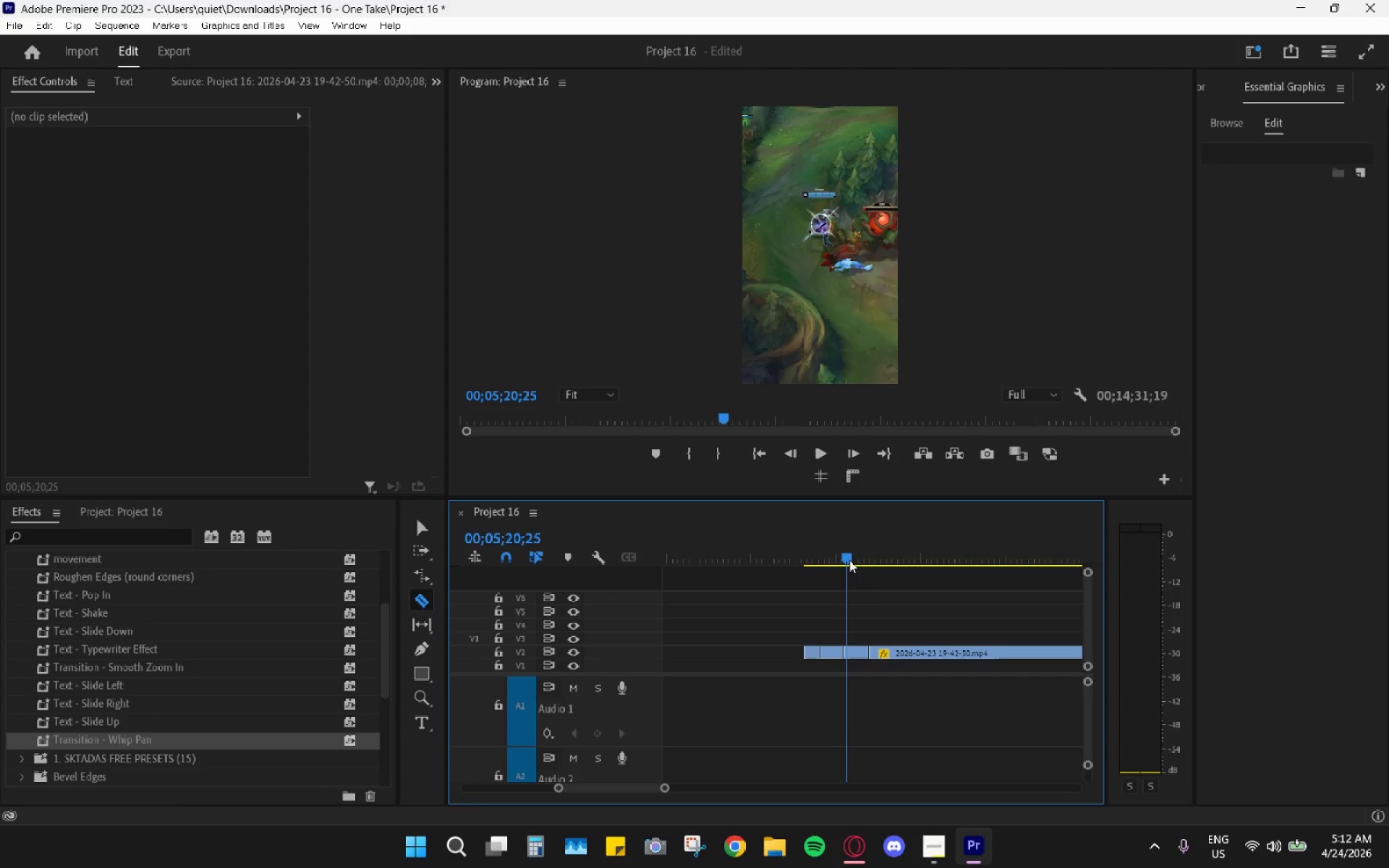 
key(B)
 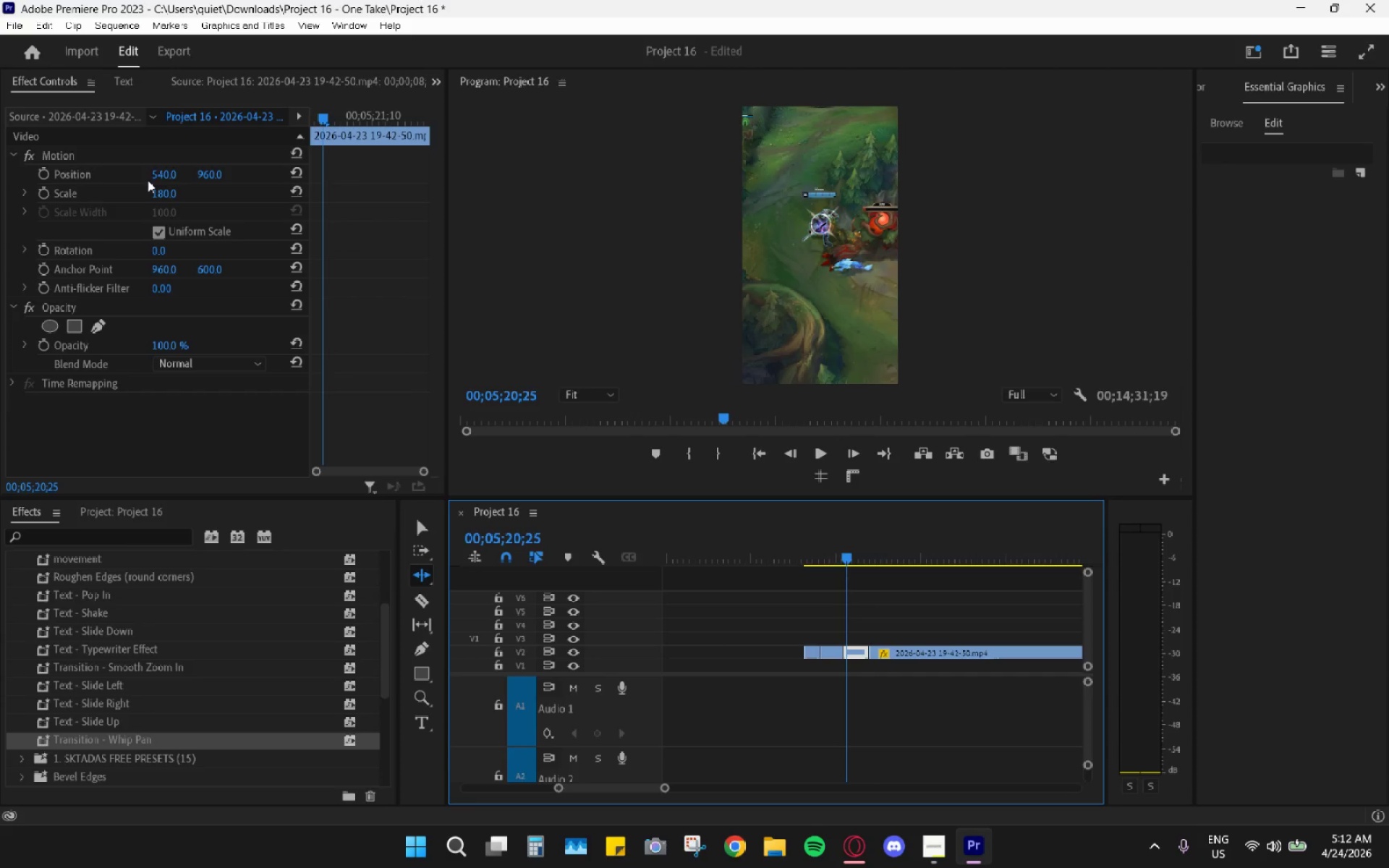 
left_click_drag(start_coordinate=[161, 174], to_coordinate=[63, 174])
 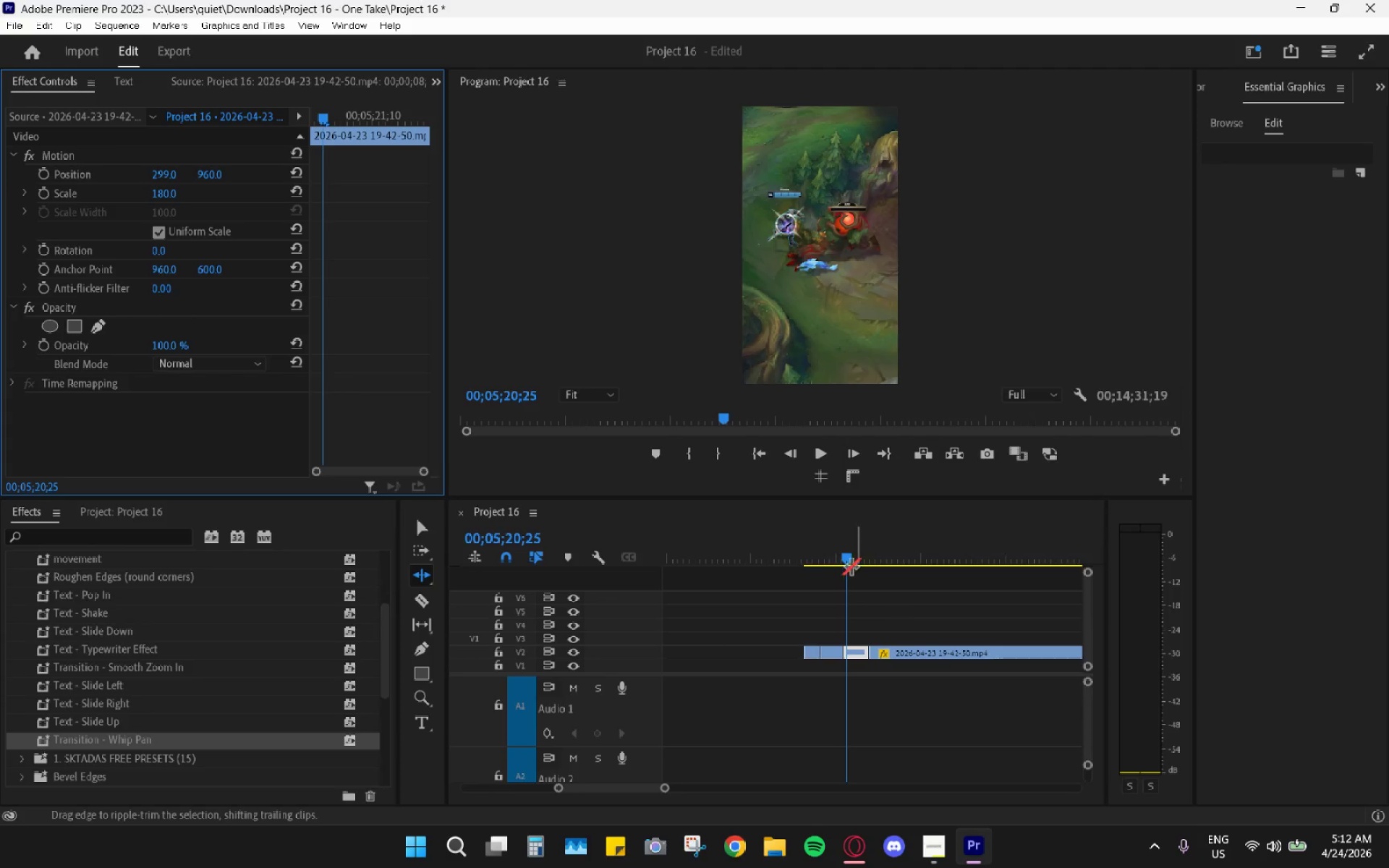 
left_click_drag(start_coordinate=[841, 558], to_coordinate=[799, 546])
 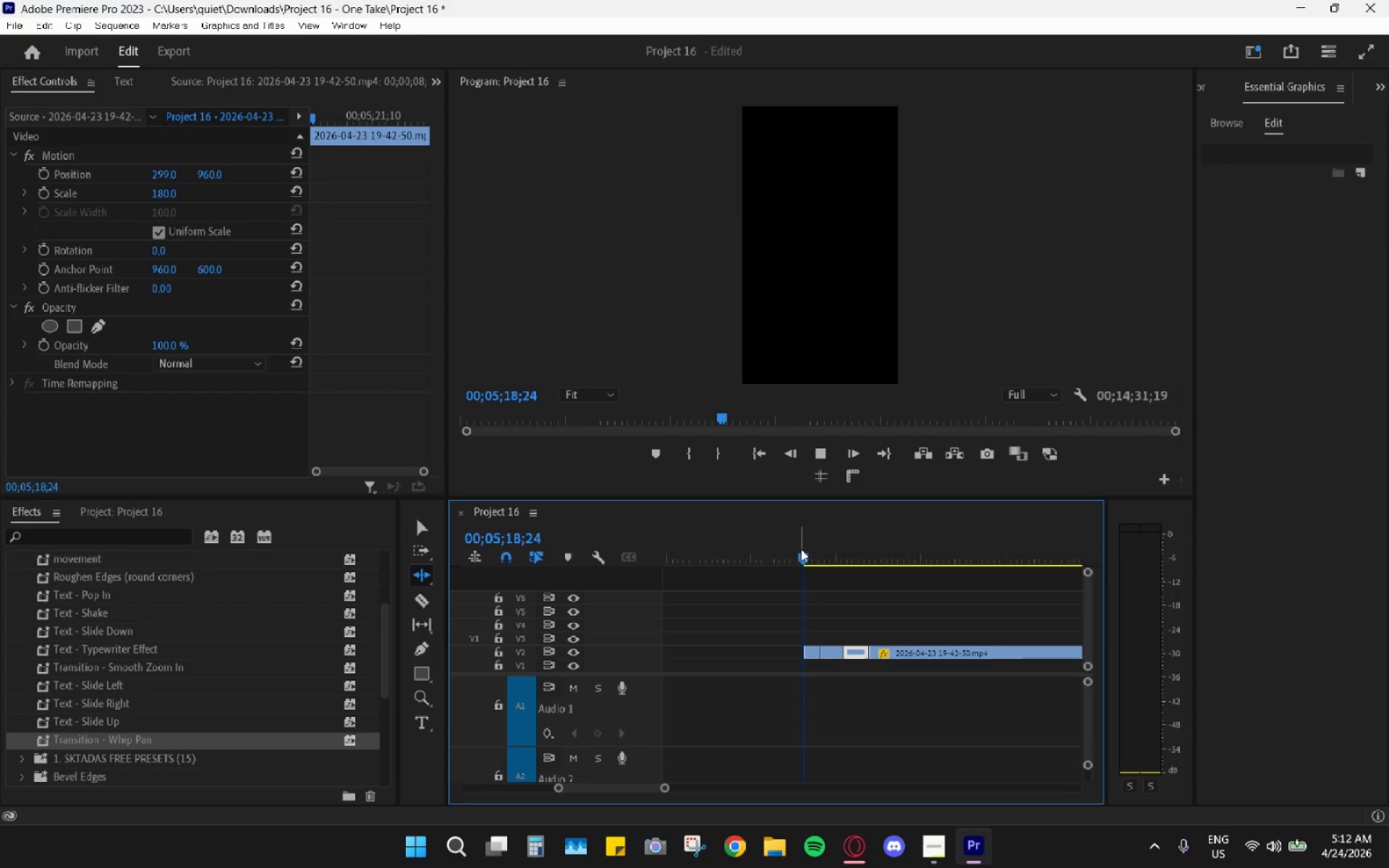 
key(Space)
 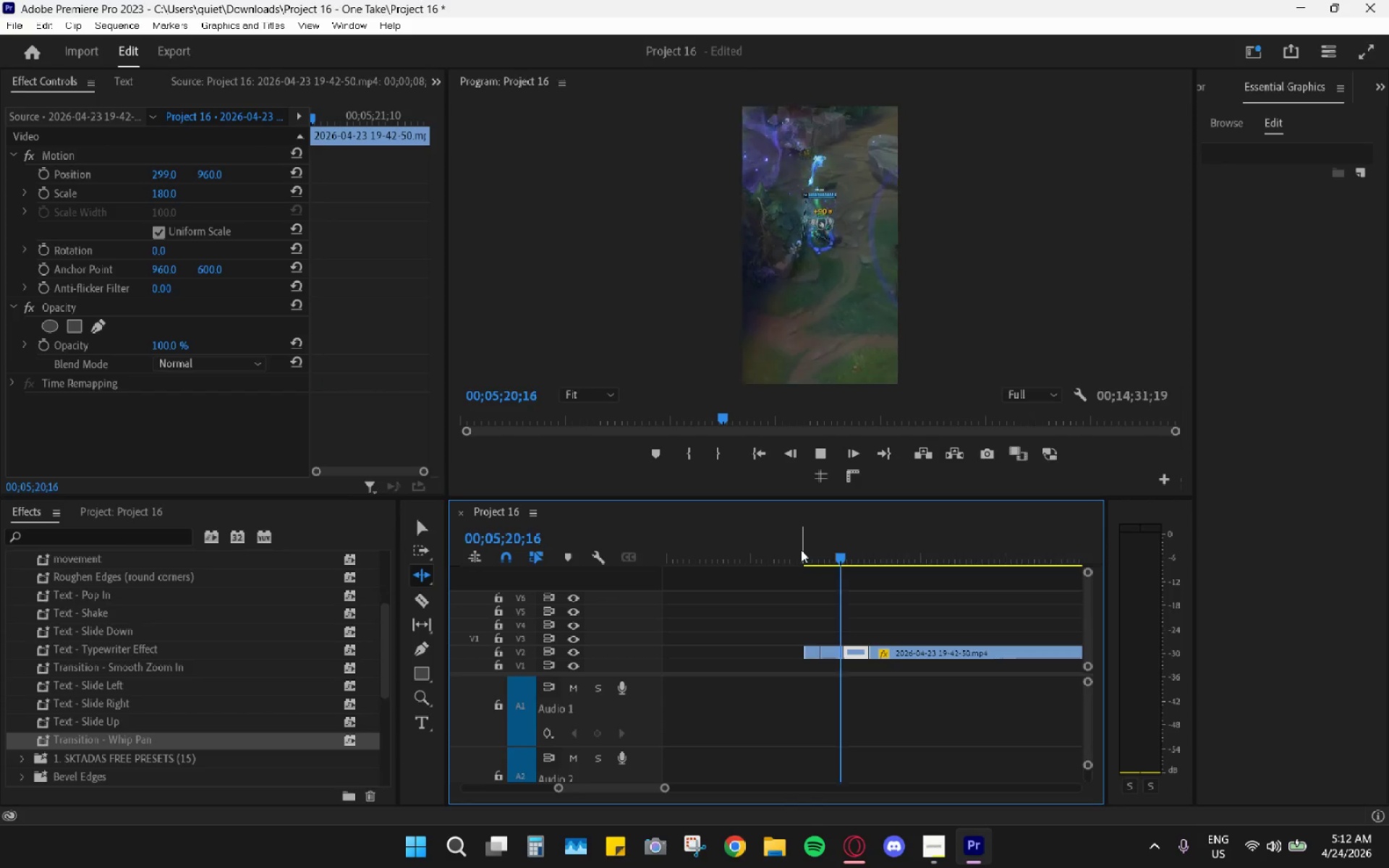 
key(Space)
 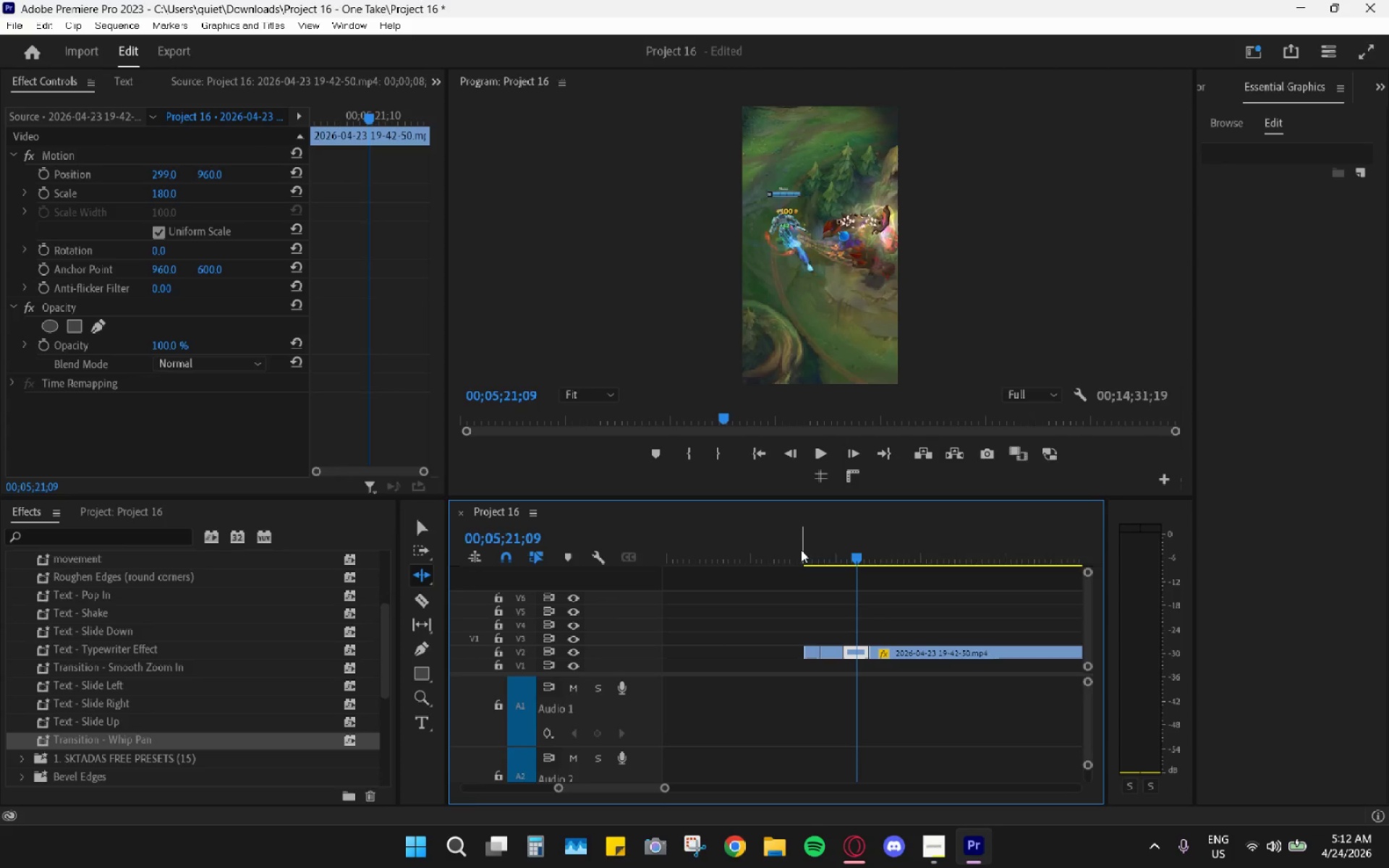 
wait(30.33)
 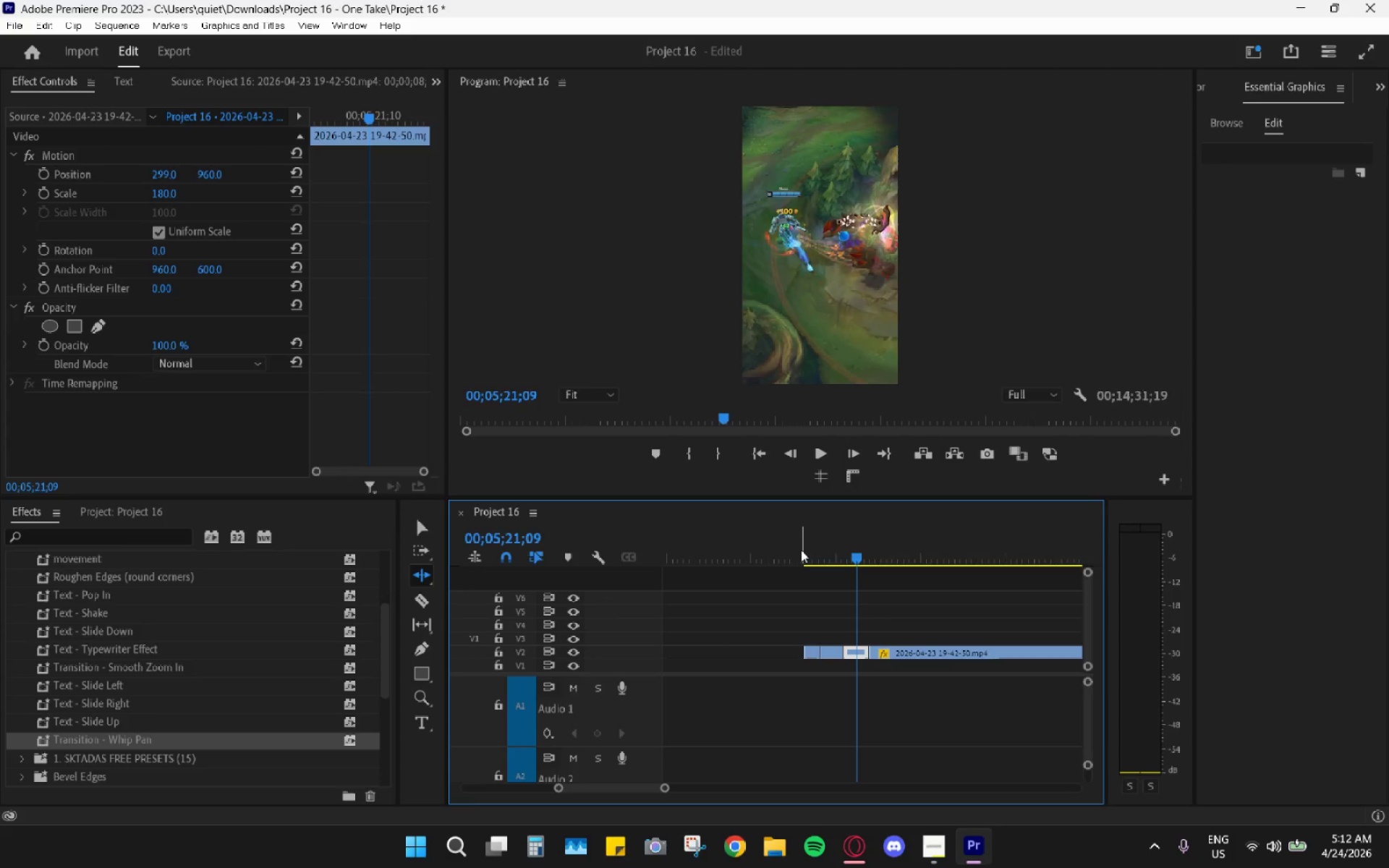 
scroll: coordinate [902, 641], scroll_direction: down, amount: 3.0
 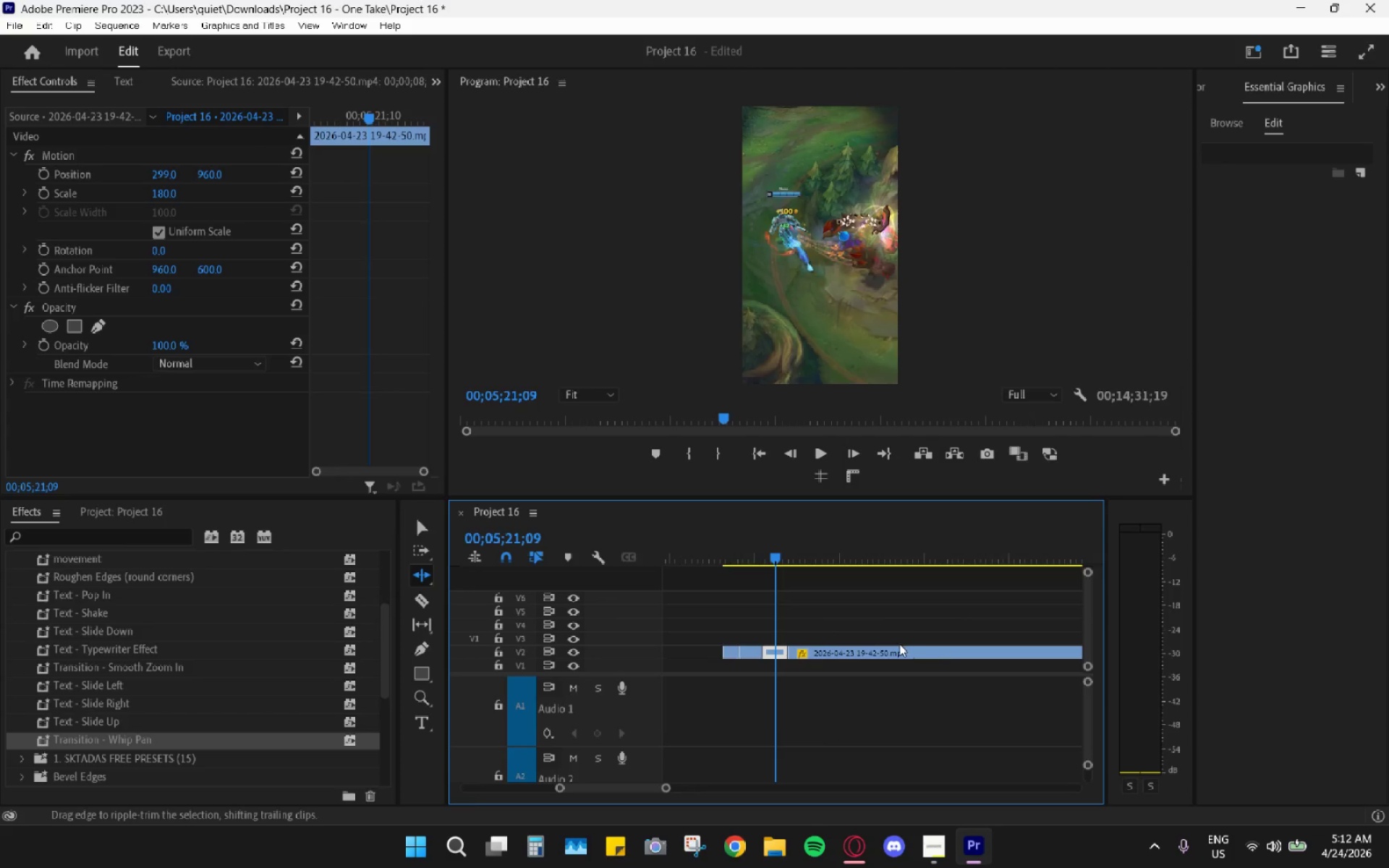 
hold_key(key=AltLeft, duration=0.39)
scroll: coordinate [882, 655], scroll_direction: up, amount: 29.0
 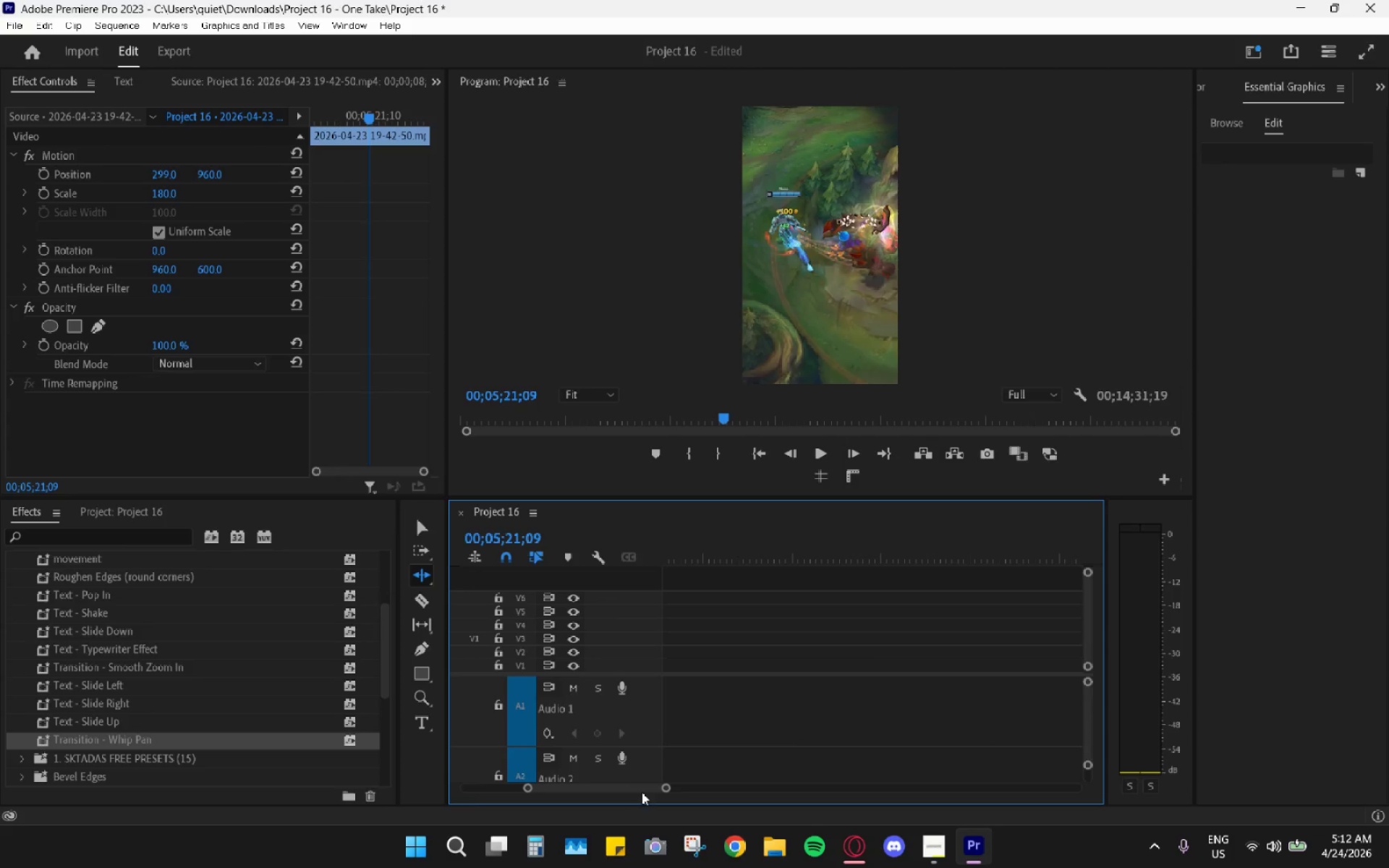 
left_click_drag(start_coordinate=[631, 786], to_coordinate=[483, 784])
 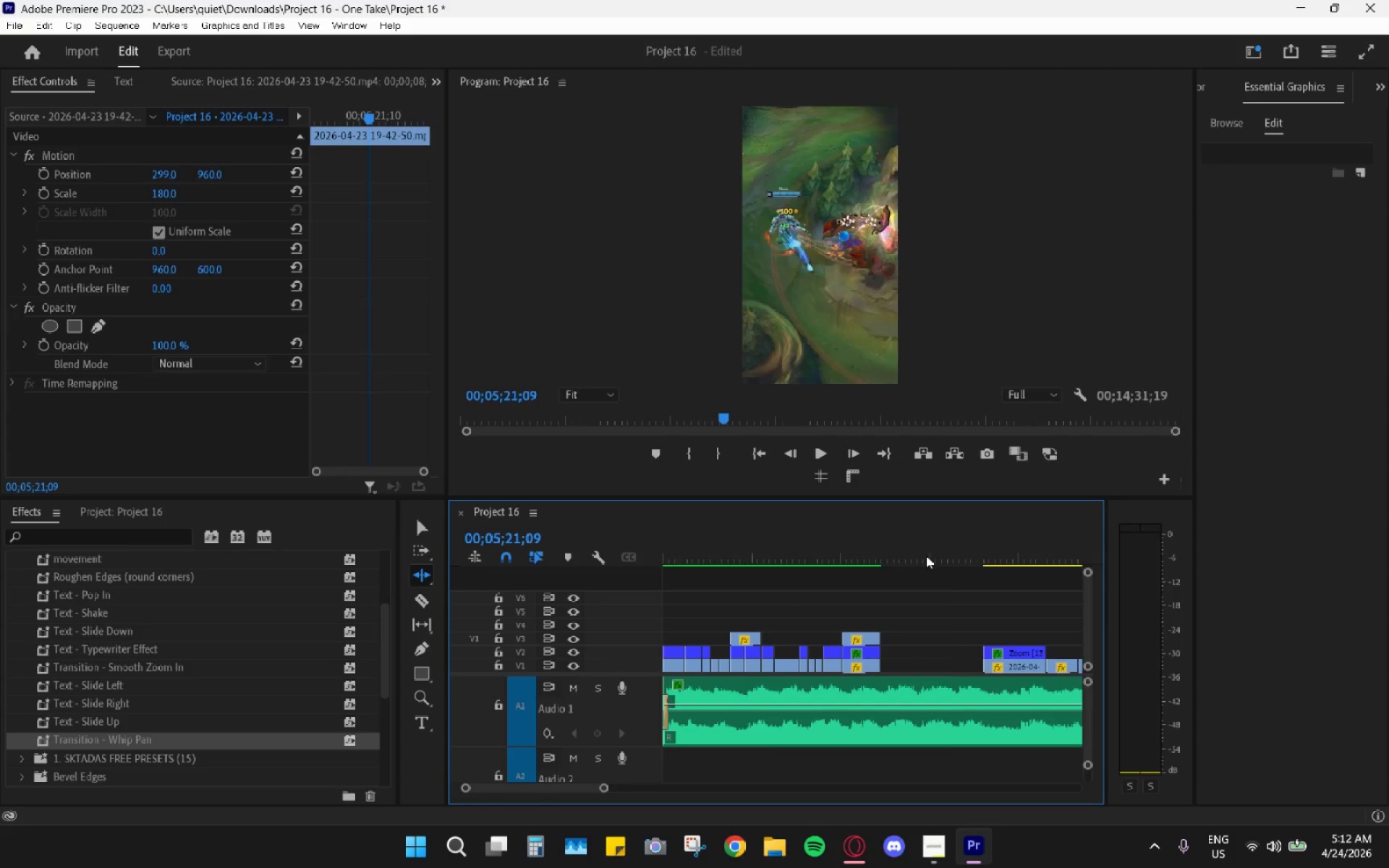 
left_click_drag(start_coordinate=[951, 548], to_coordinate=[1022, 545])
 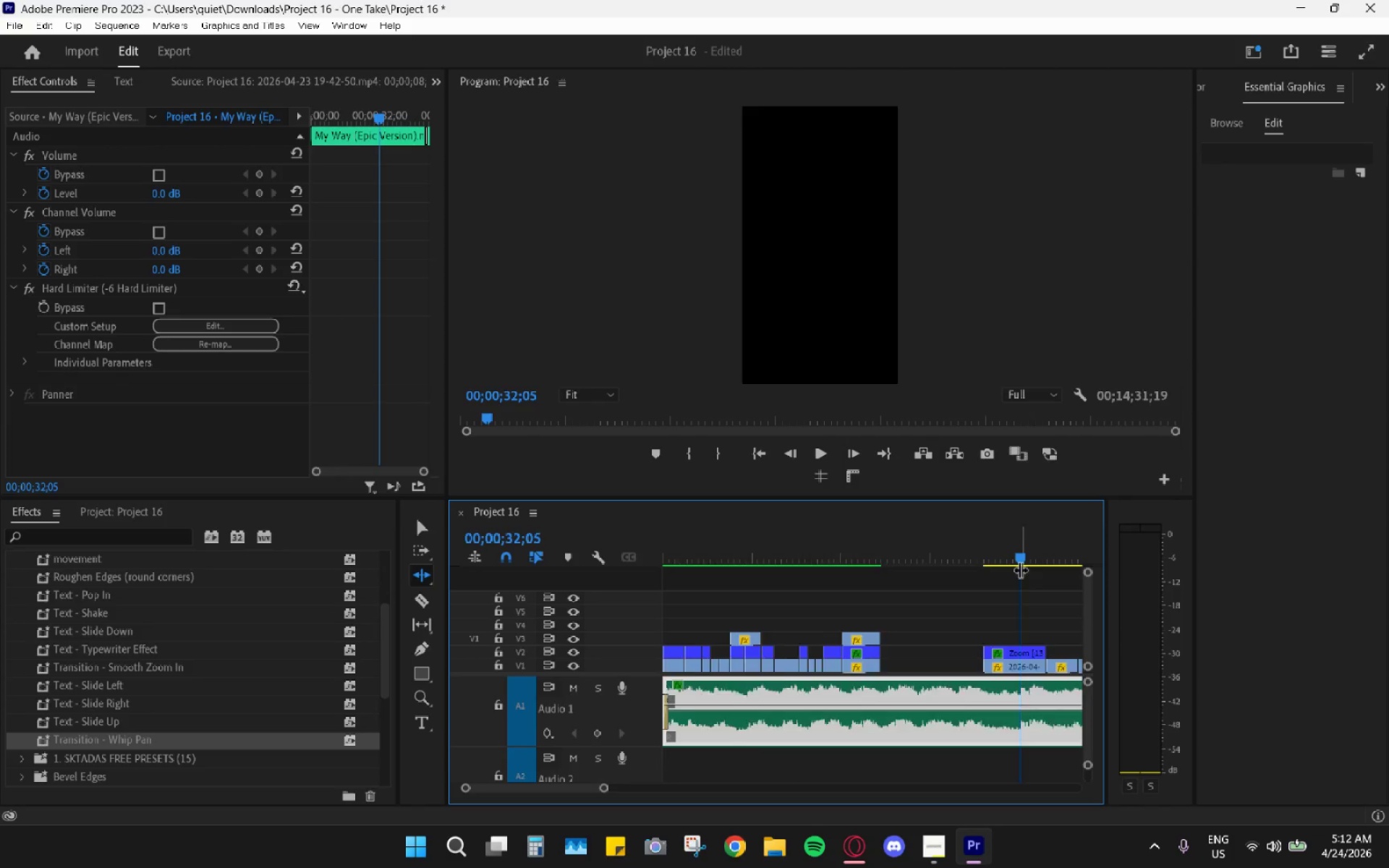 
scroll: coordinate [1020, 569], scroll_direction: down, amount: 6.0
 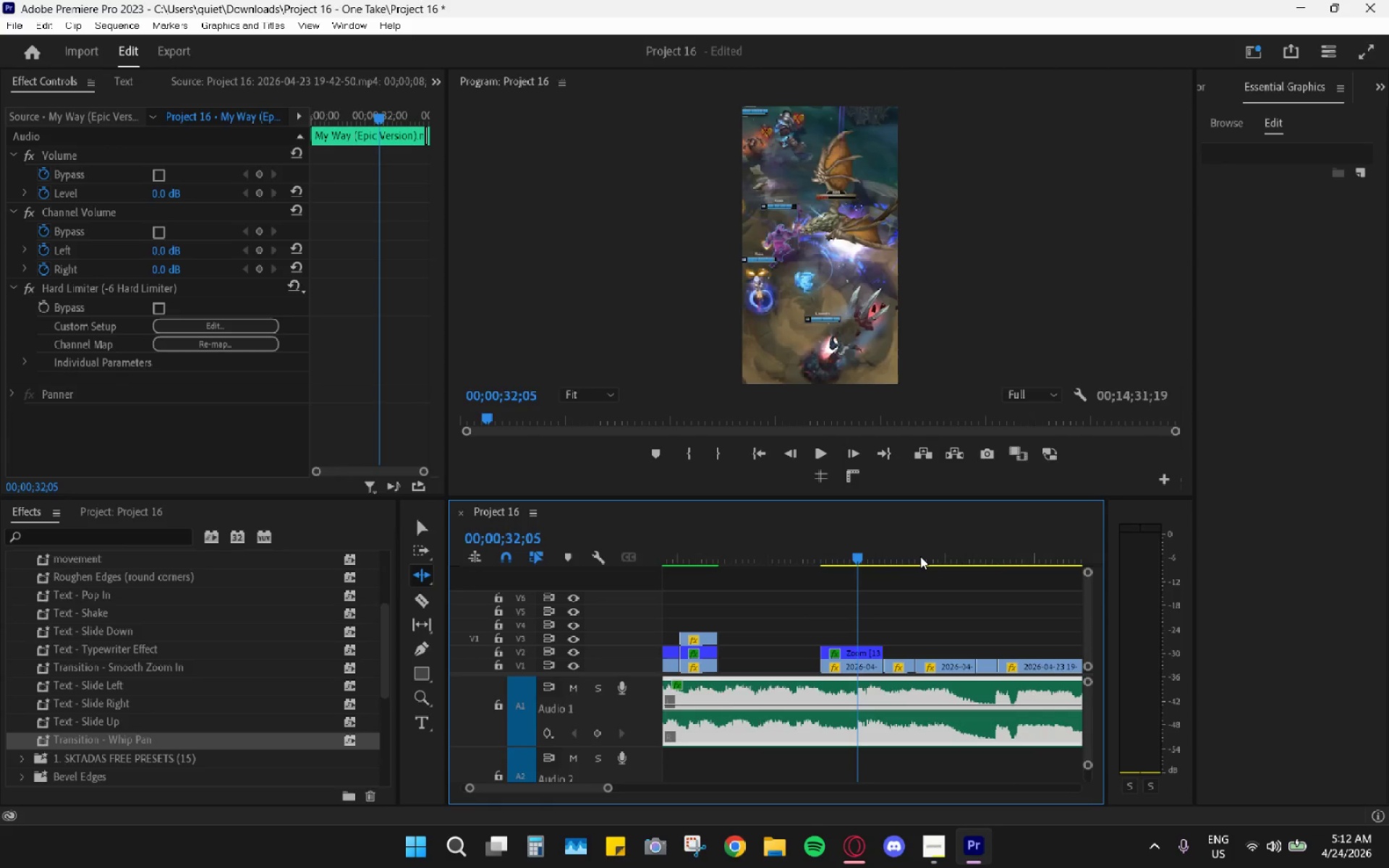 
key(Space)
 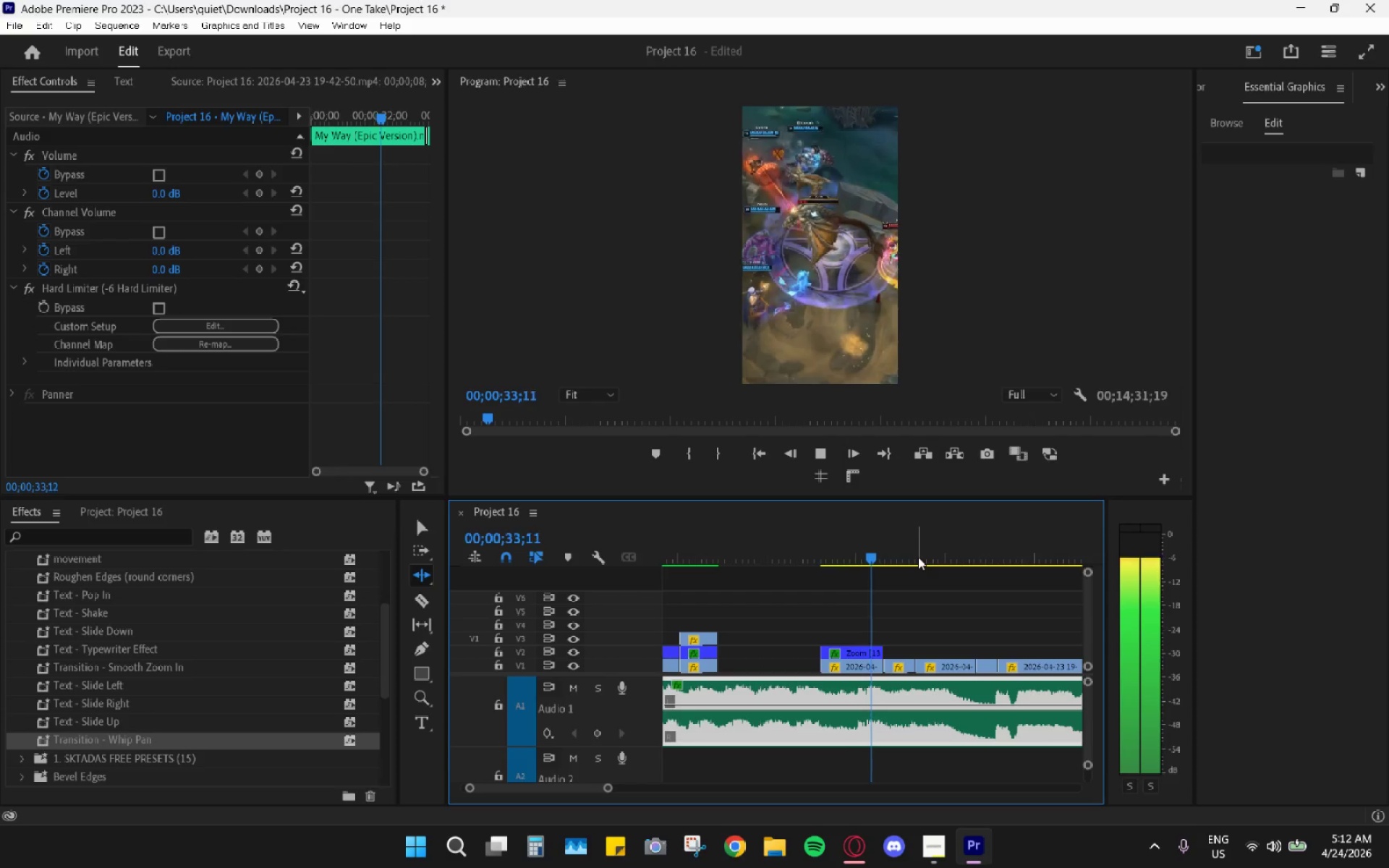 
key(Space)
 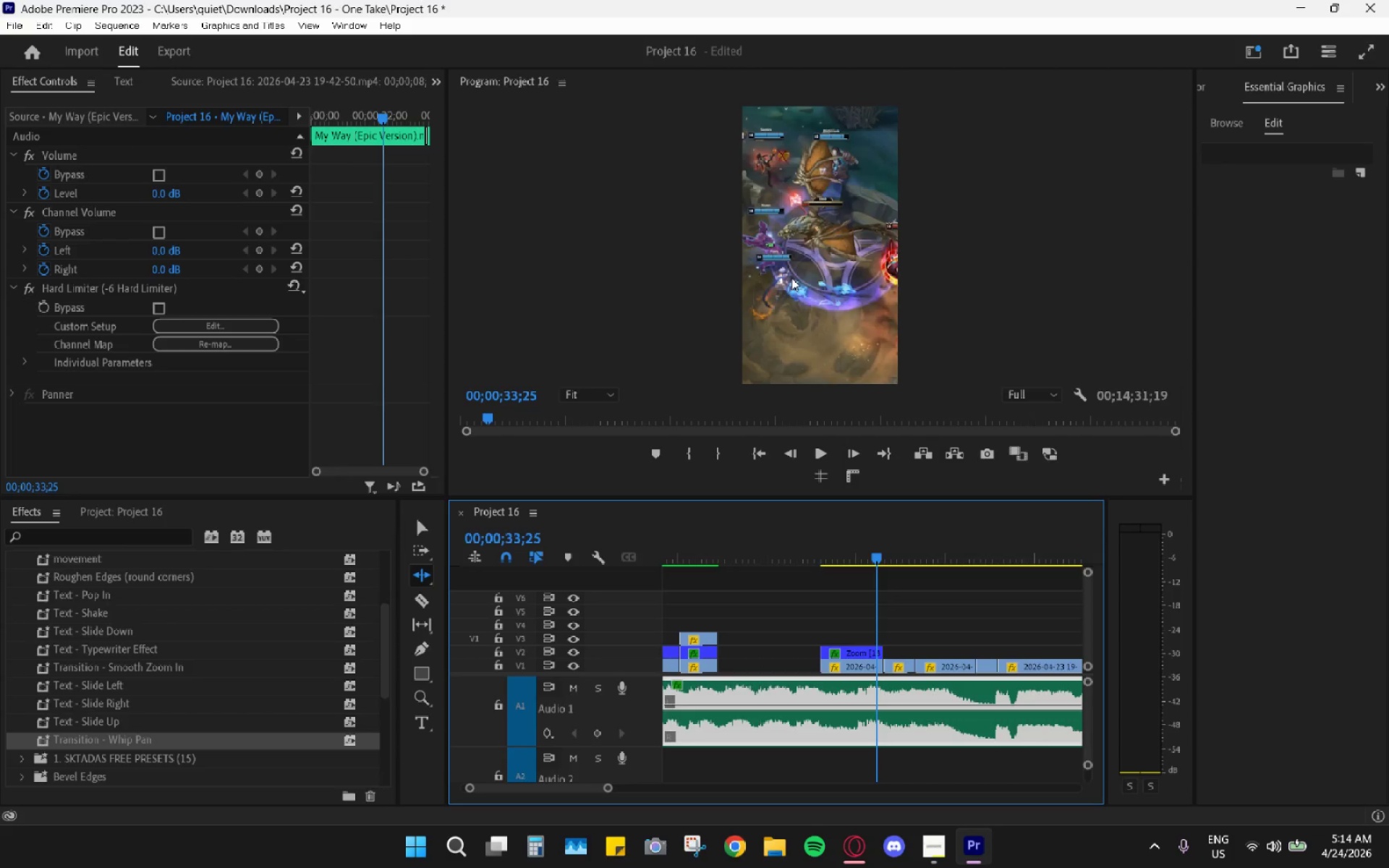 
wait(124.73)
 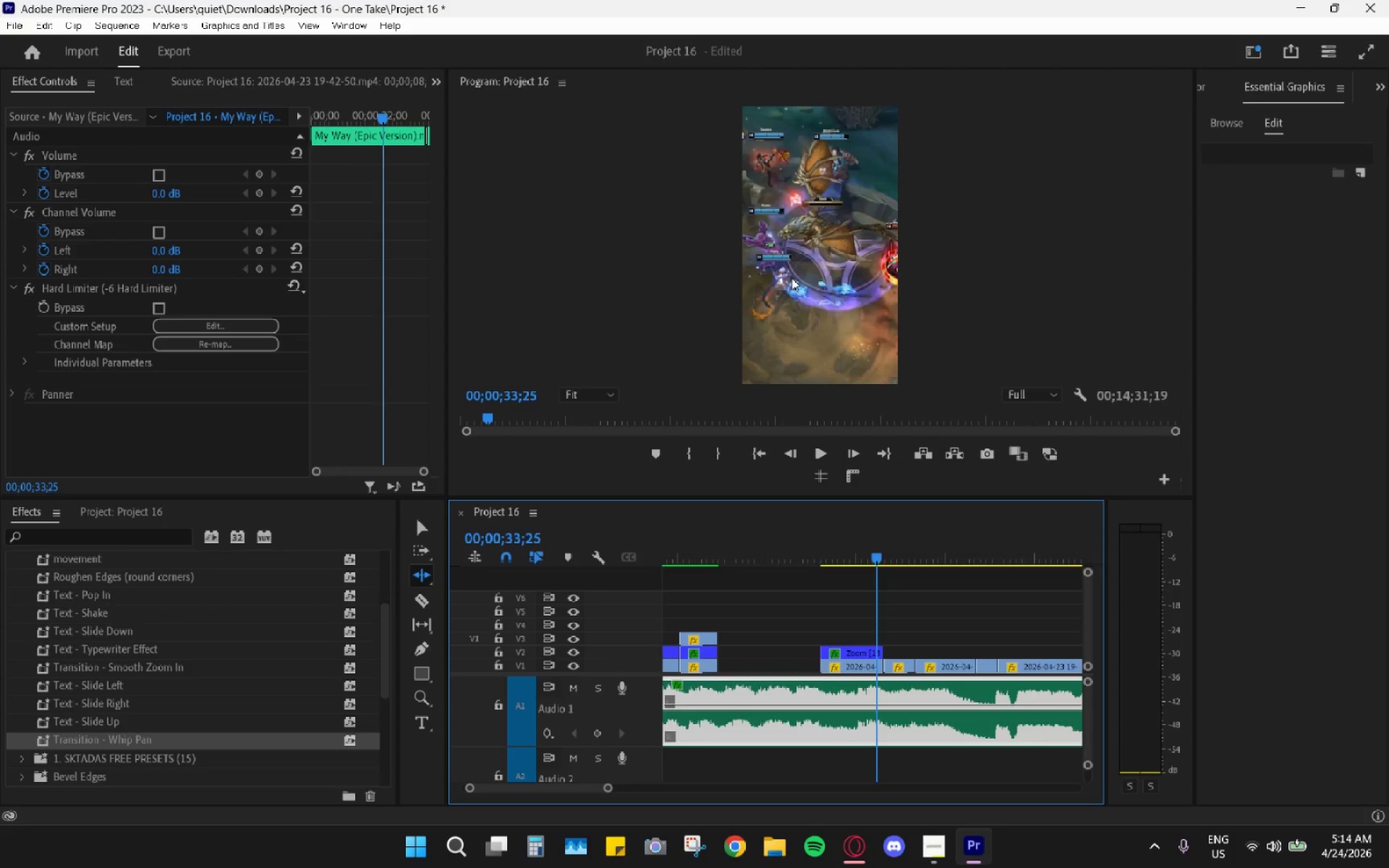 
left_click_drag(start_coordinate=[760, 234], to_coordinate=[718, 156])
 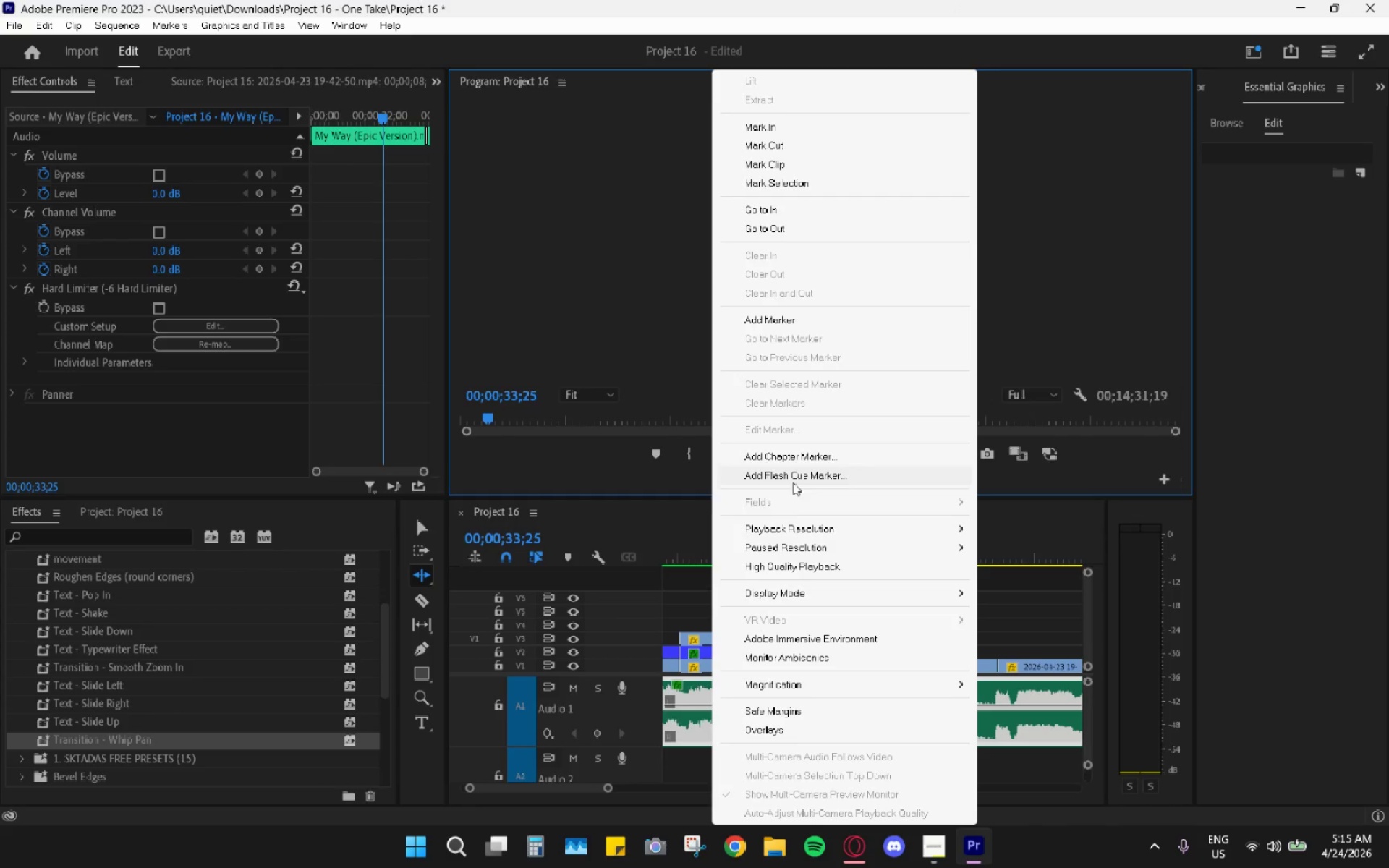 
left_click([680, 511])
 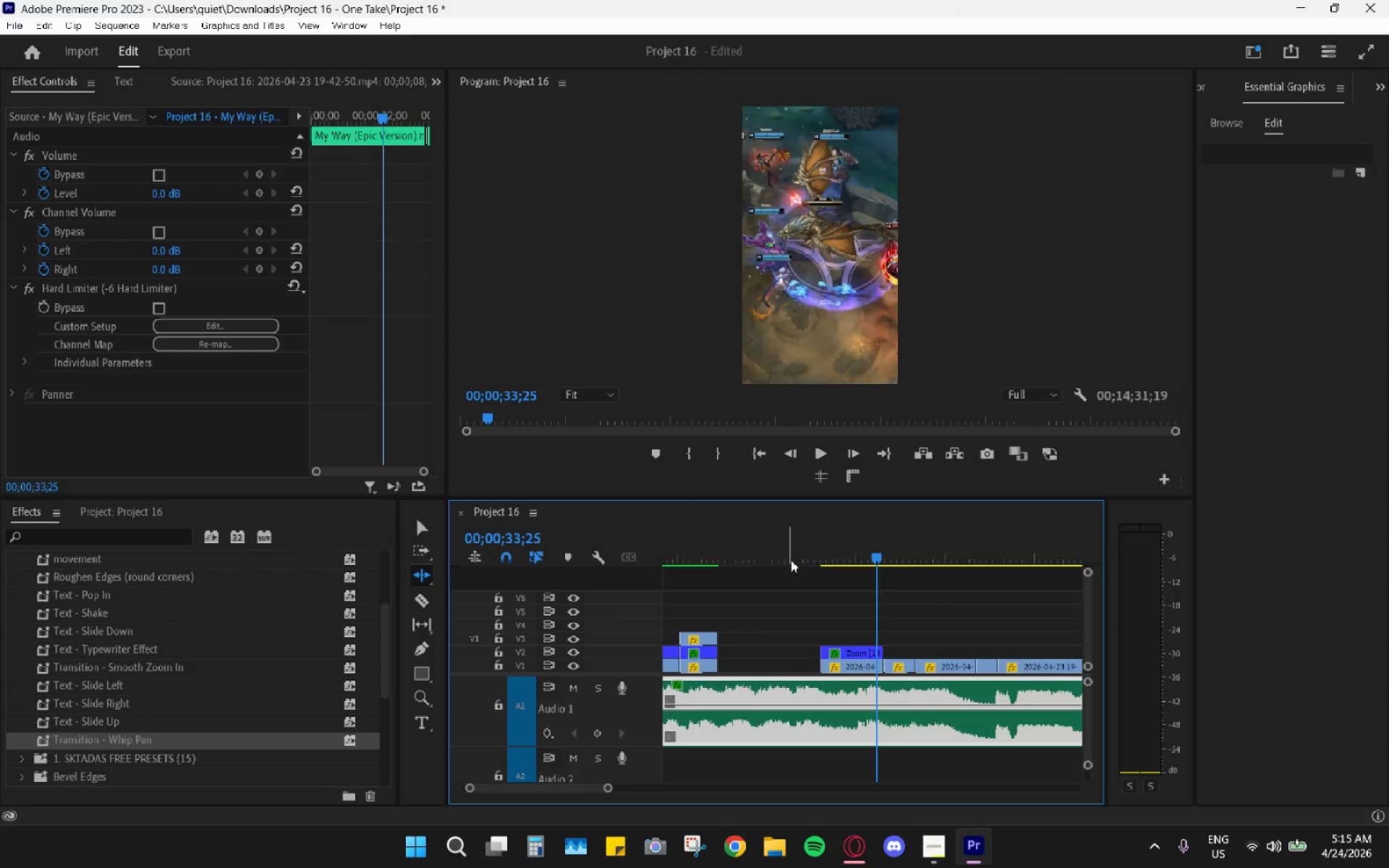 
left_click_drag(start_coordinate=[805, 544], to_coordinate=[896, 546])
 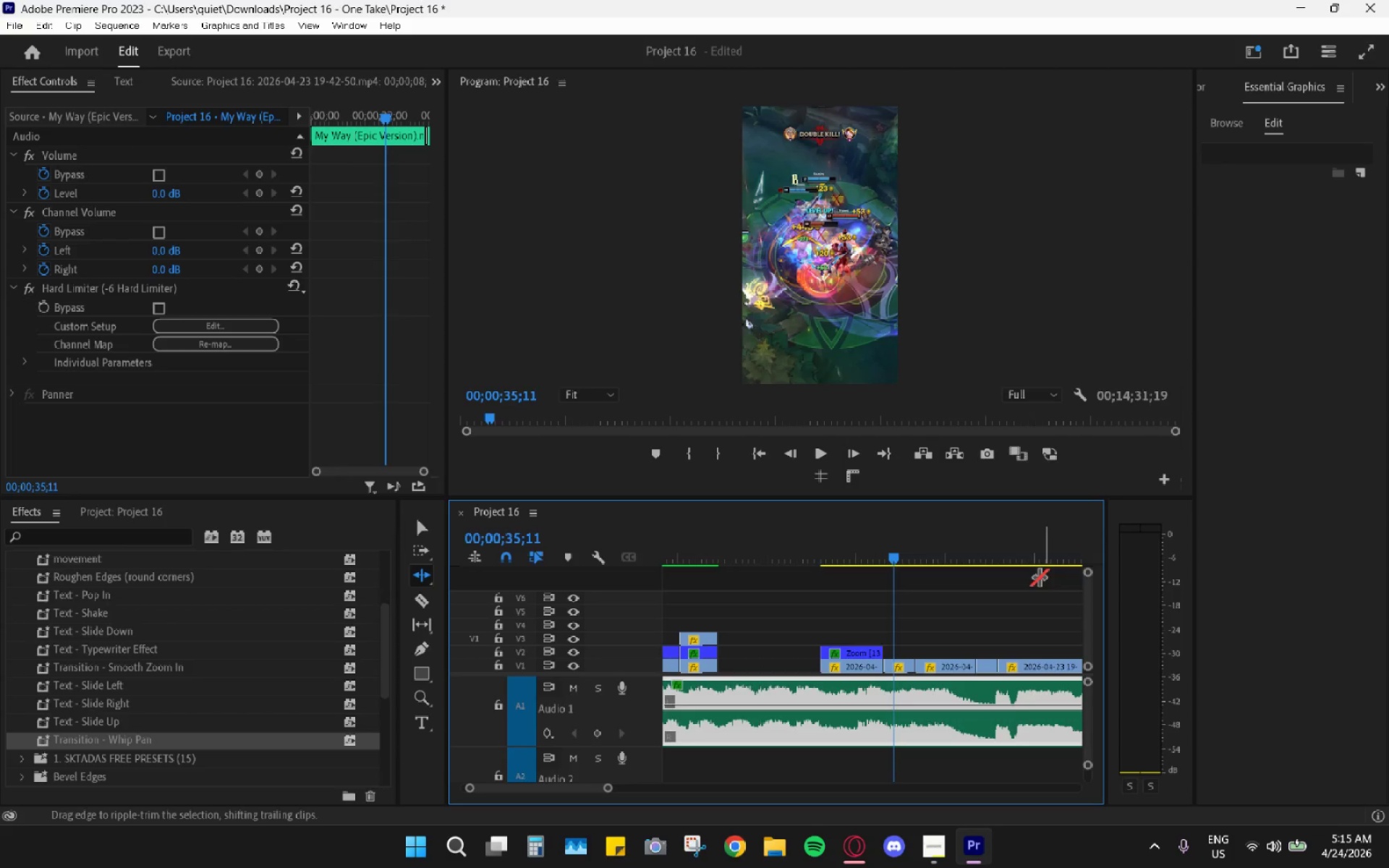 
wait(15.66)
 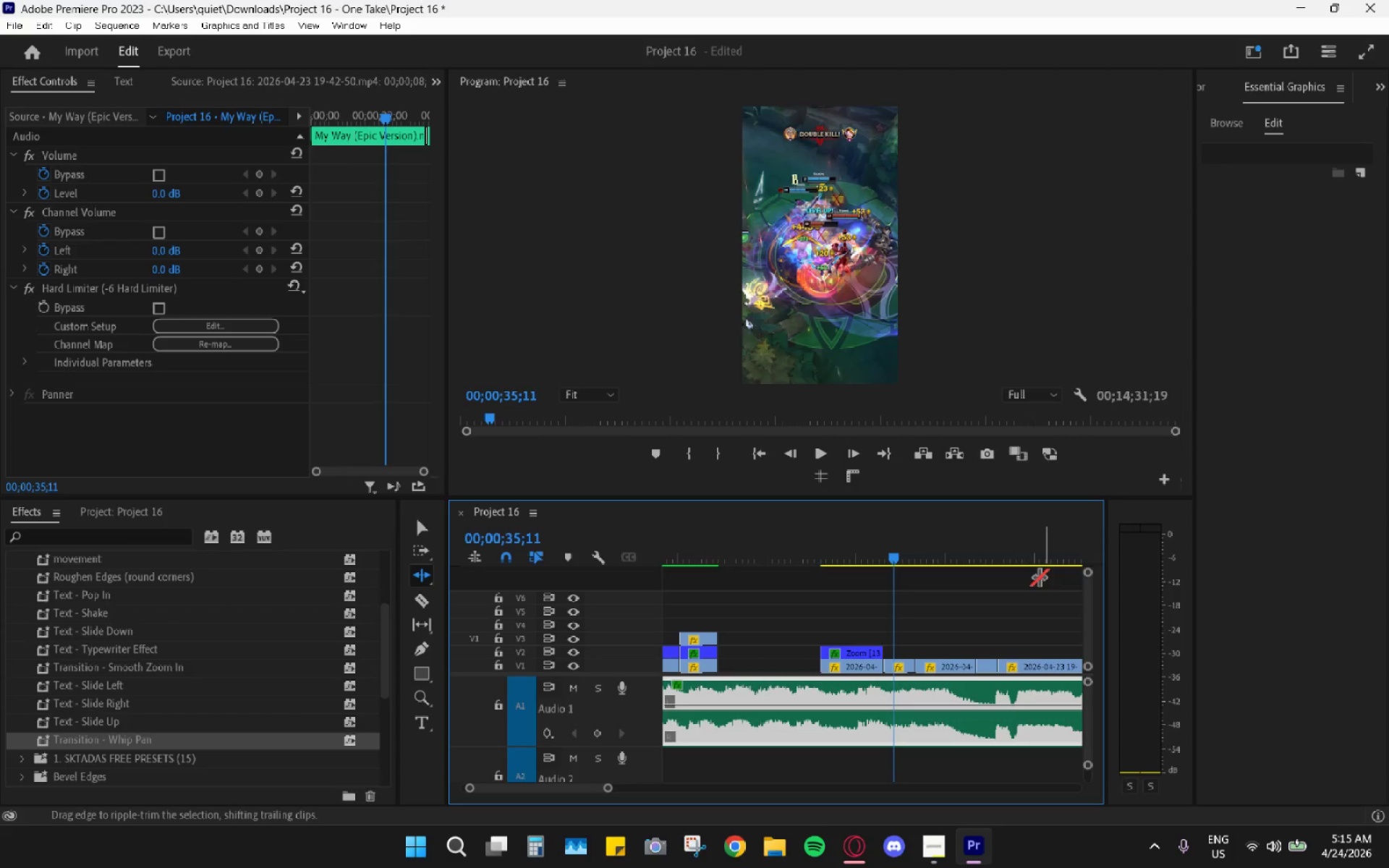 
left_click_drag(start_coordinate=[889, 557], to_coordinate=[830, 560])
 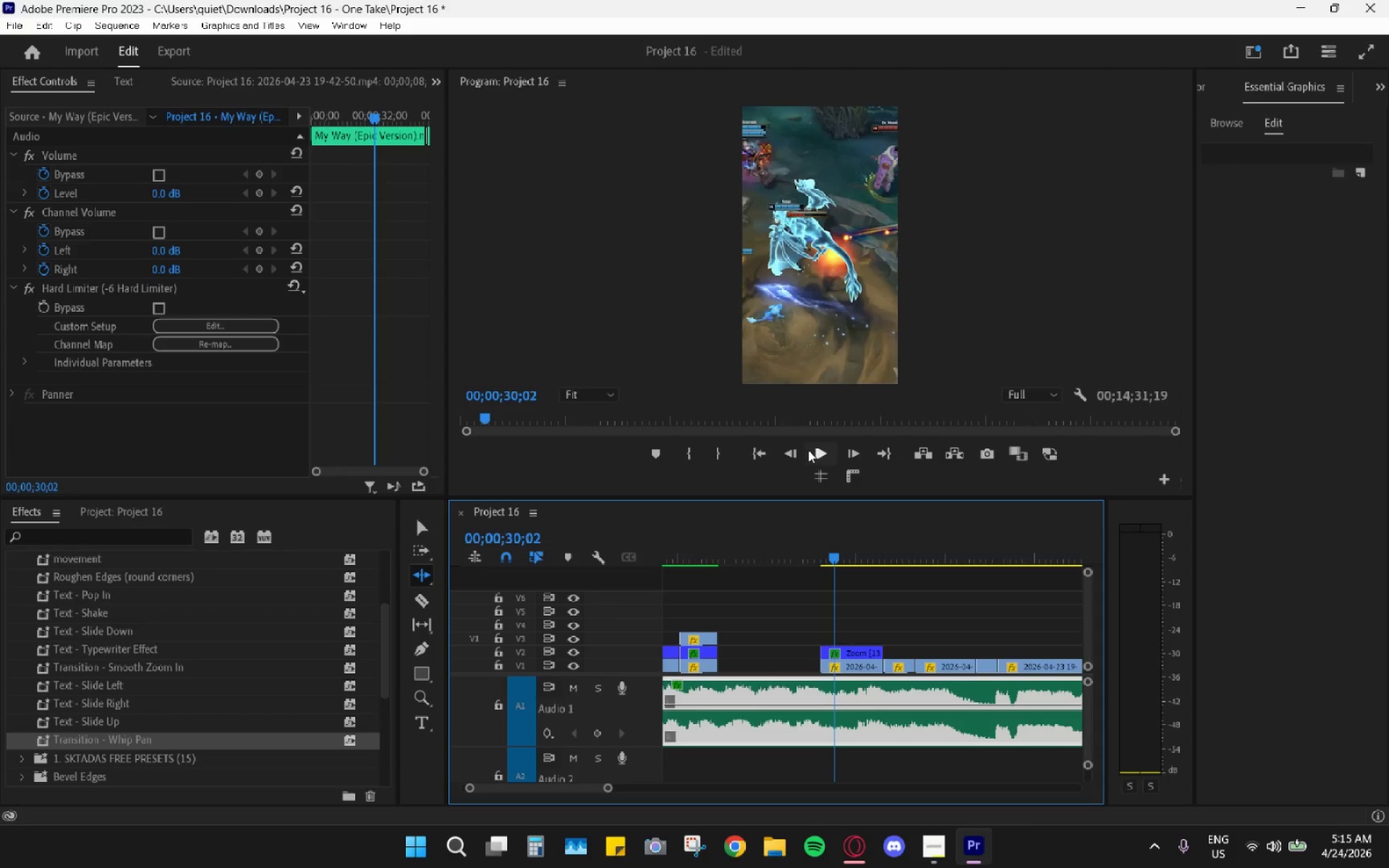 
left_click([820, 451])
 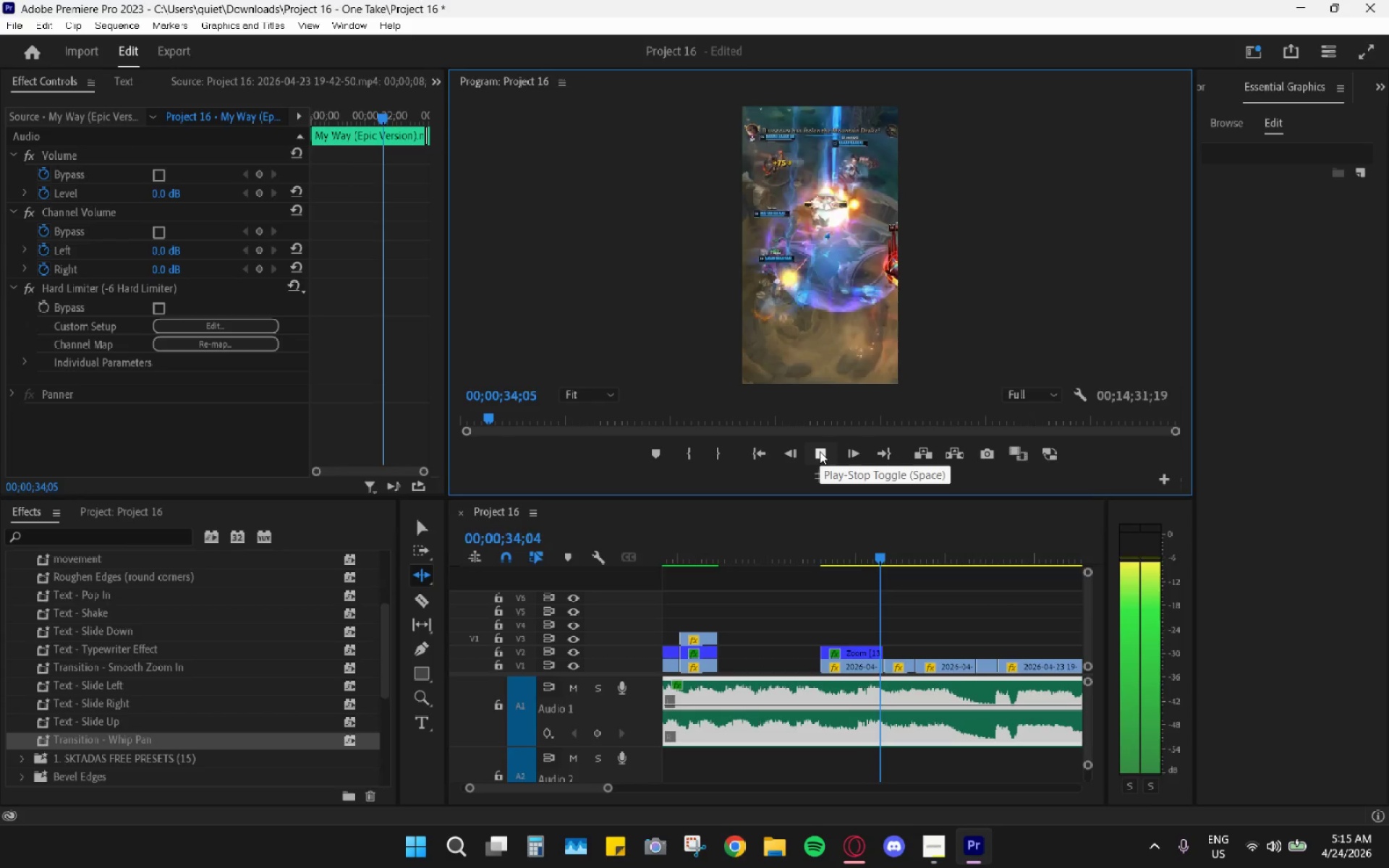 
wait(5.83)
 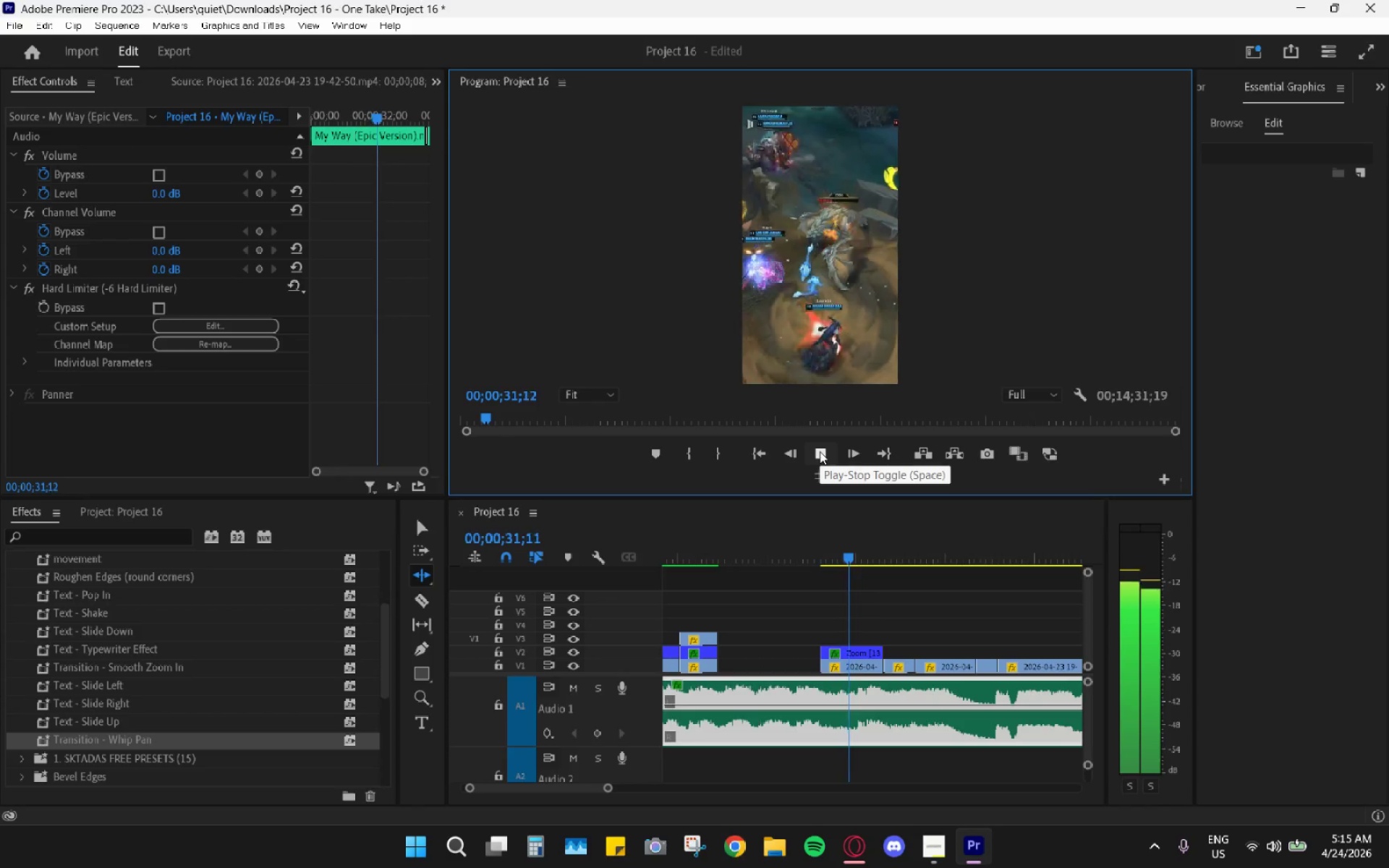 
left_click([820, 451])
 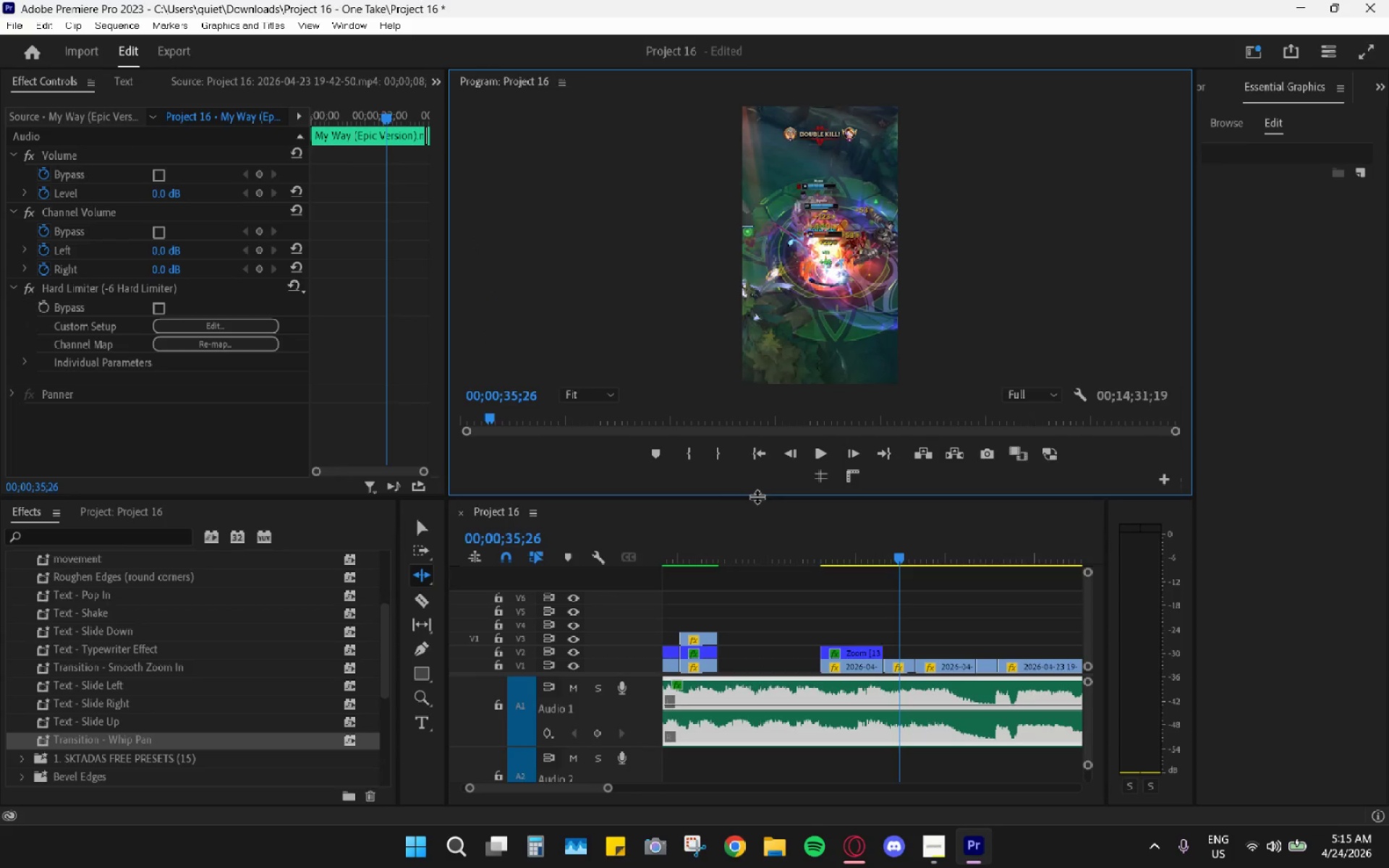 
wait(34.67)
 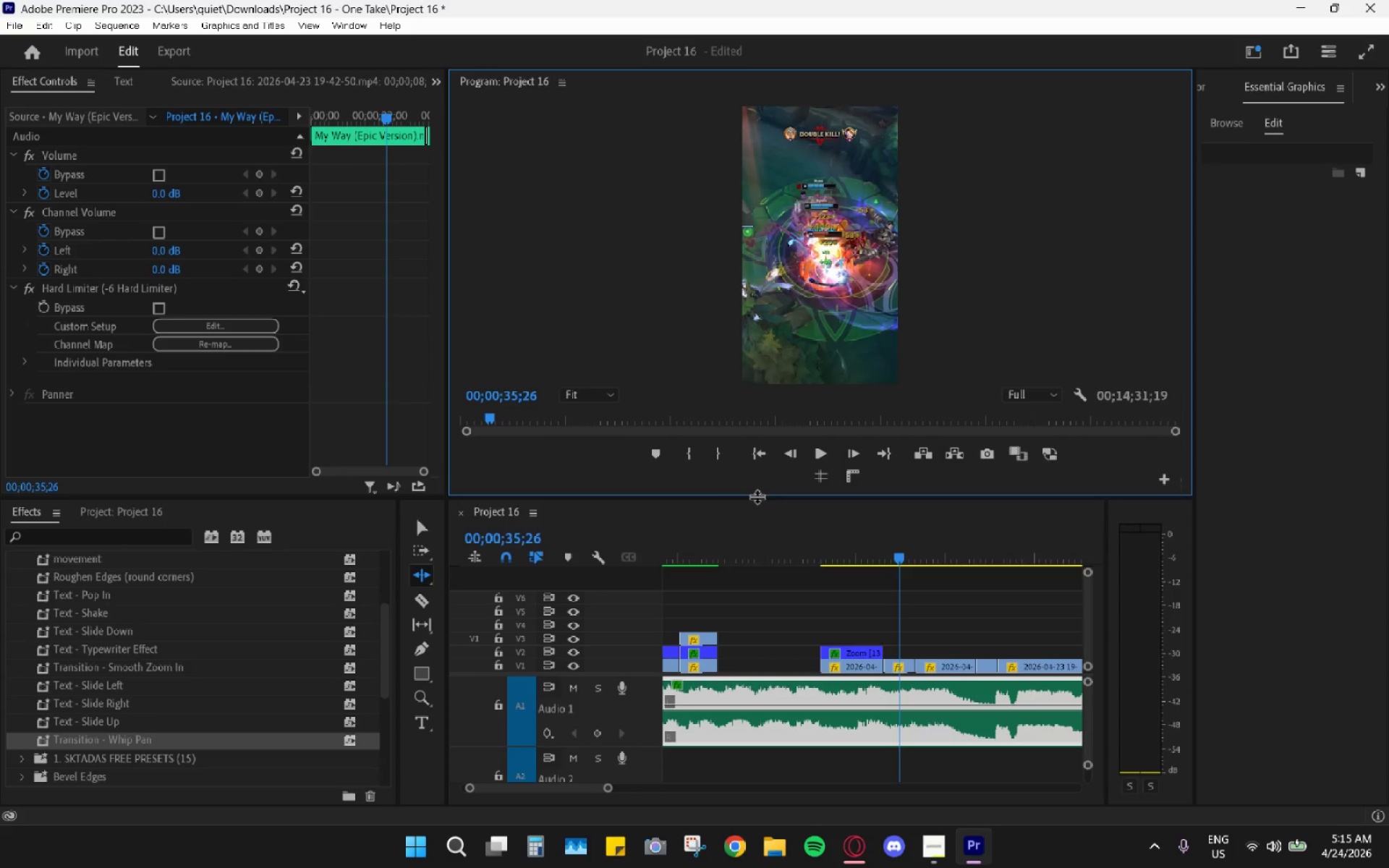 
left_click_drag(start_coordinate=[811, 526], to_coordinate=[845, 548])
 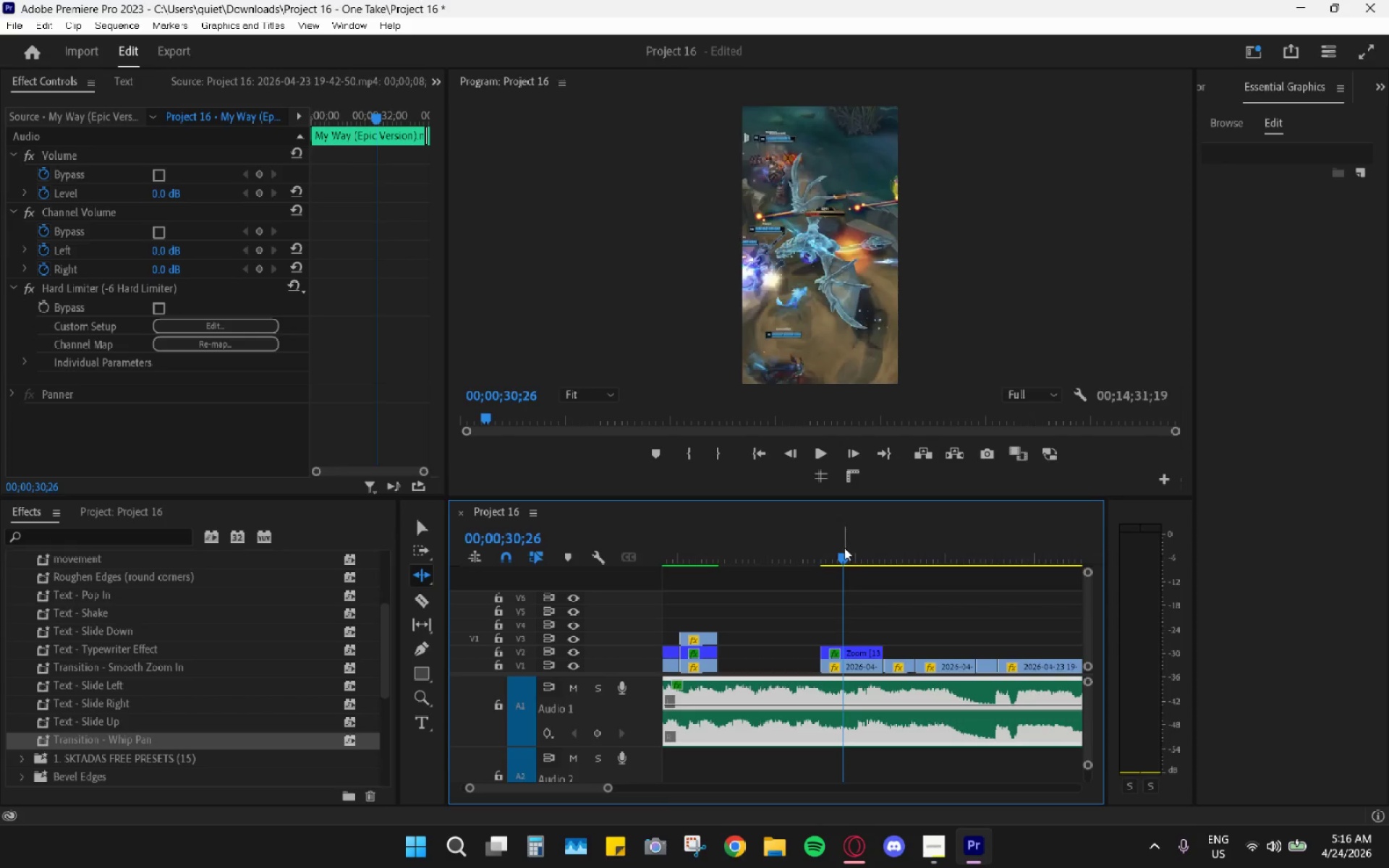 
key(Space)
 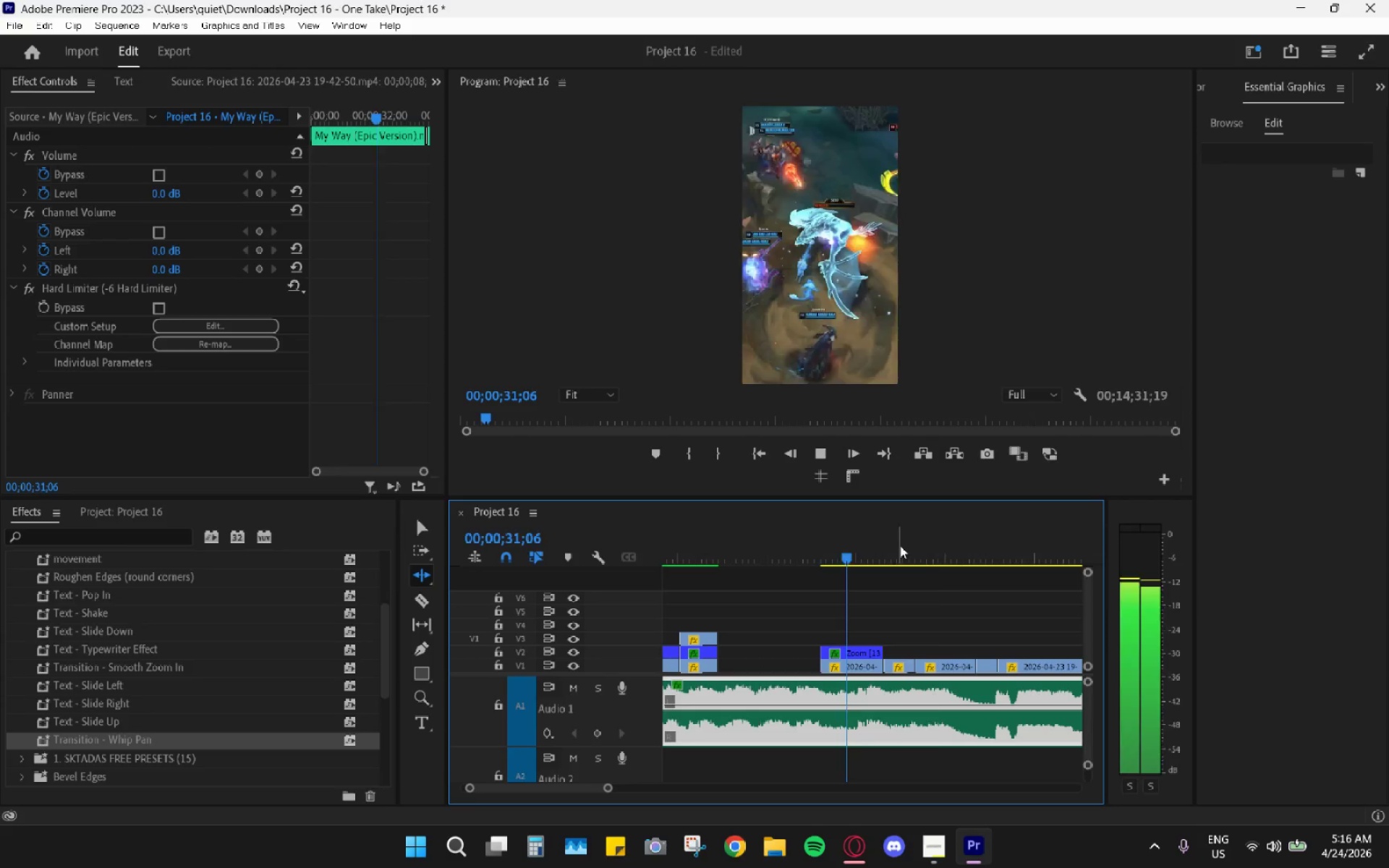 
left_click_drag(start_coordinate=[899, 545], to_coordinate=[986, 561])
 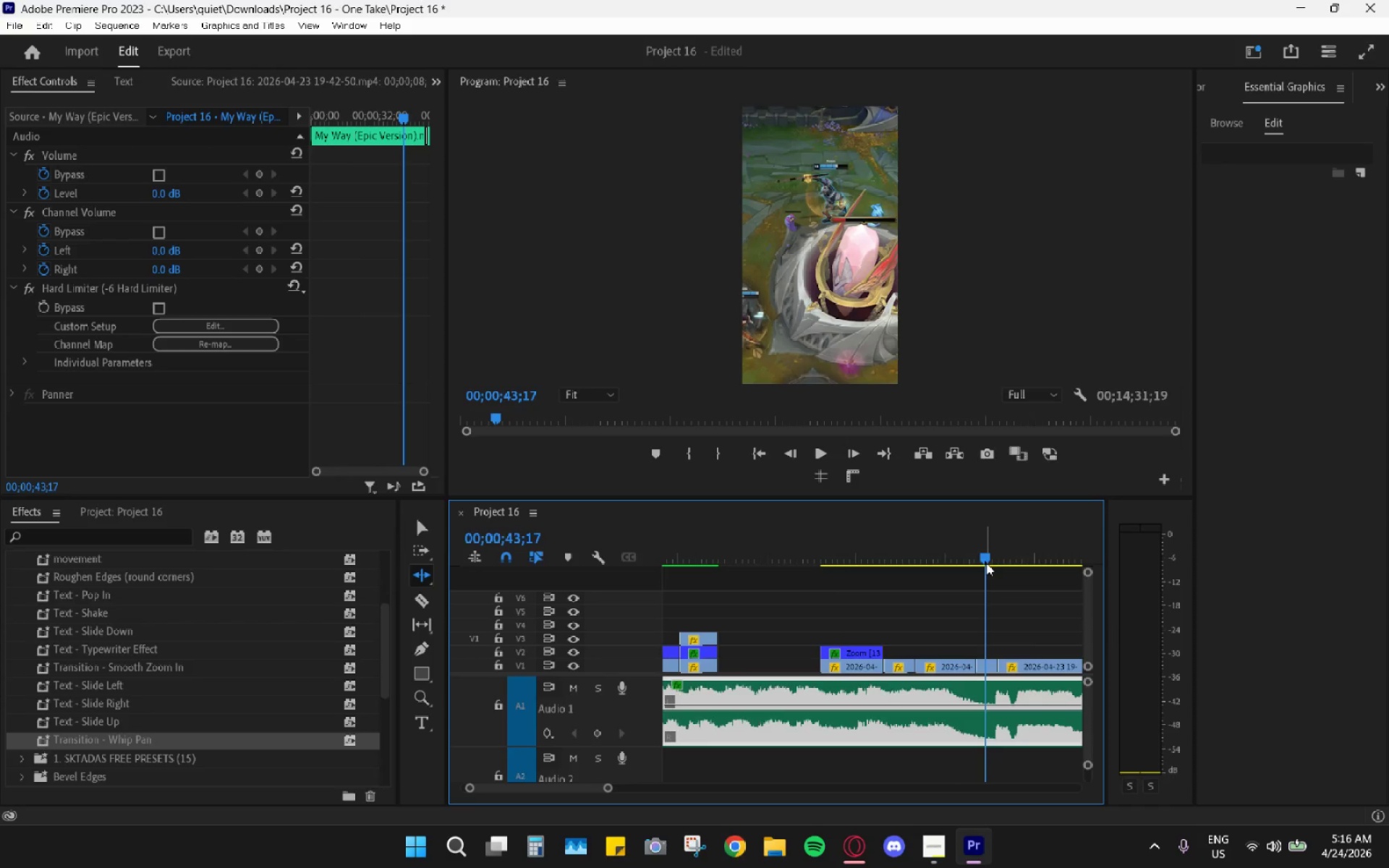 
scroll: coordinate [986, 563], scroll_direction: down, amount: 4.0
 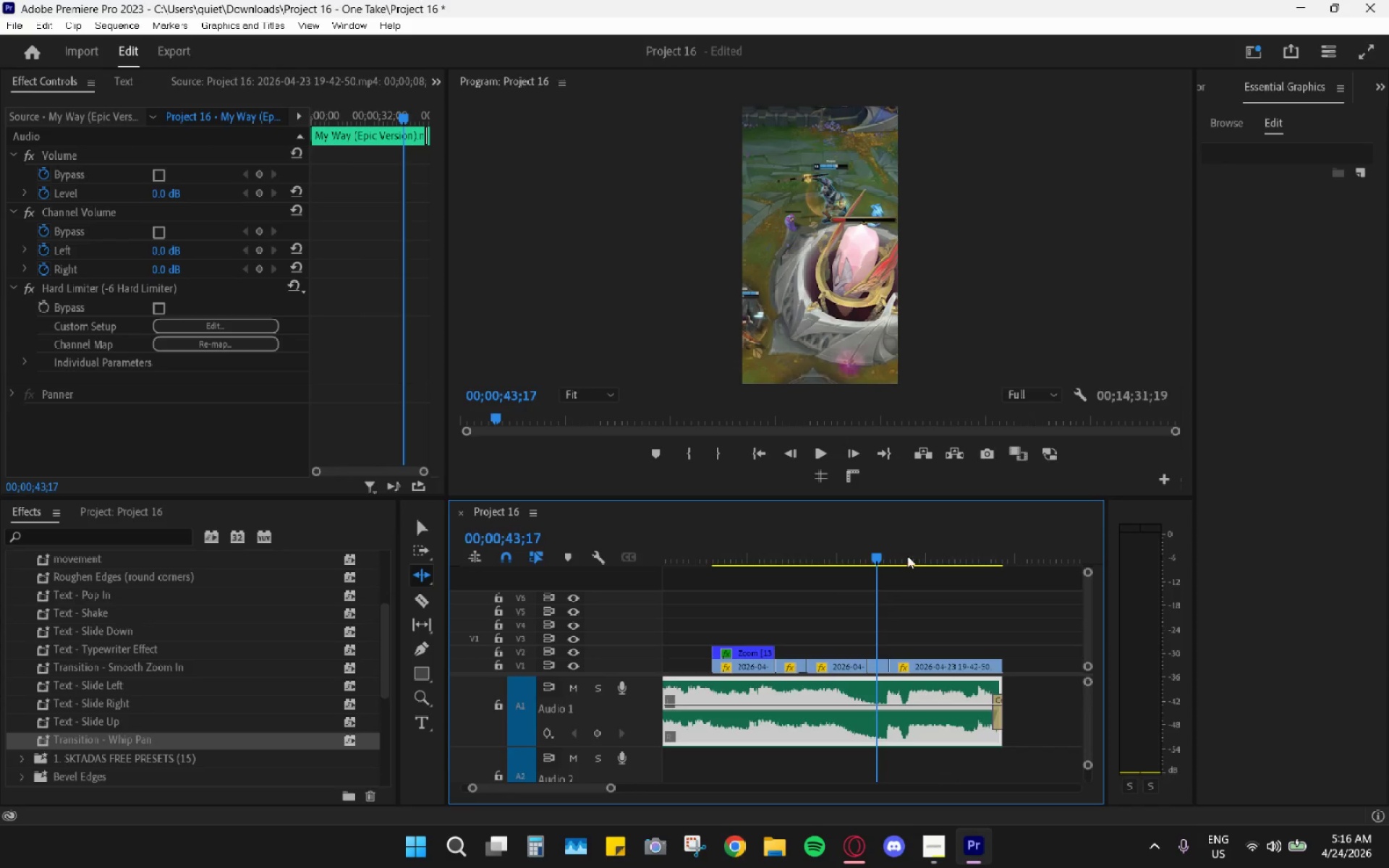 
left_click([907, 556])
 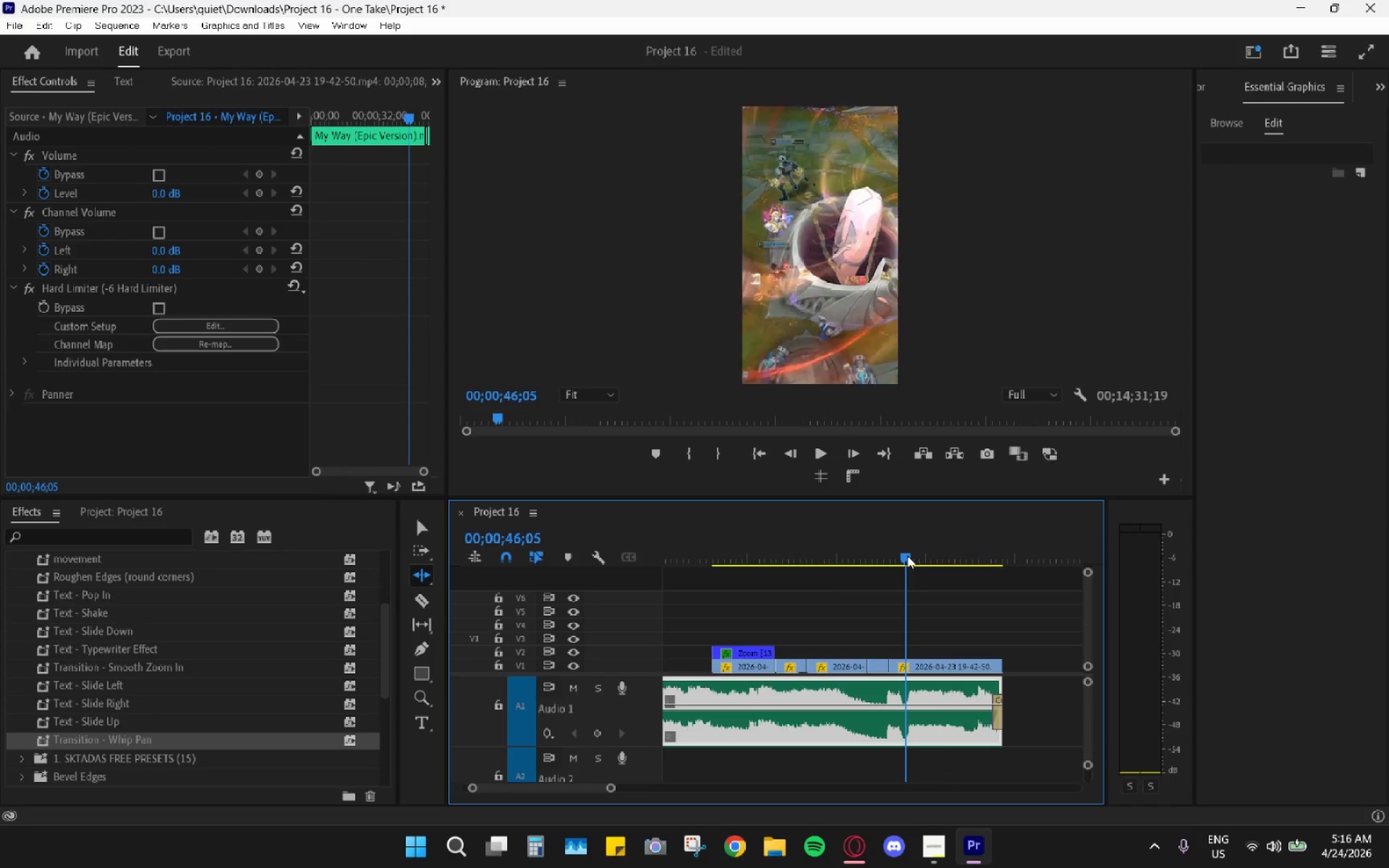 
key(Space)
 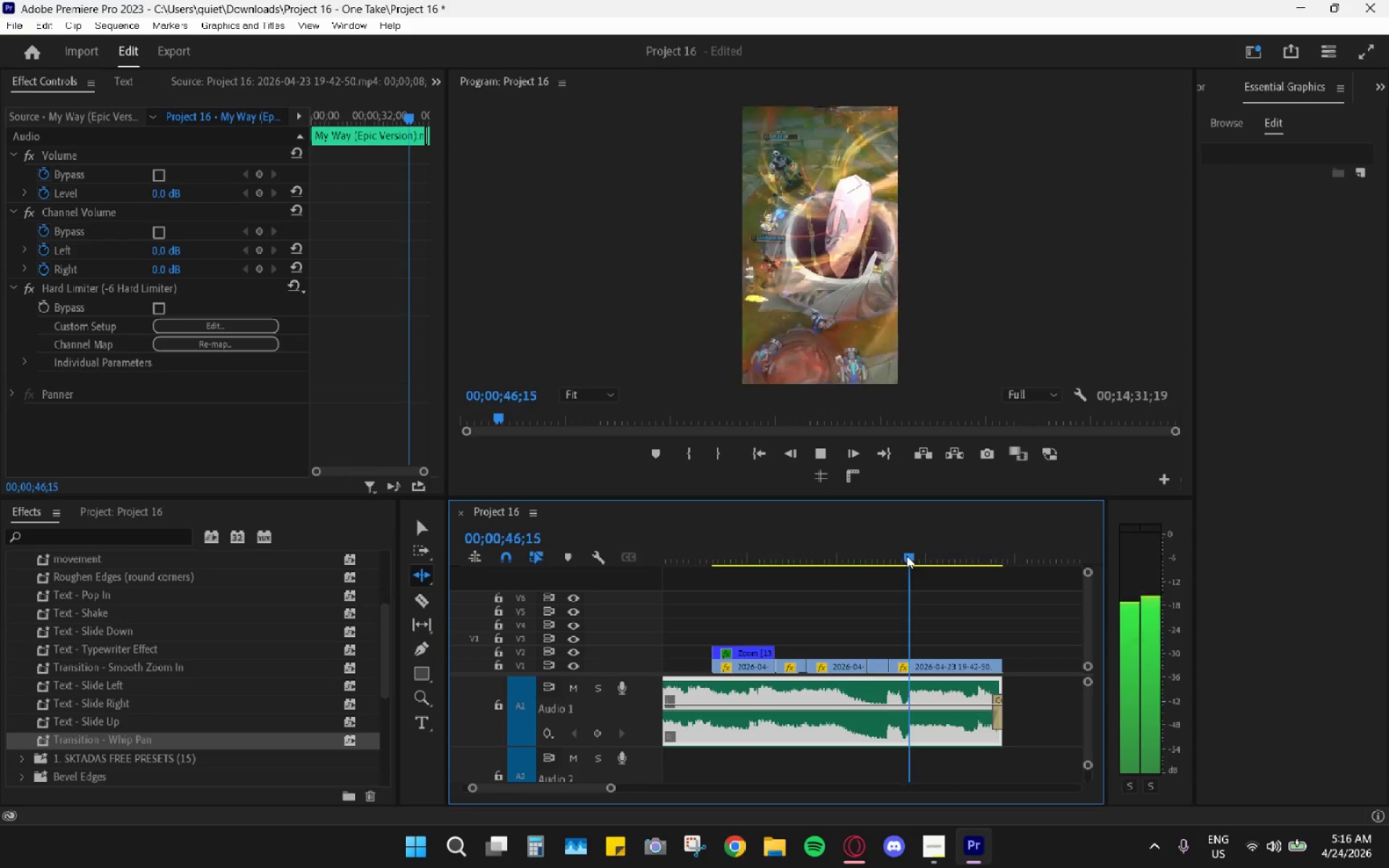 
left_click_drag(start_coordinate=[906, 556], to_coordinate=[876, 557])
 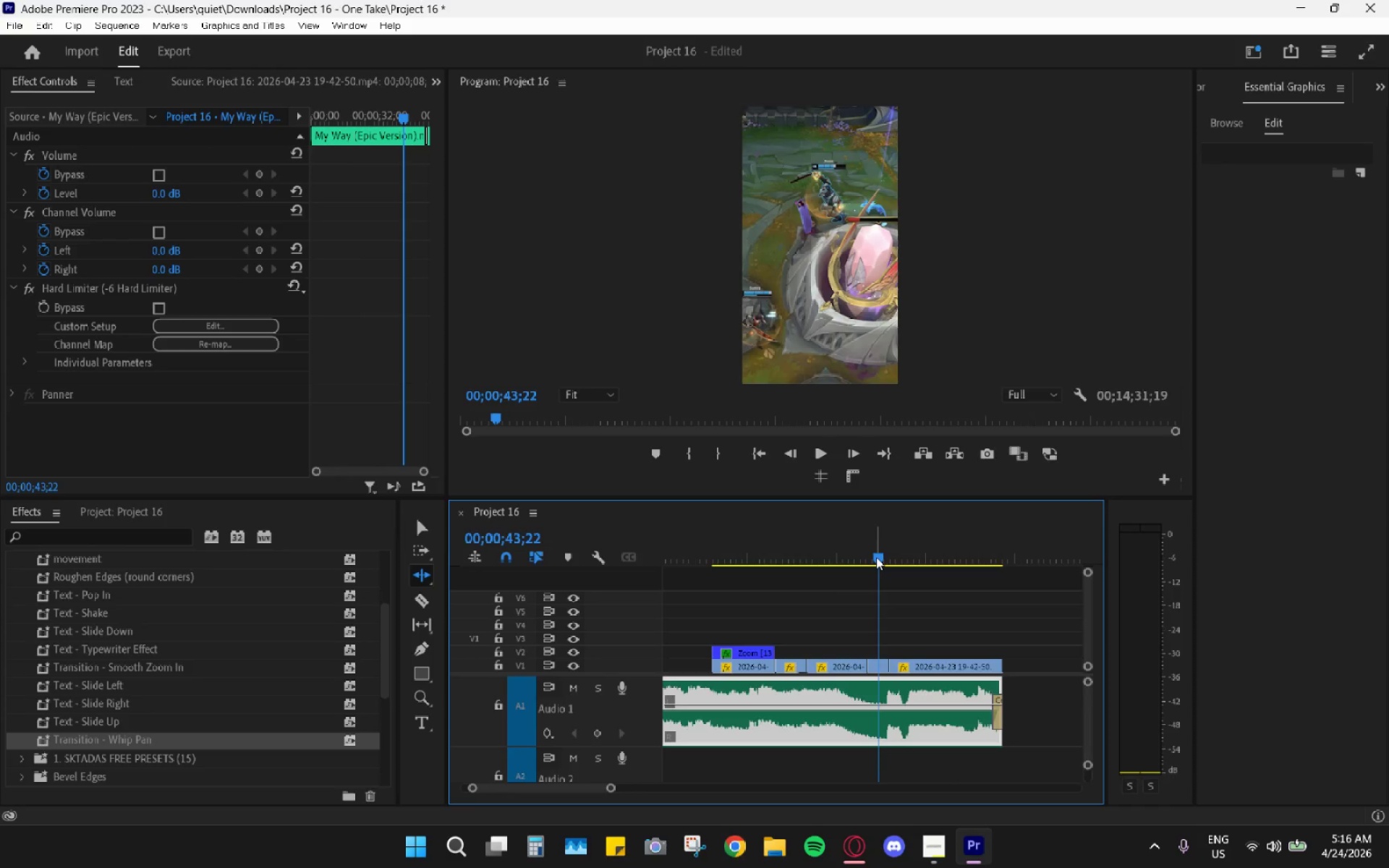 
key(Space)
 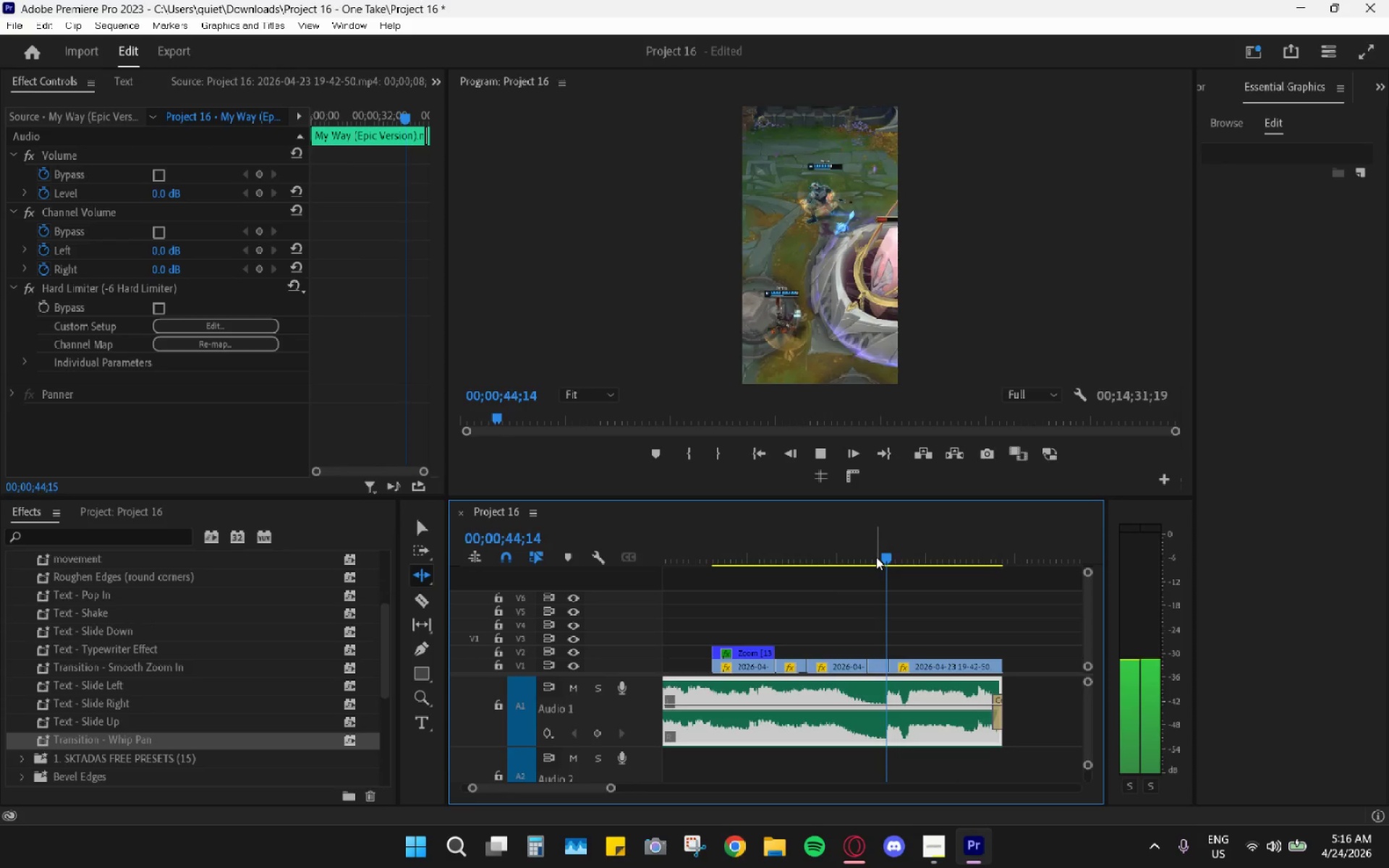 
key(Space)
 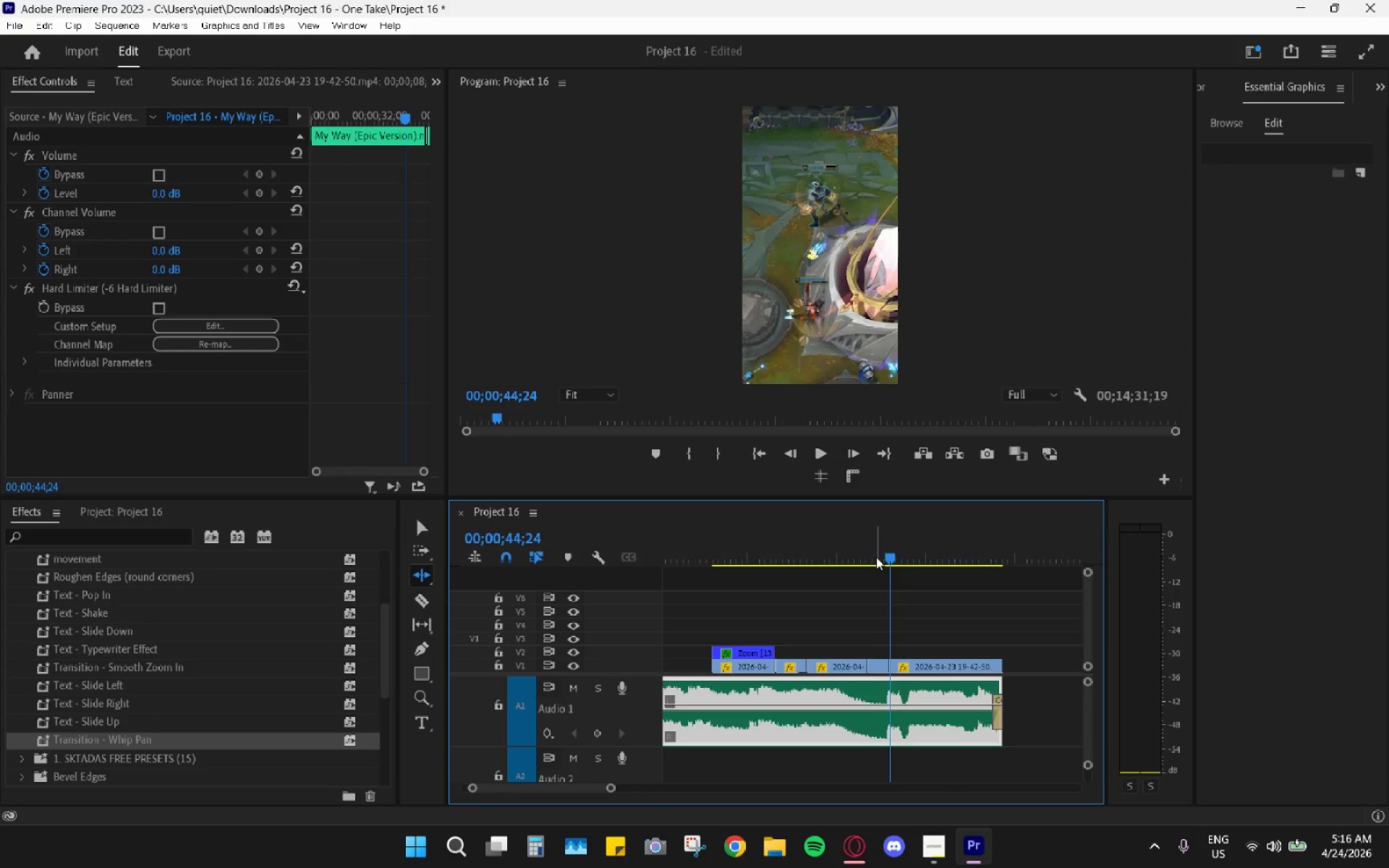 
left_click_drag(start_coordinate=[876, 557], to_coordinate=[867, 557])
 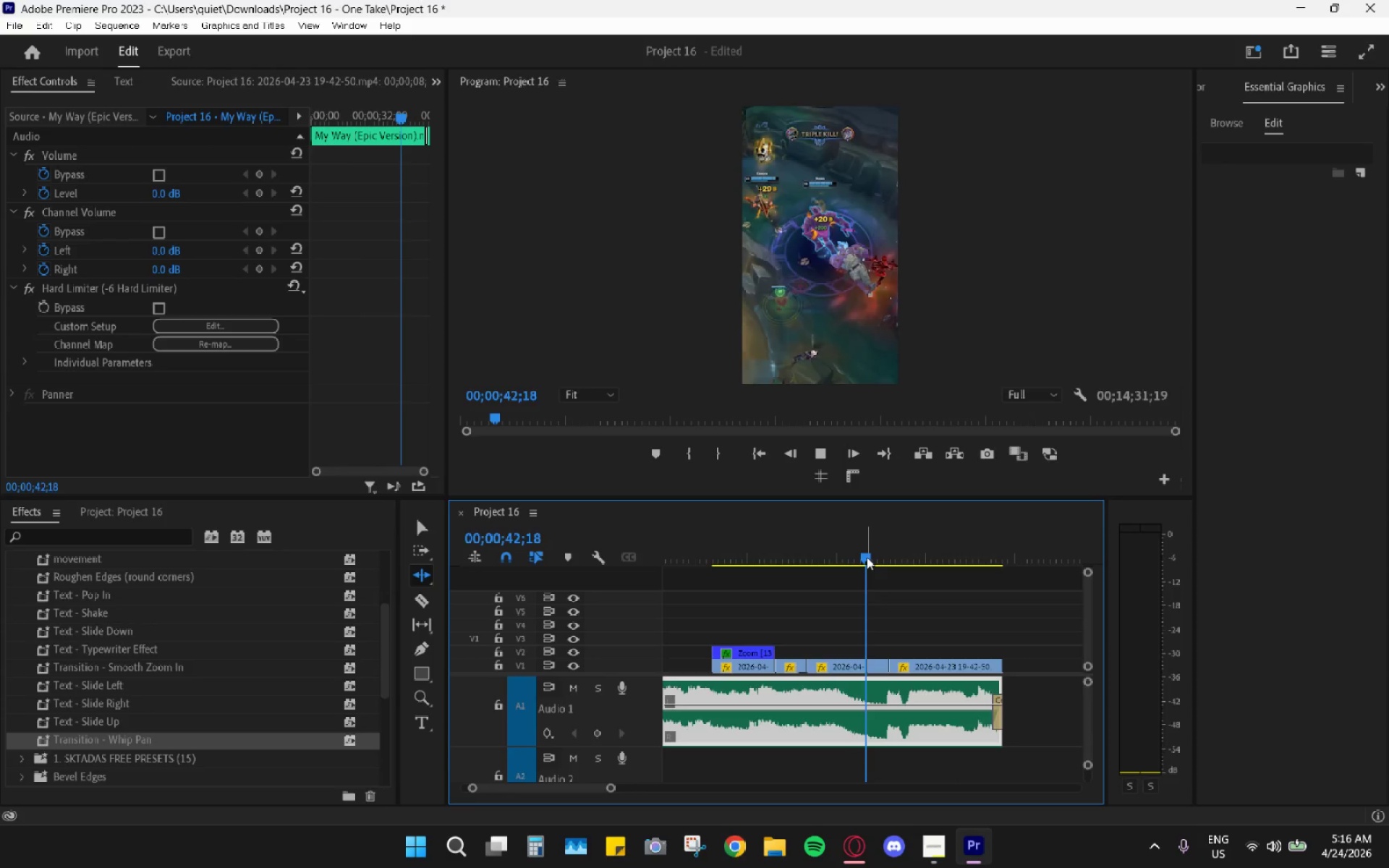 
key(Space)
 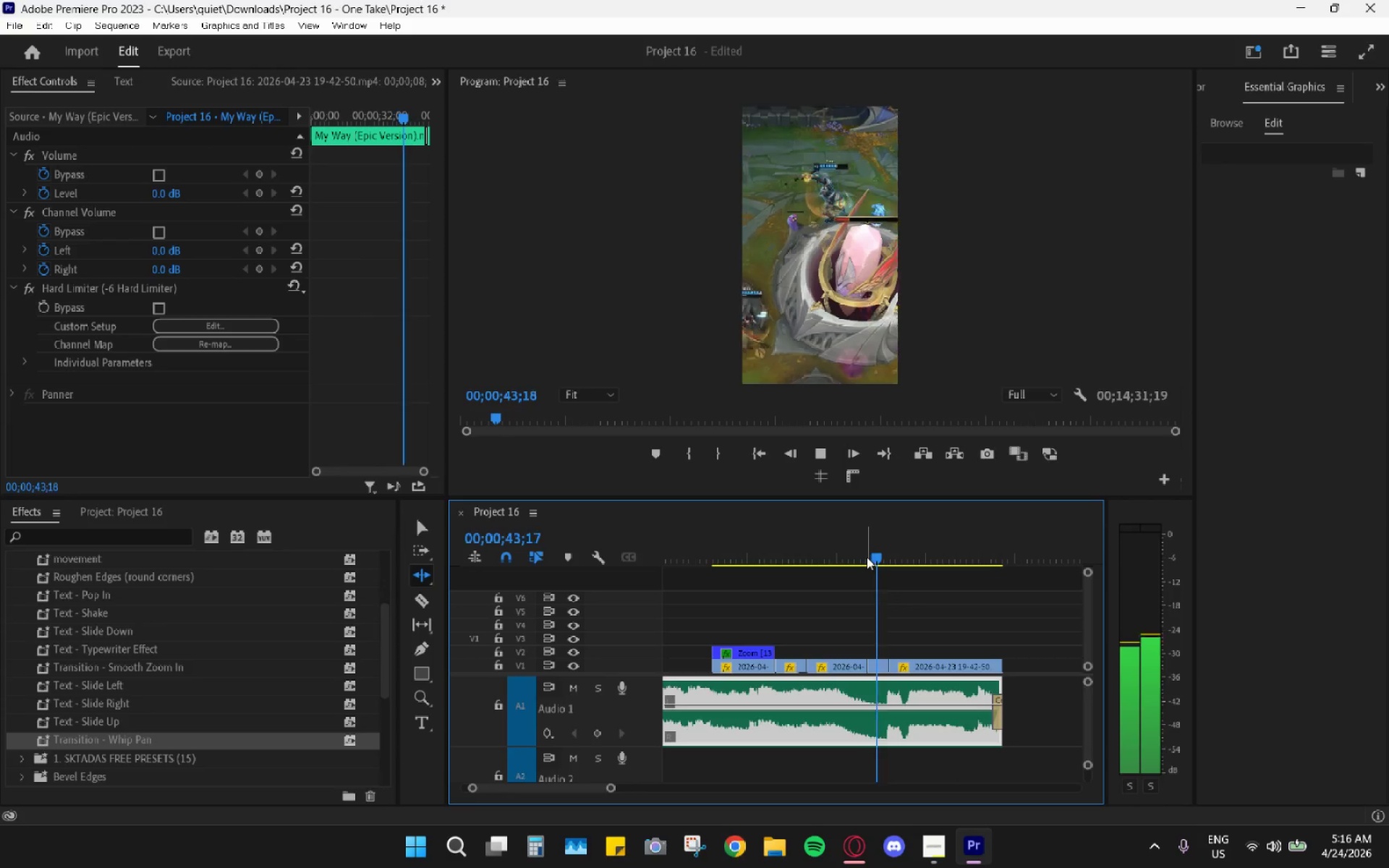 
key(Space)
 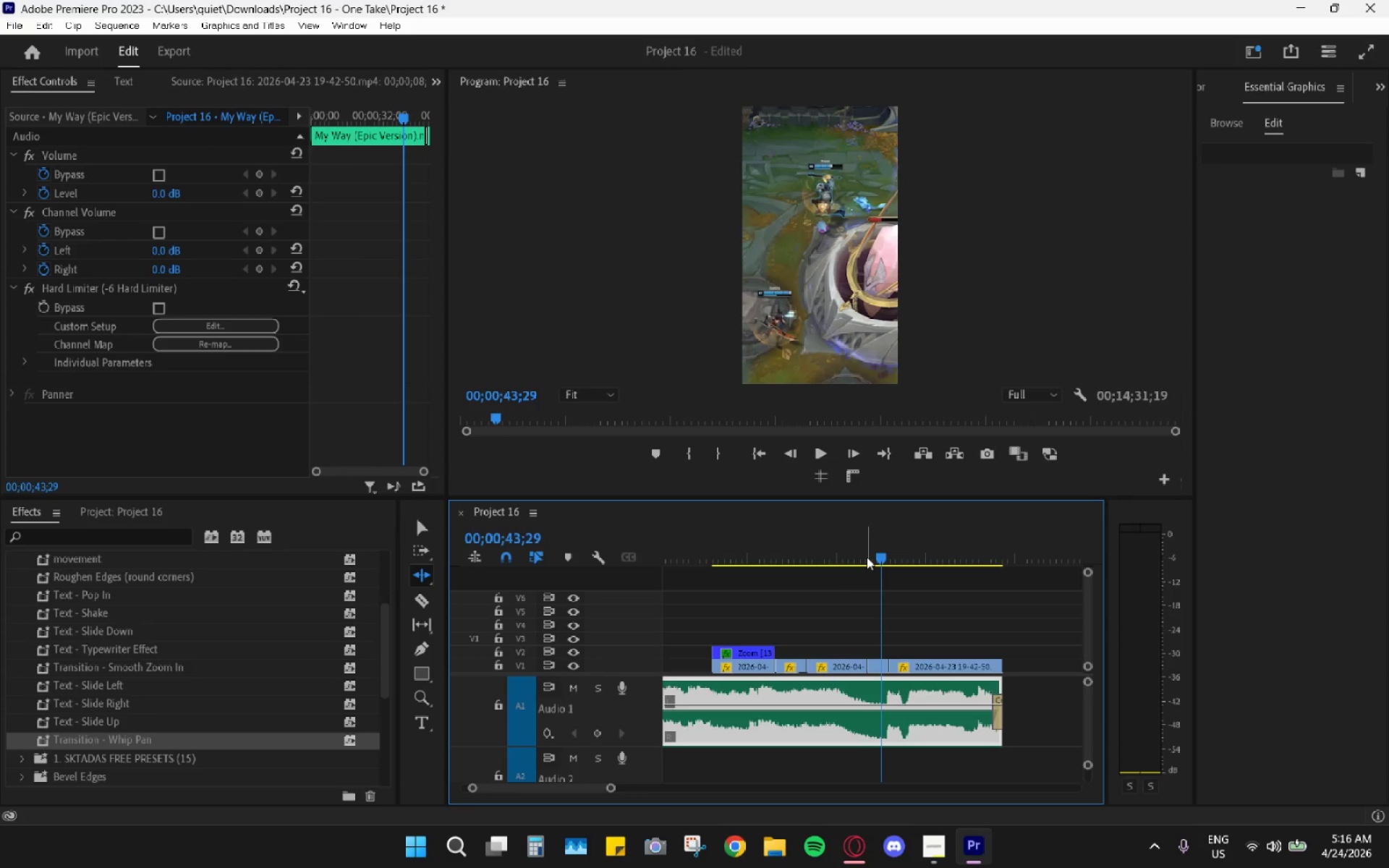 
key(Space)
 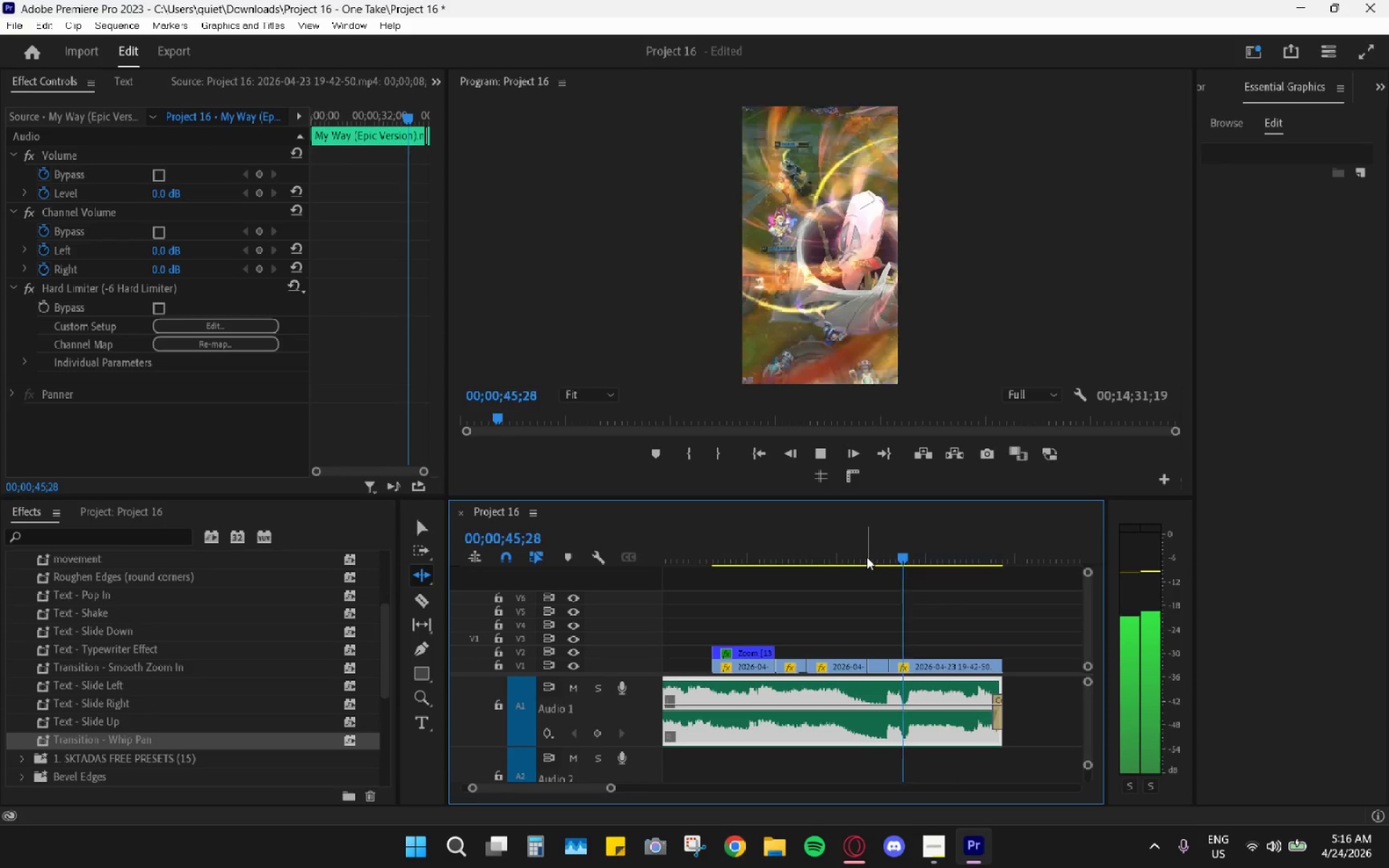 
key(Space)
 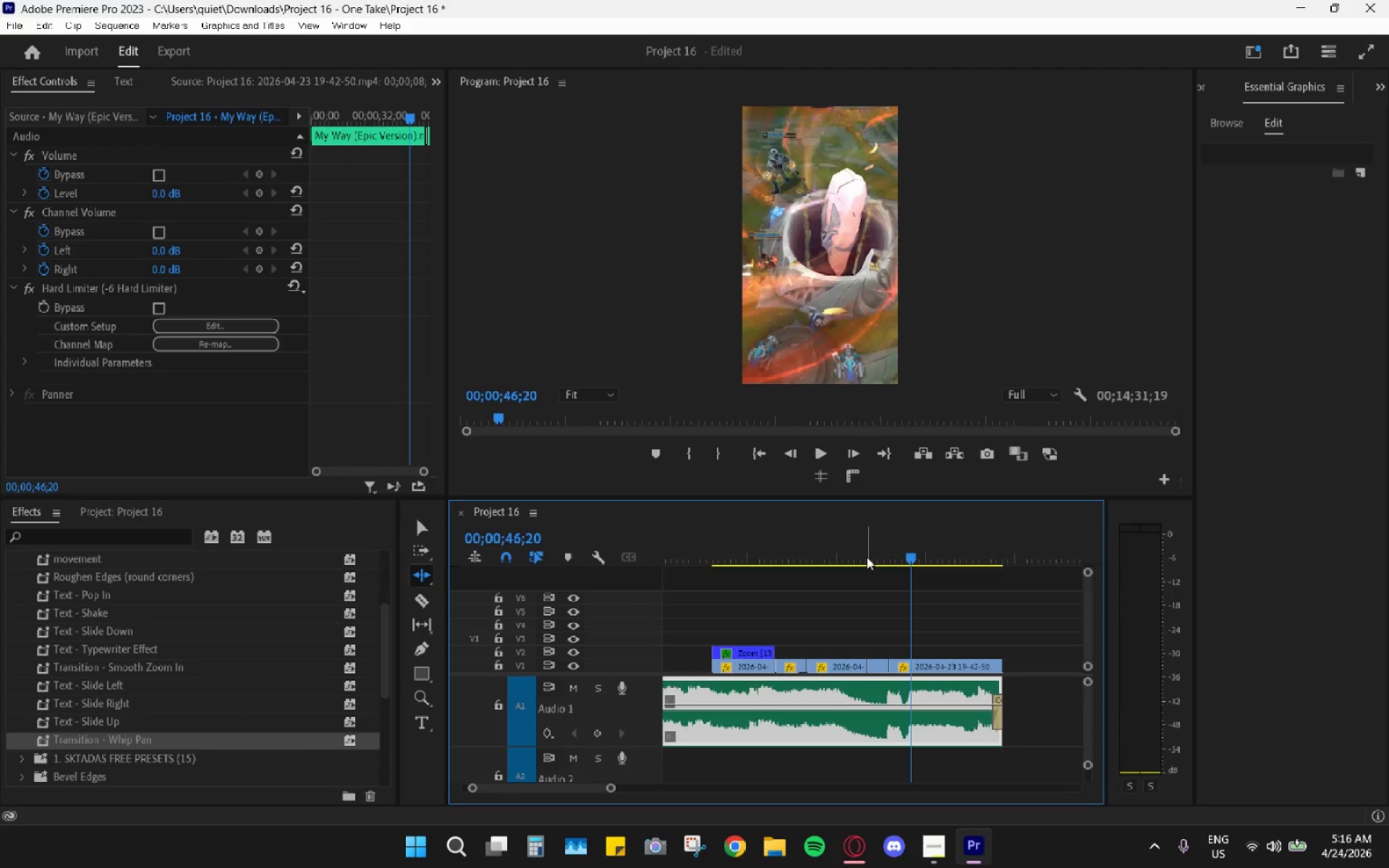 
key(Space)
 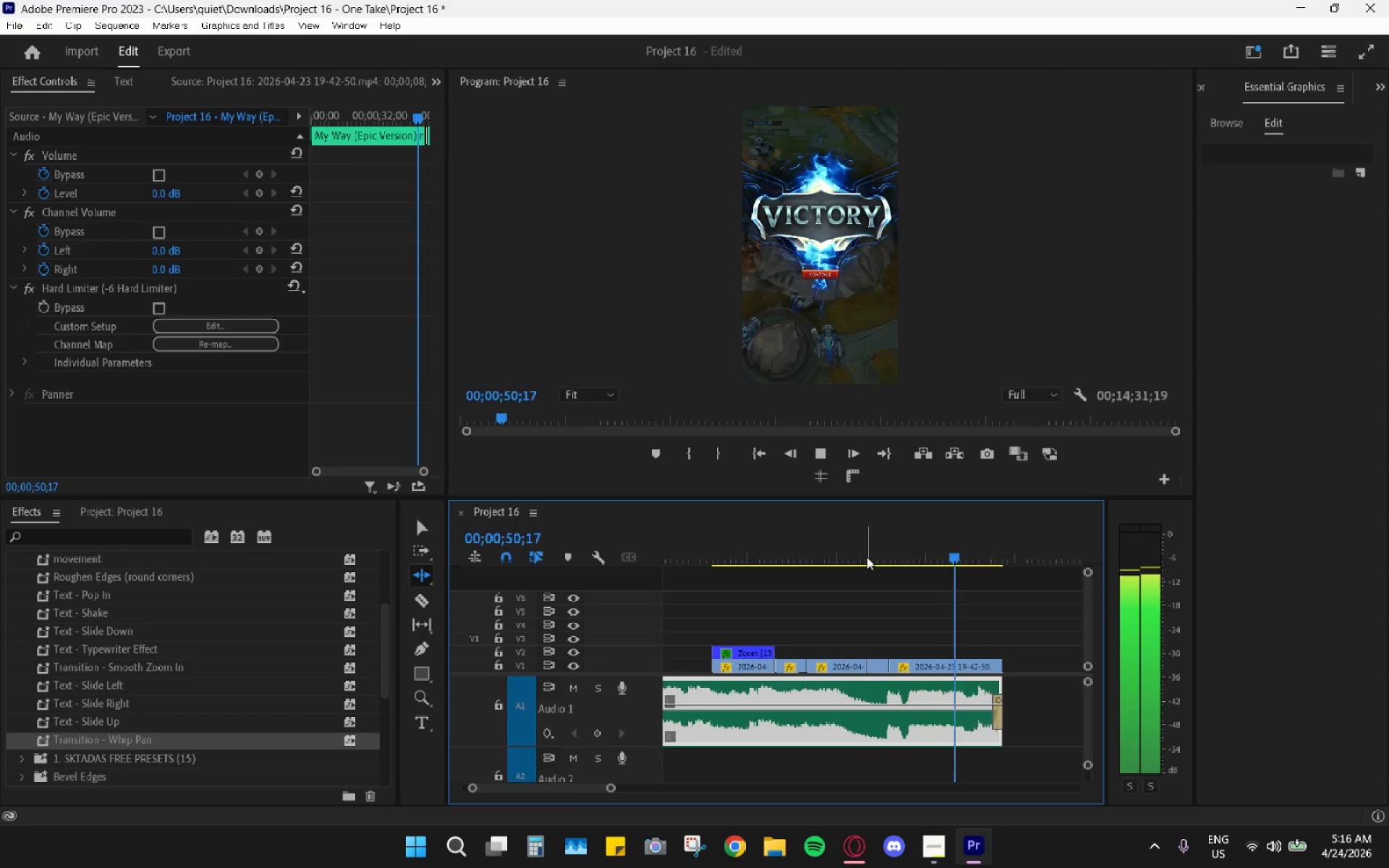 
wait(5.3)
 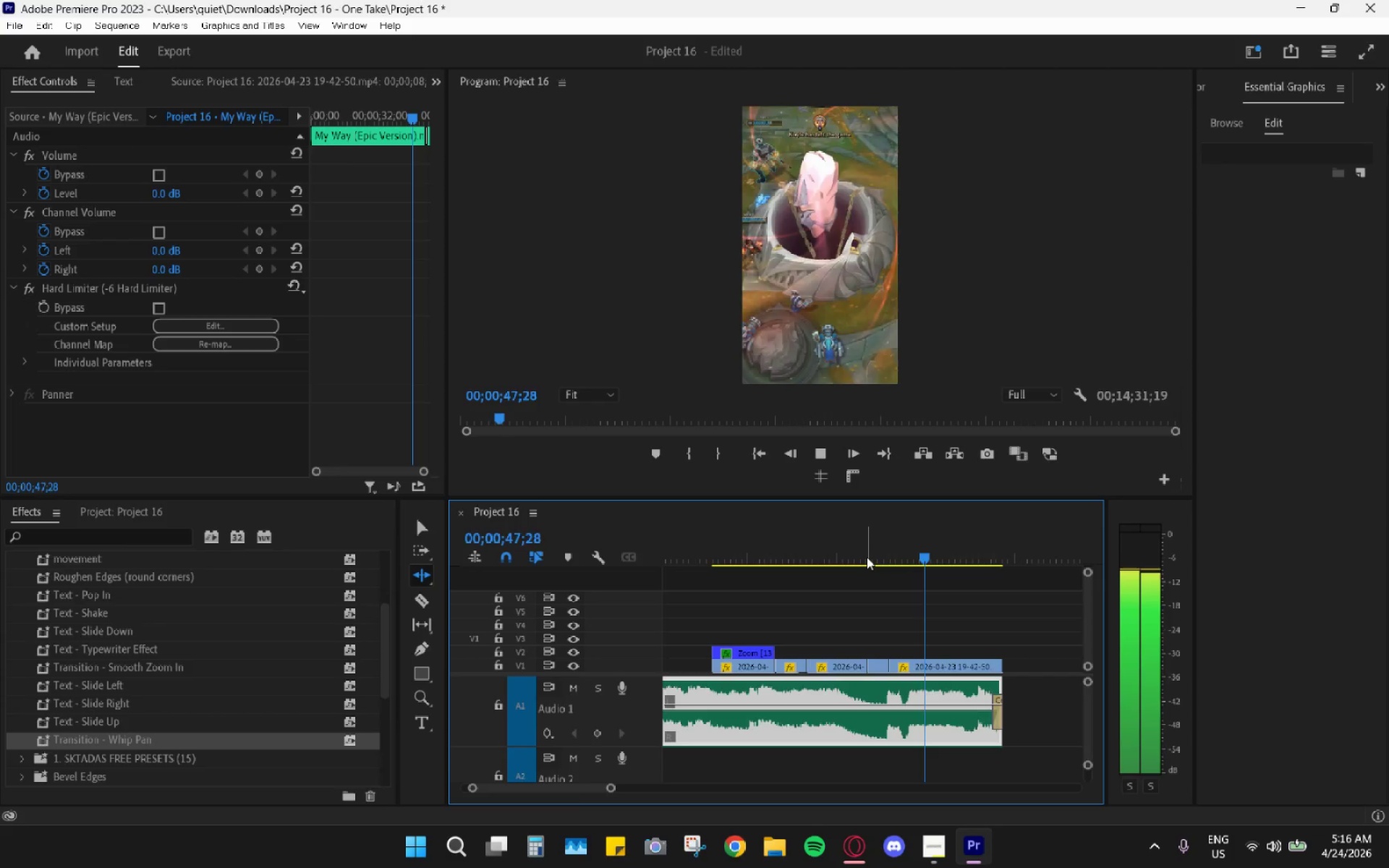 
key(Space)
 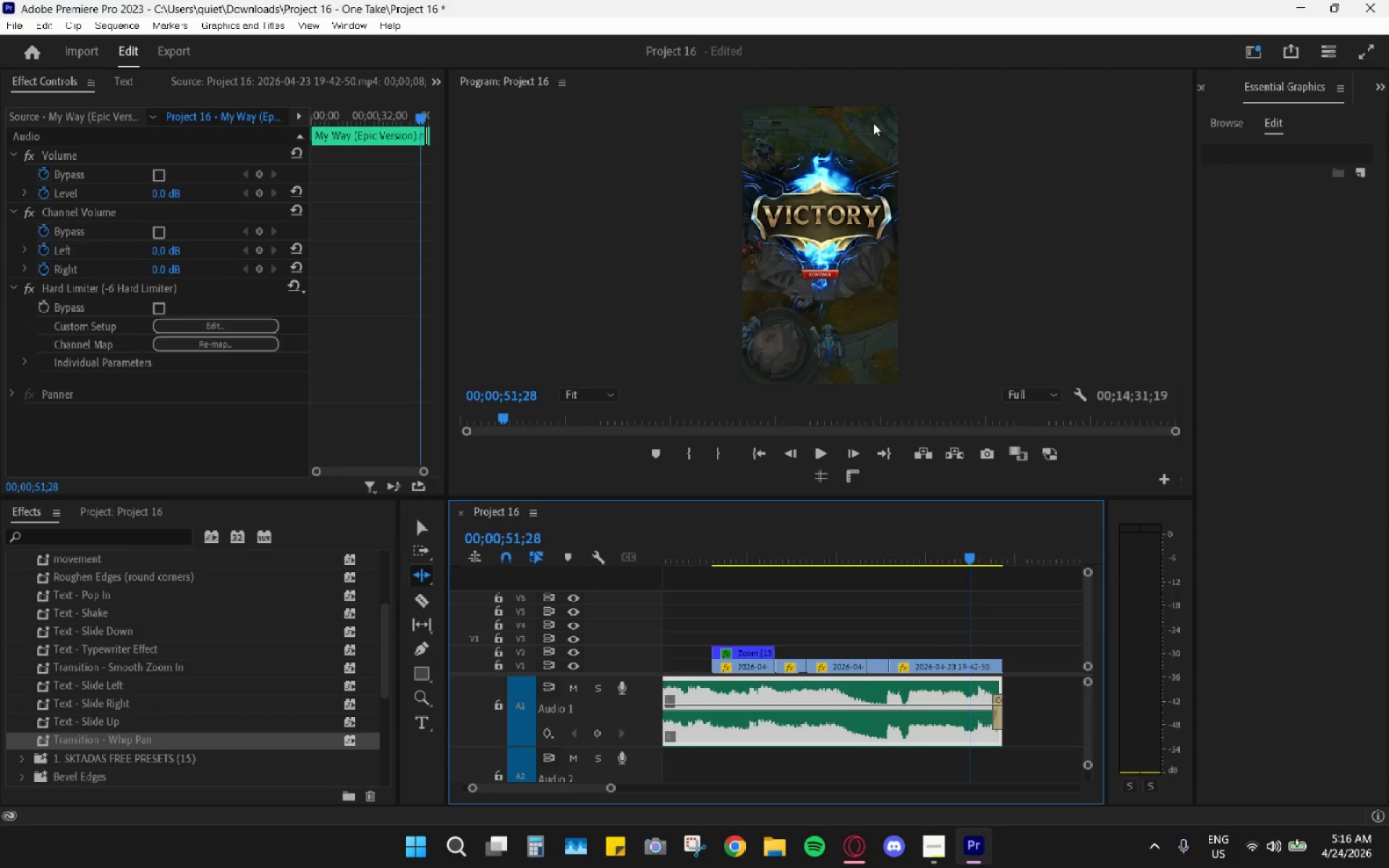 
double_click([866, 80])
 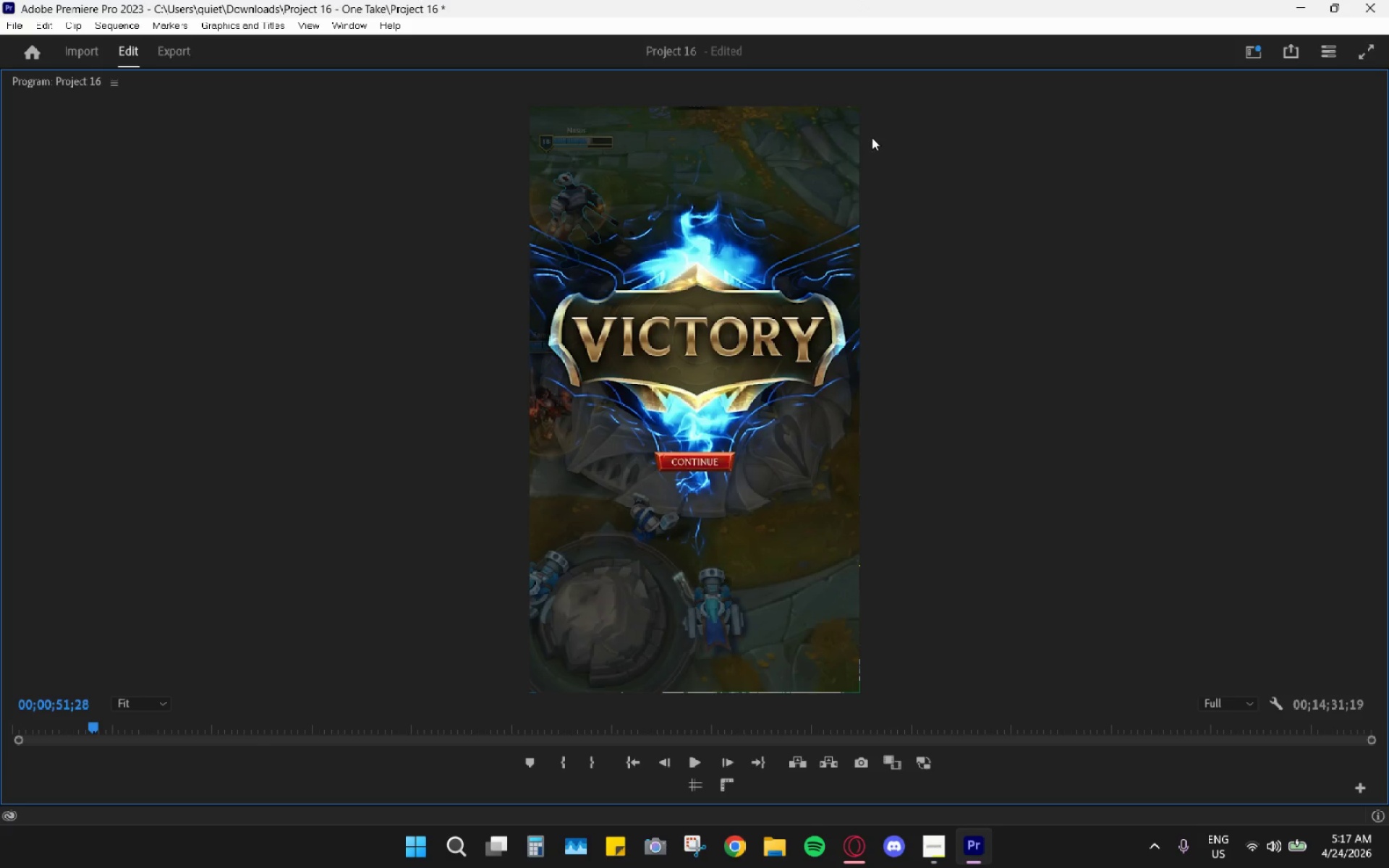 
wait(40.55)
 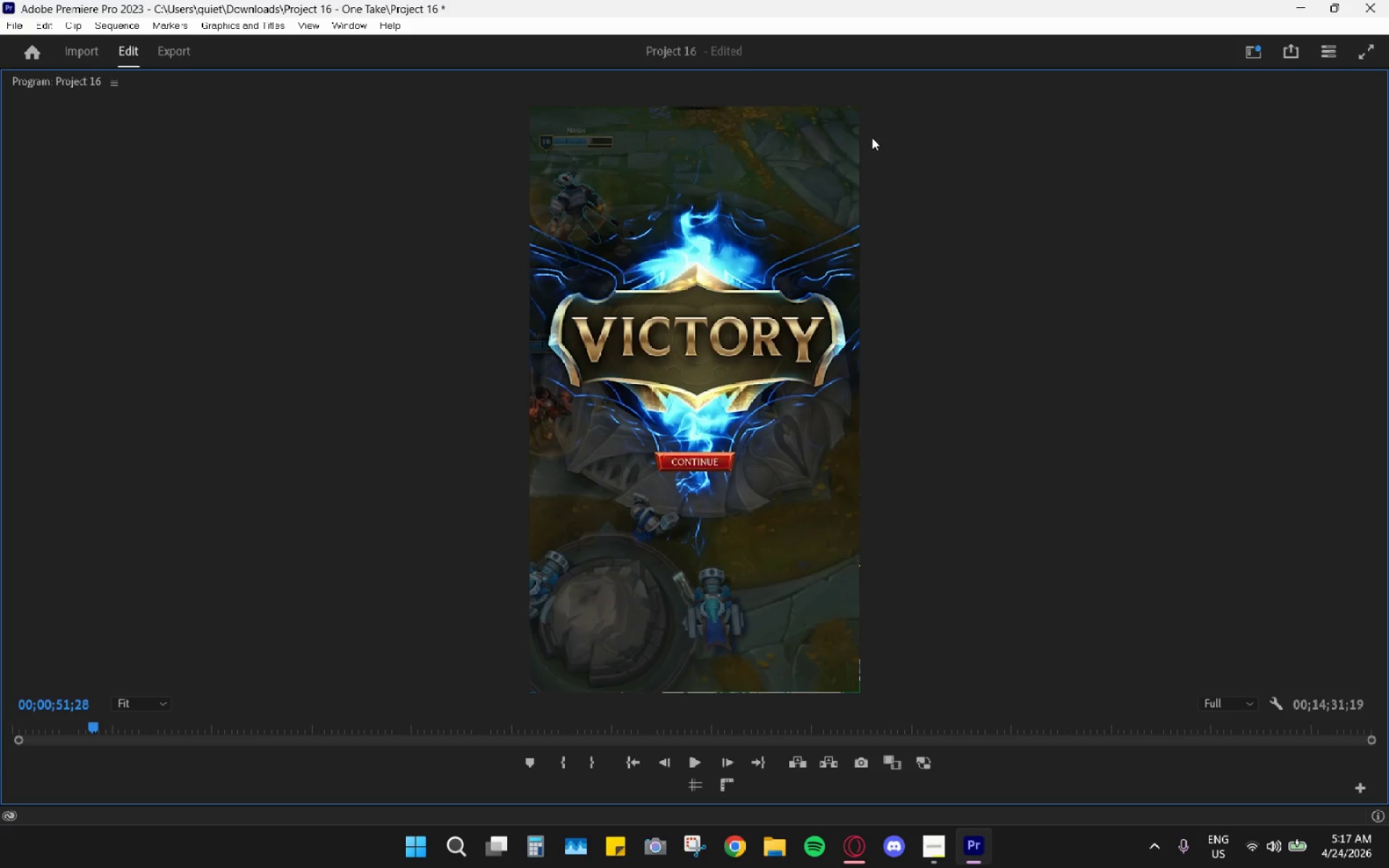 
double_click([885, 78])
 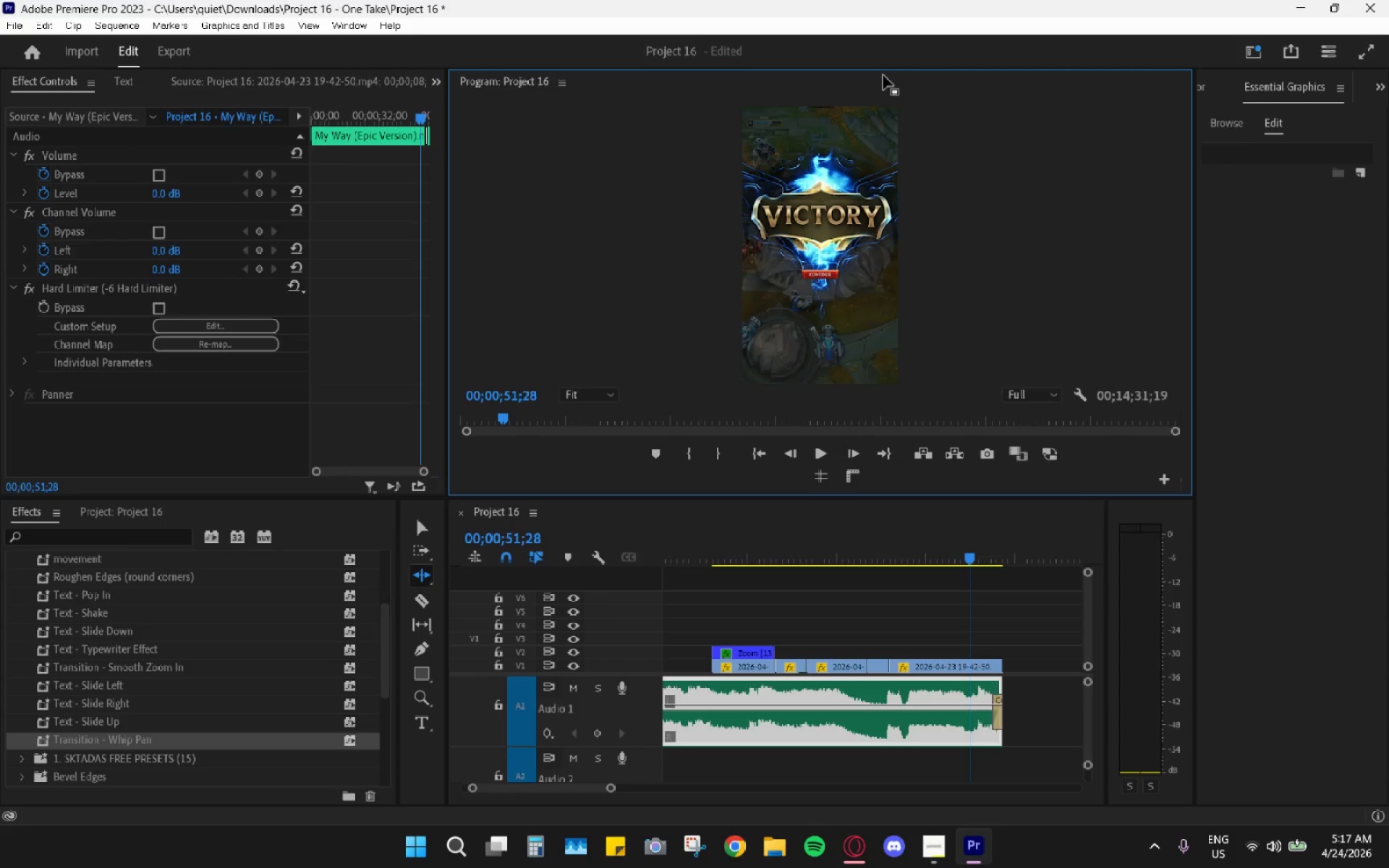 
wait(34.53)
 